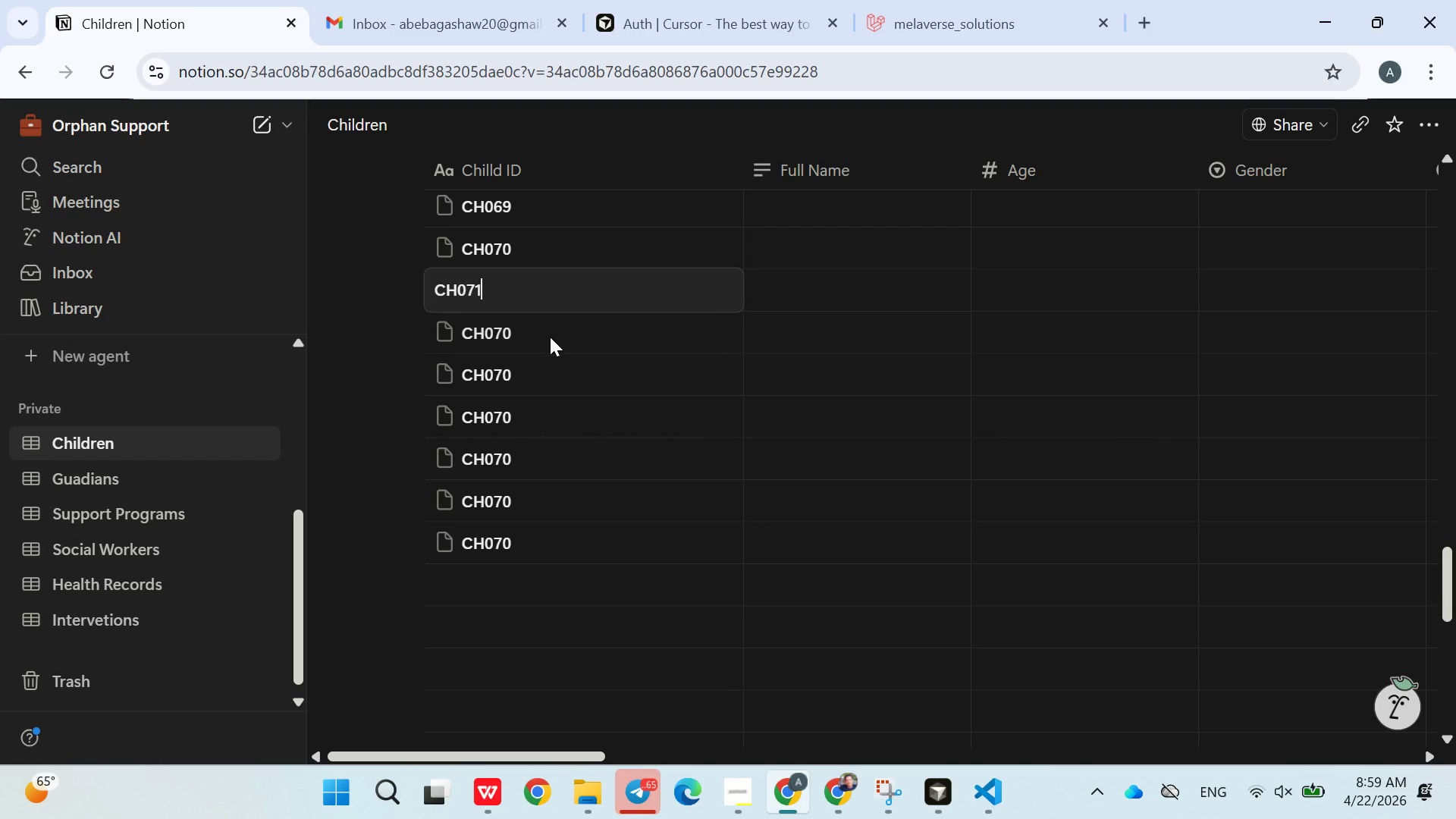 
double_click([551, 339])
 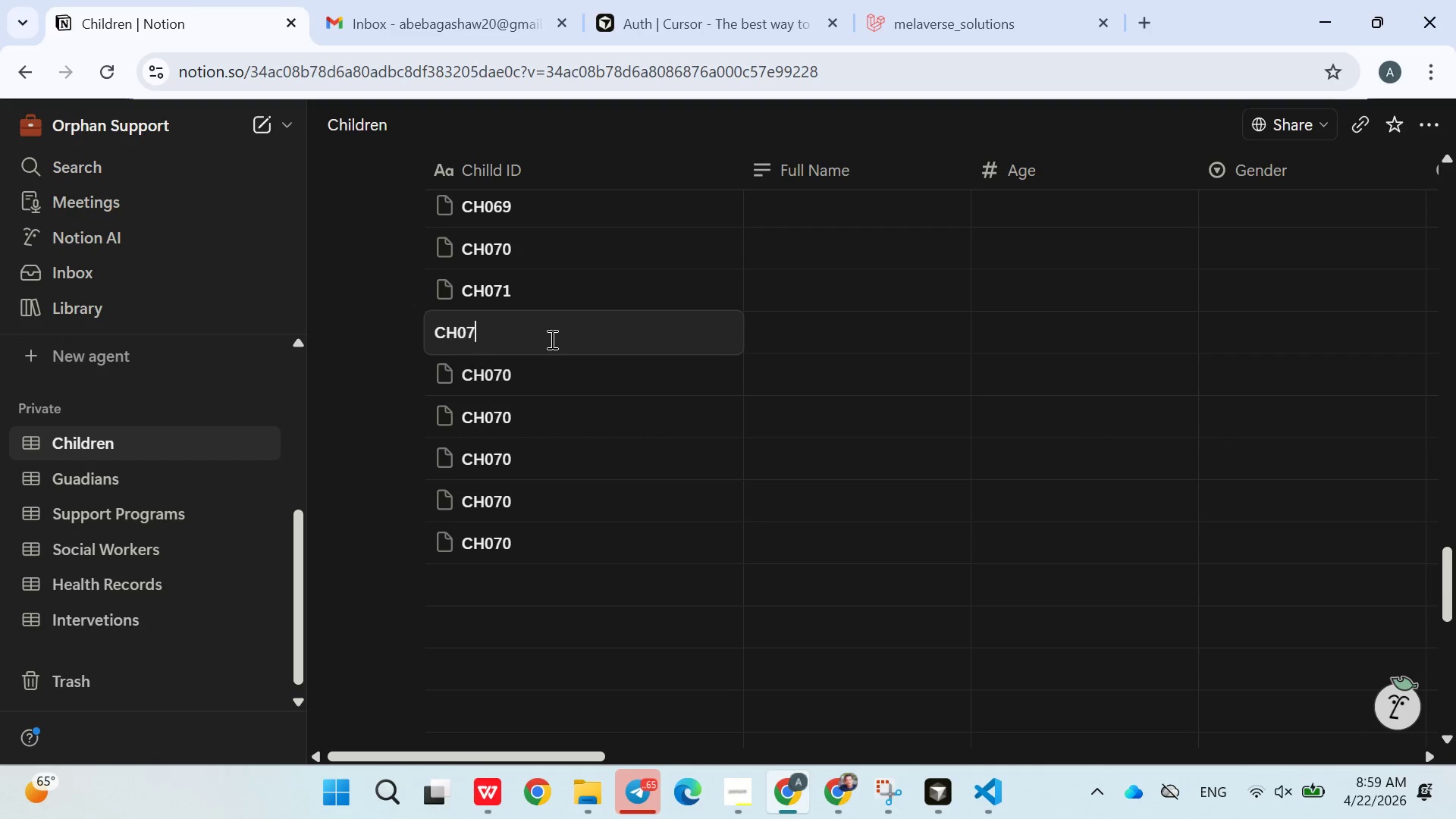 
key(Backspace)
 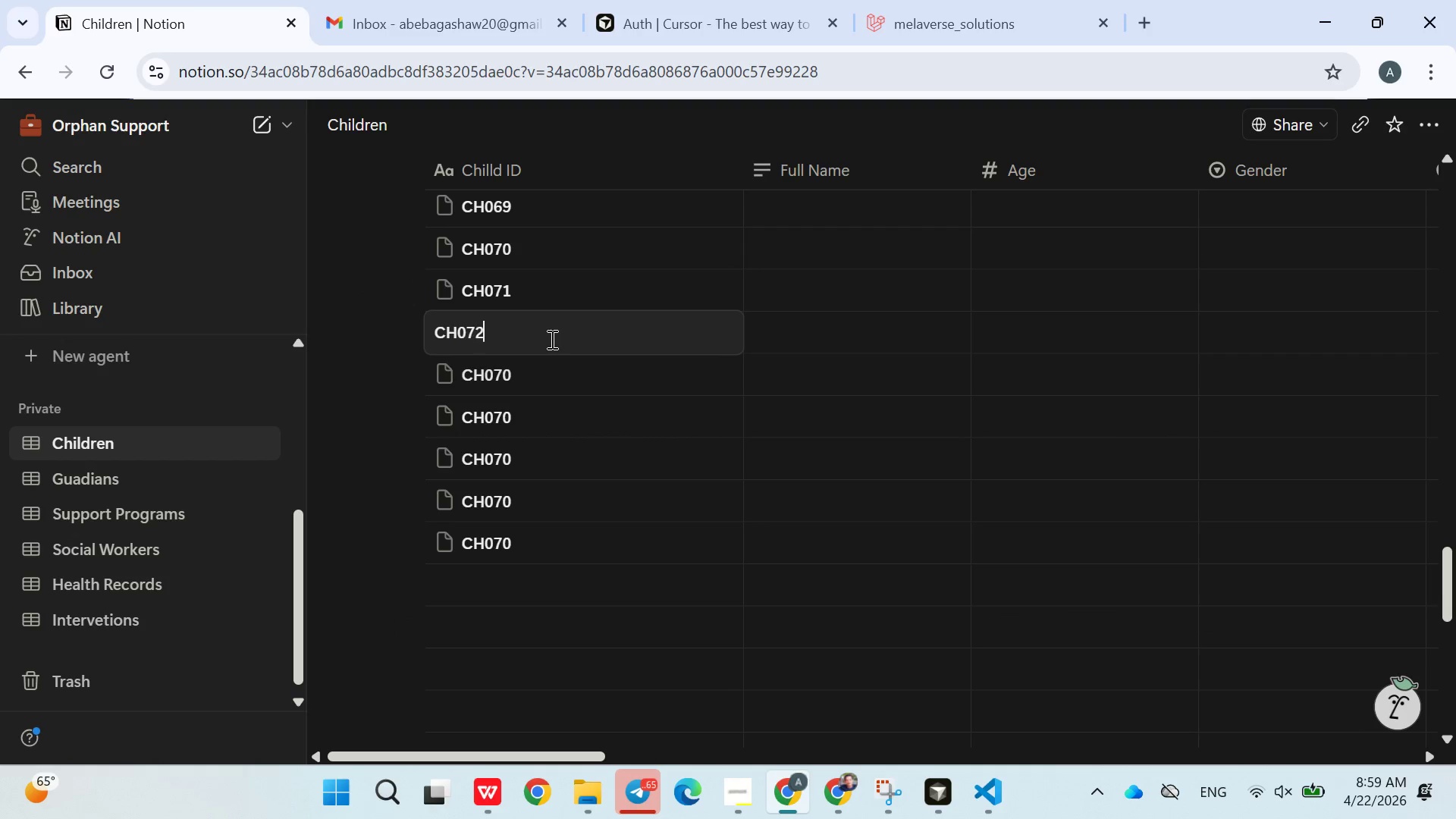 
key(2)
 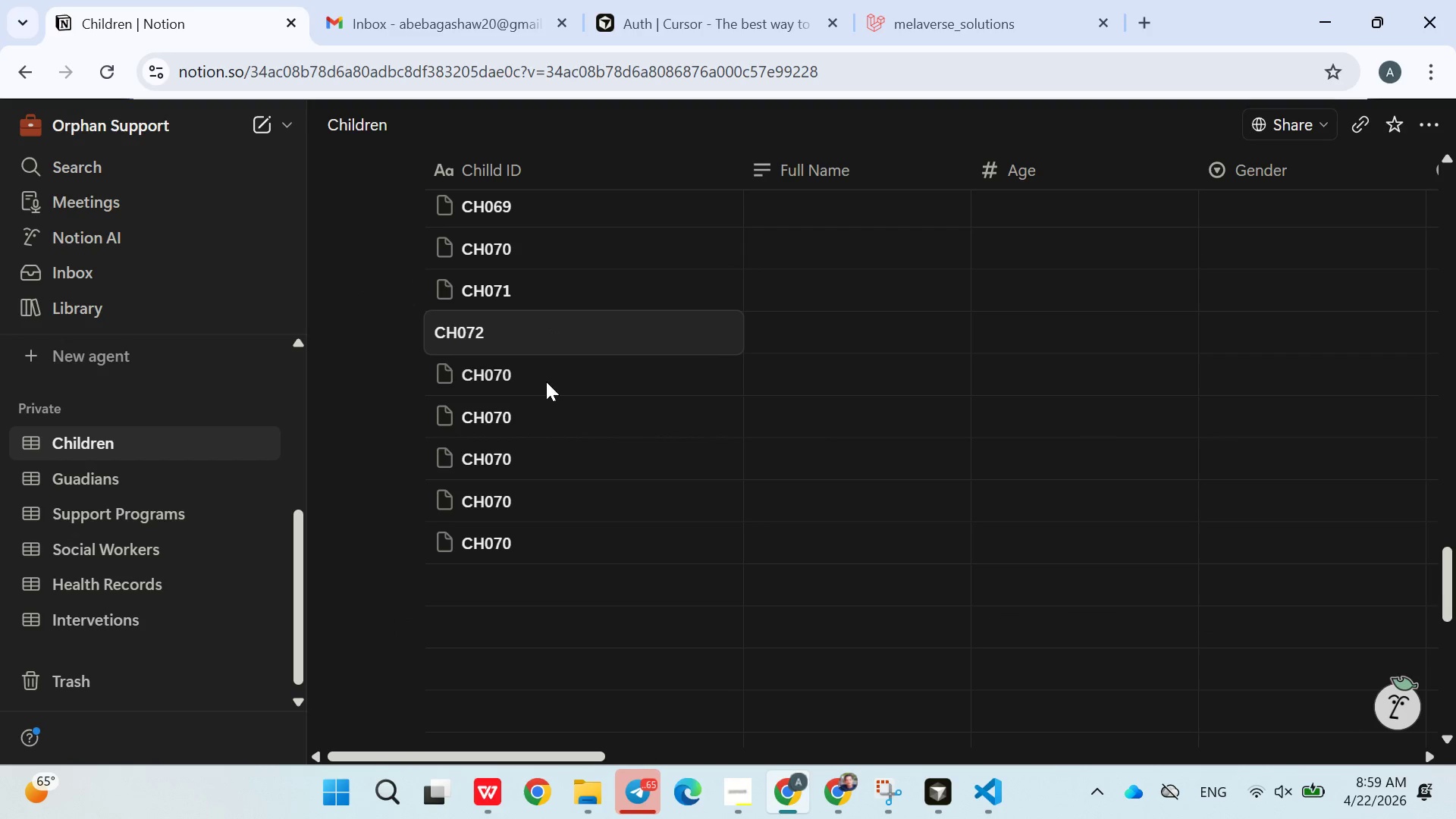 
double_click([546, 381])
 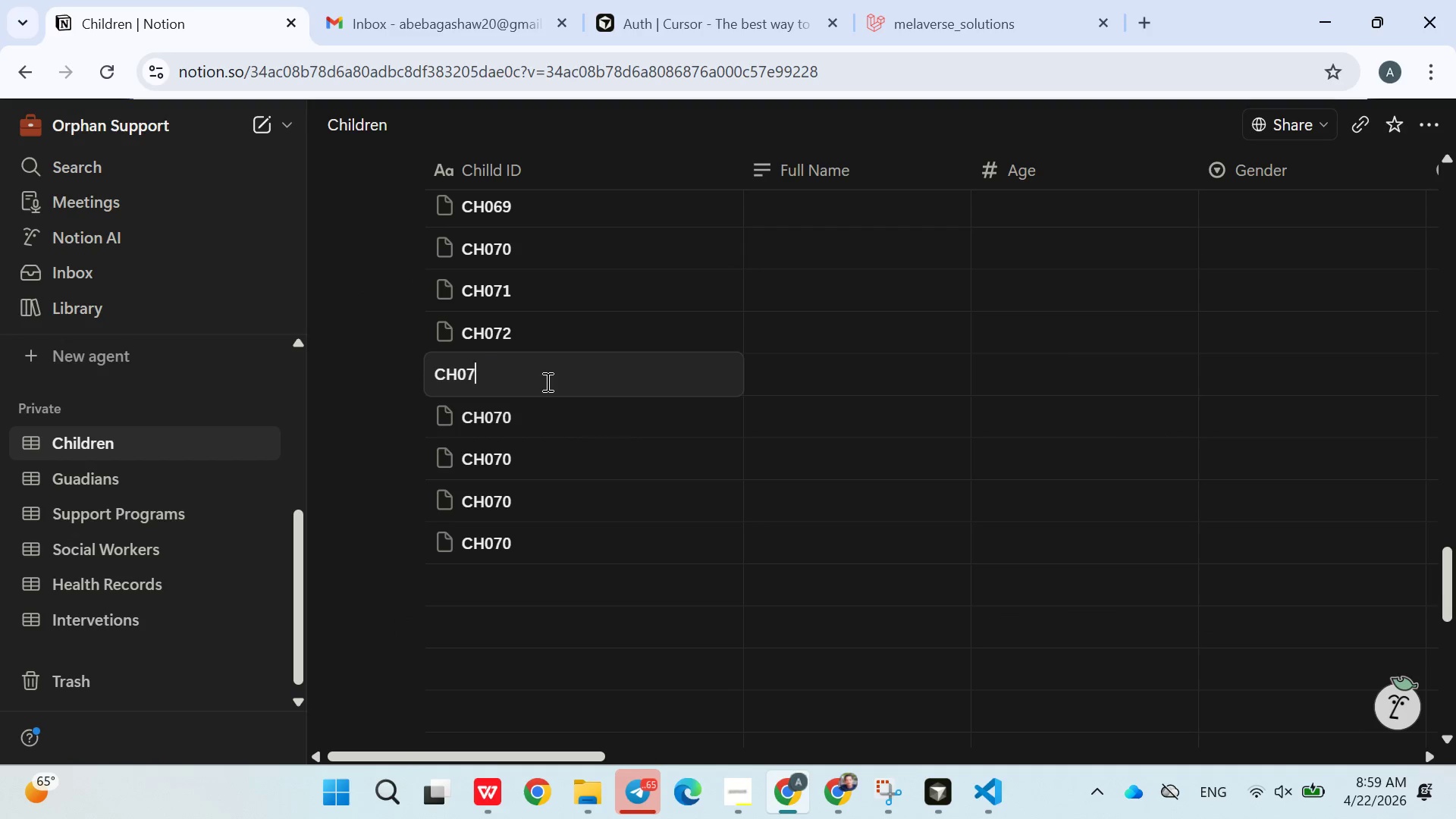 
key(Backspace)
 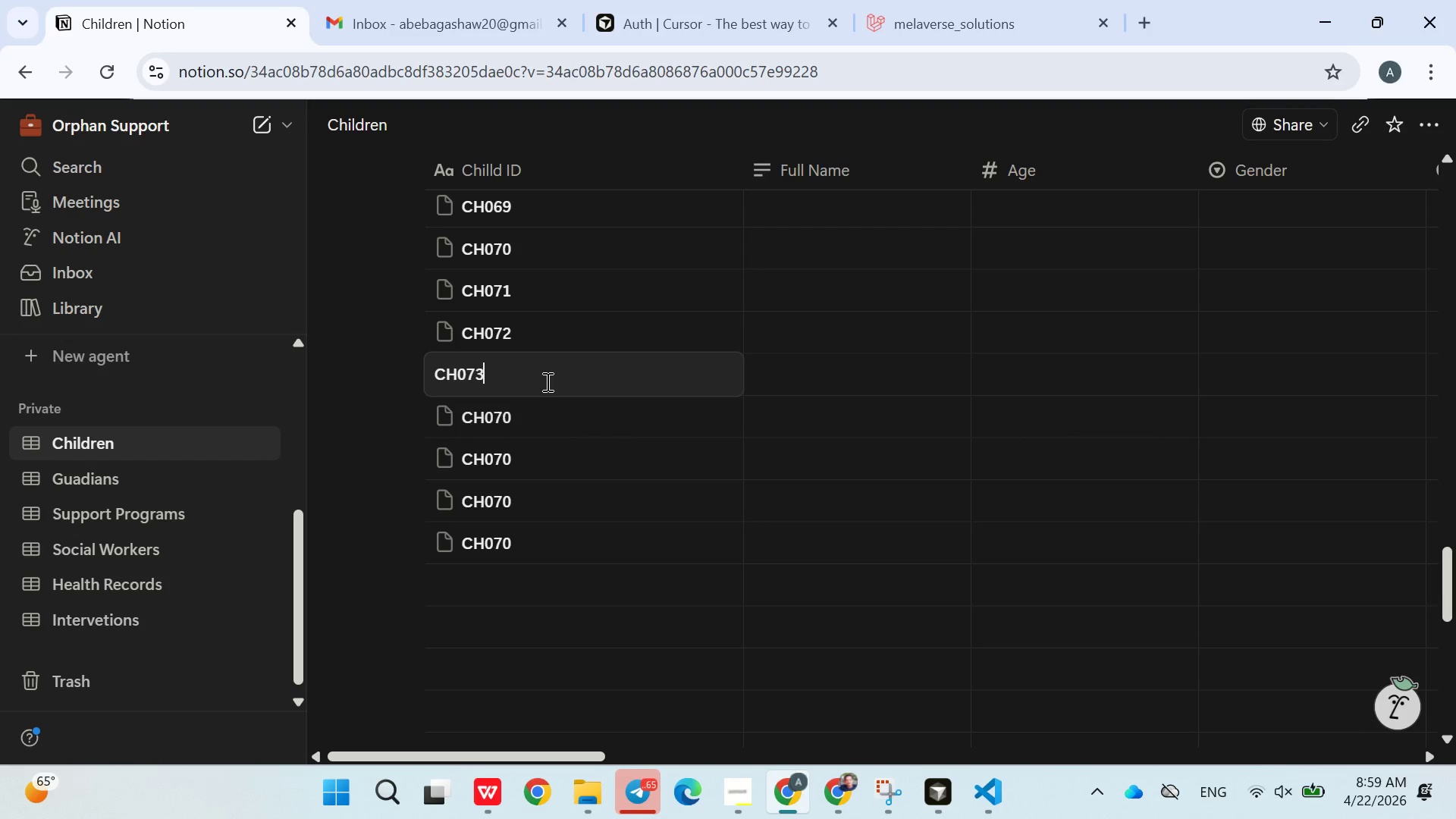 
key(3)
 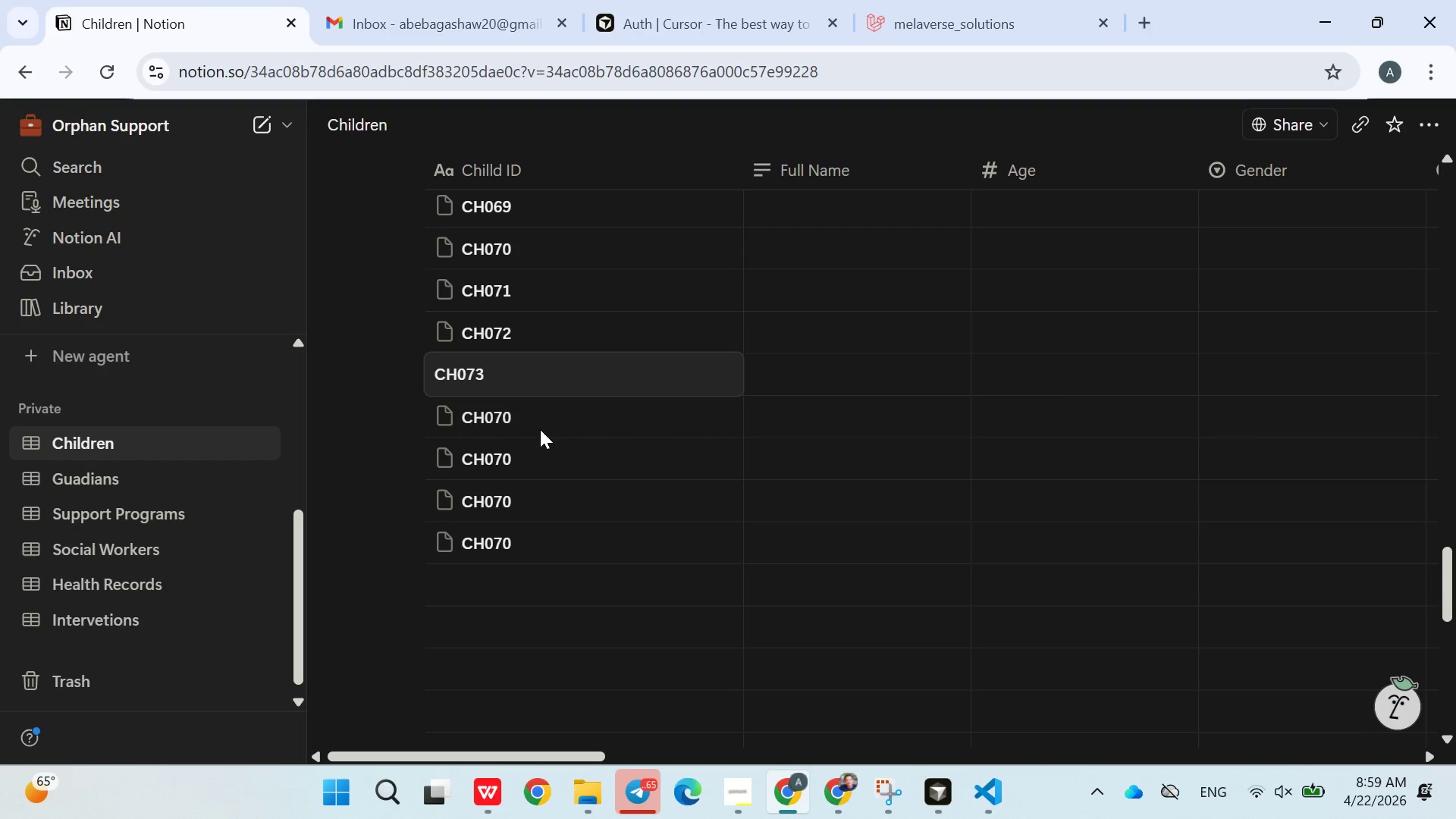 
double_click([540, 429])
 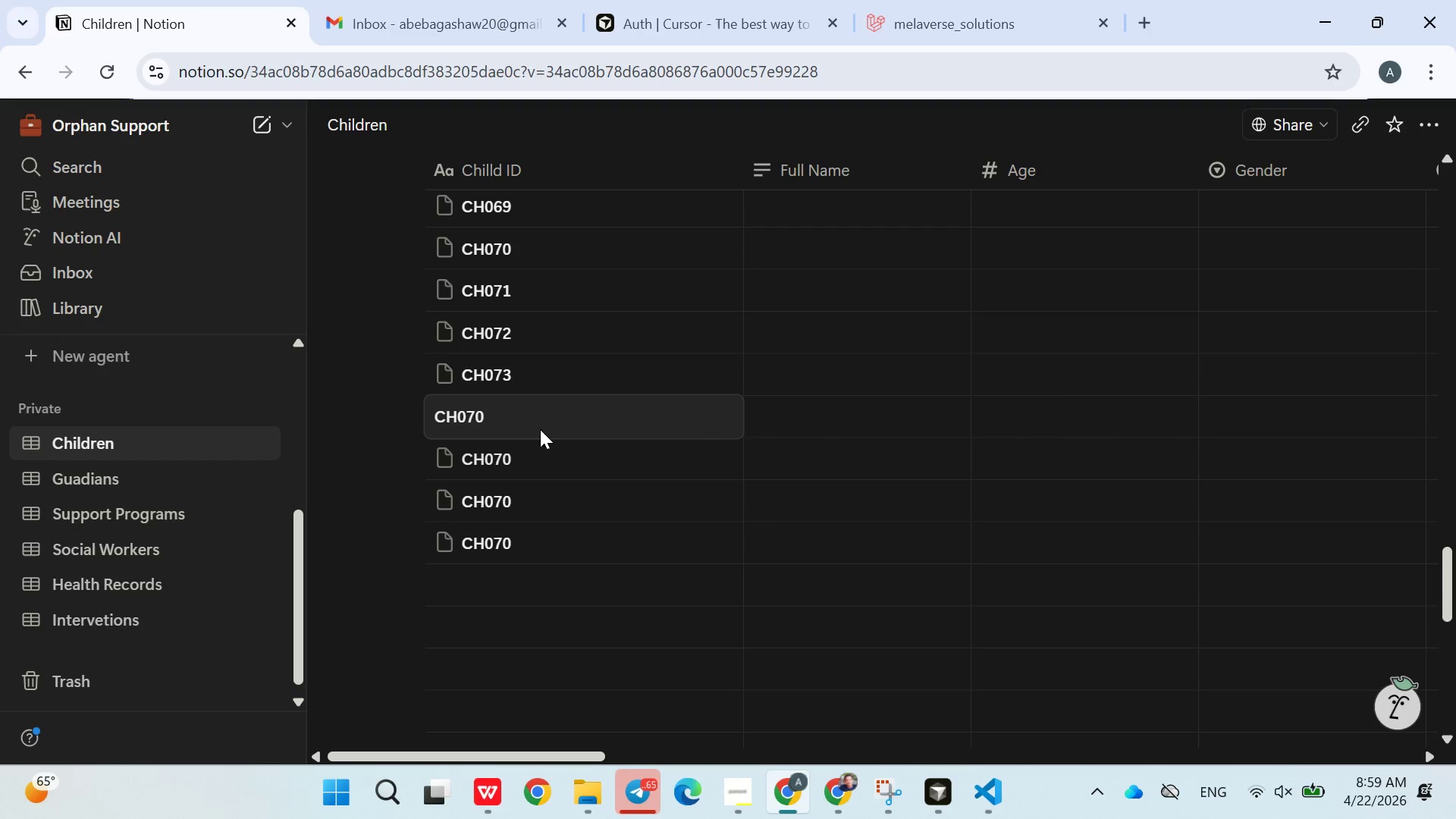 
key(Backspace)
 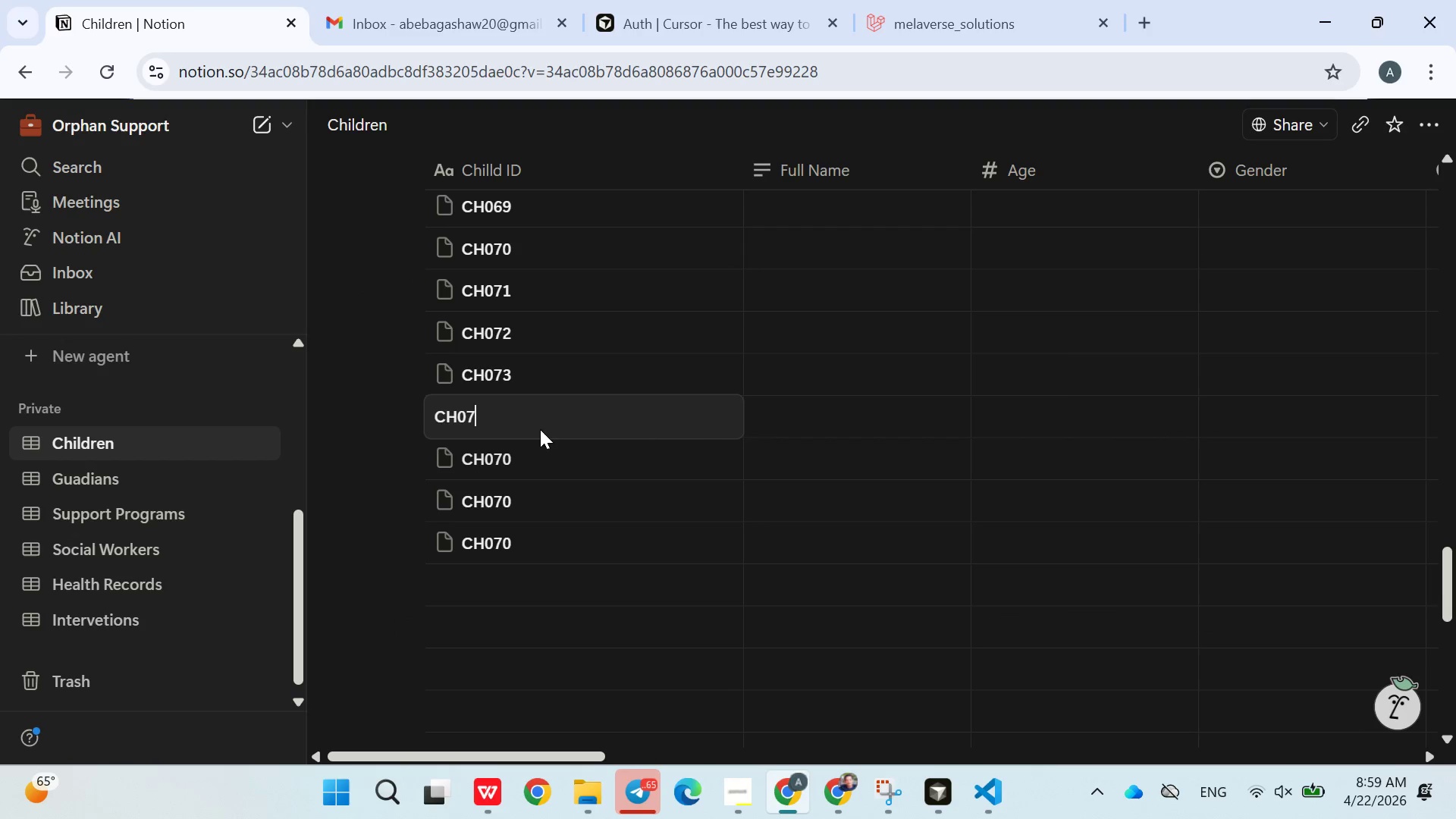 
key(4)
 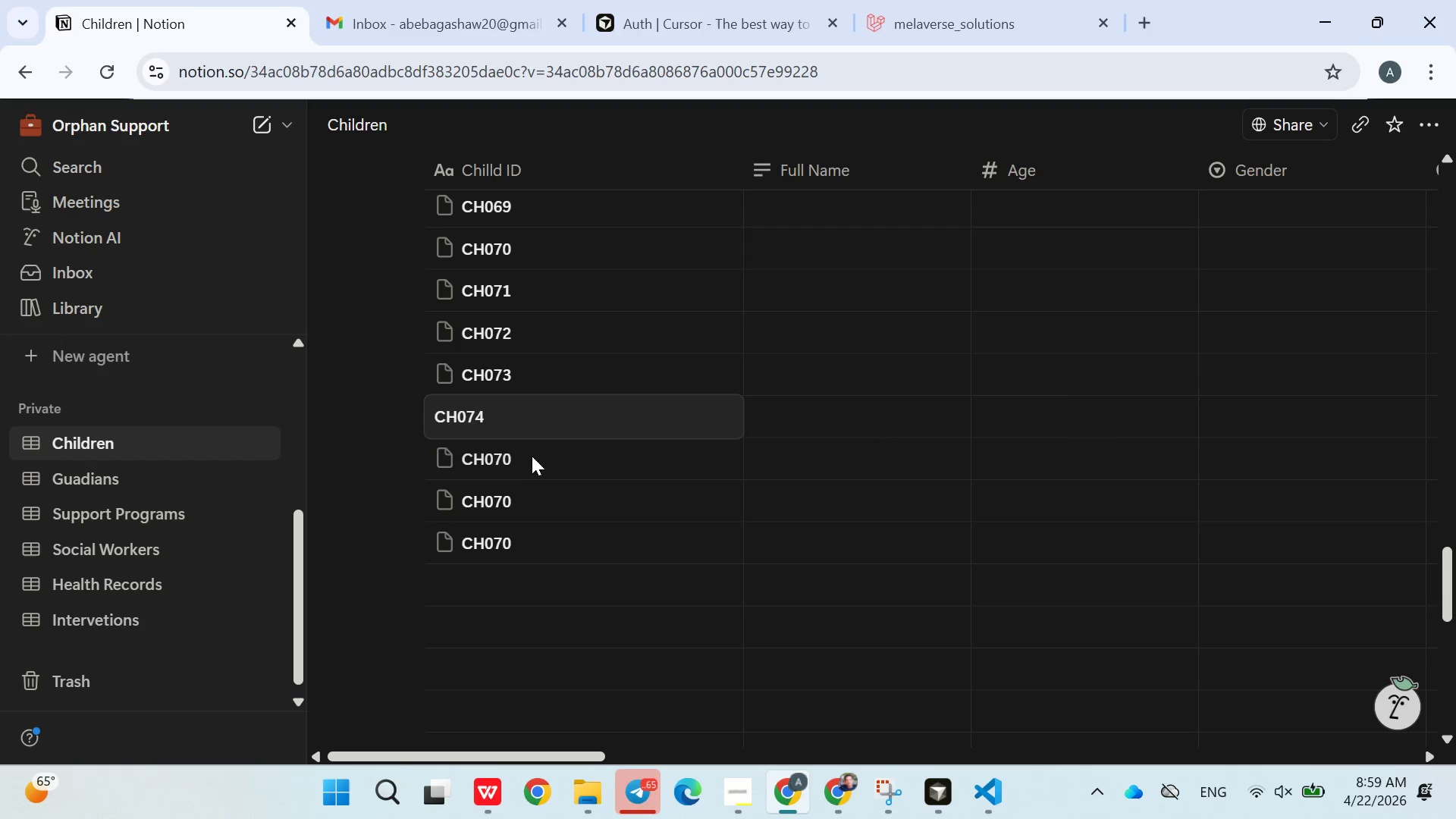 
double_click([532, 458])
 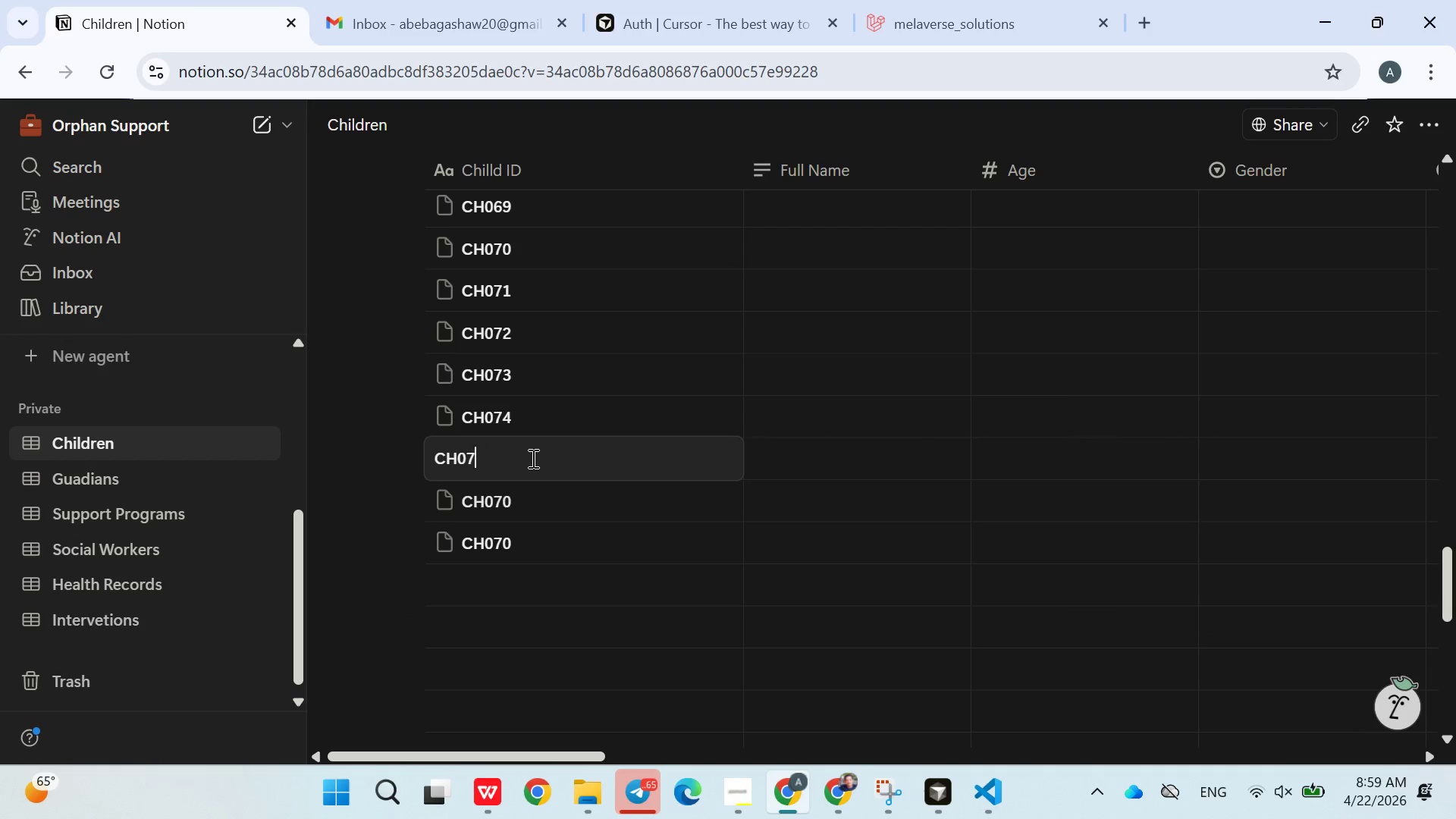 
key(Backspace)
 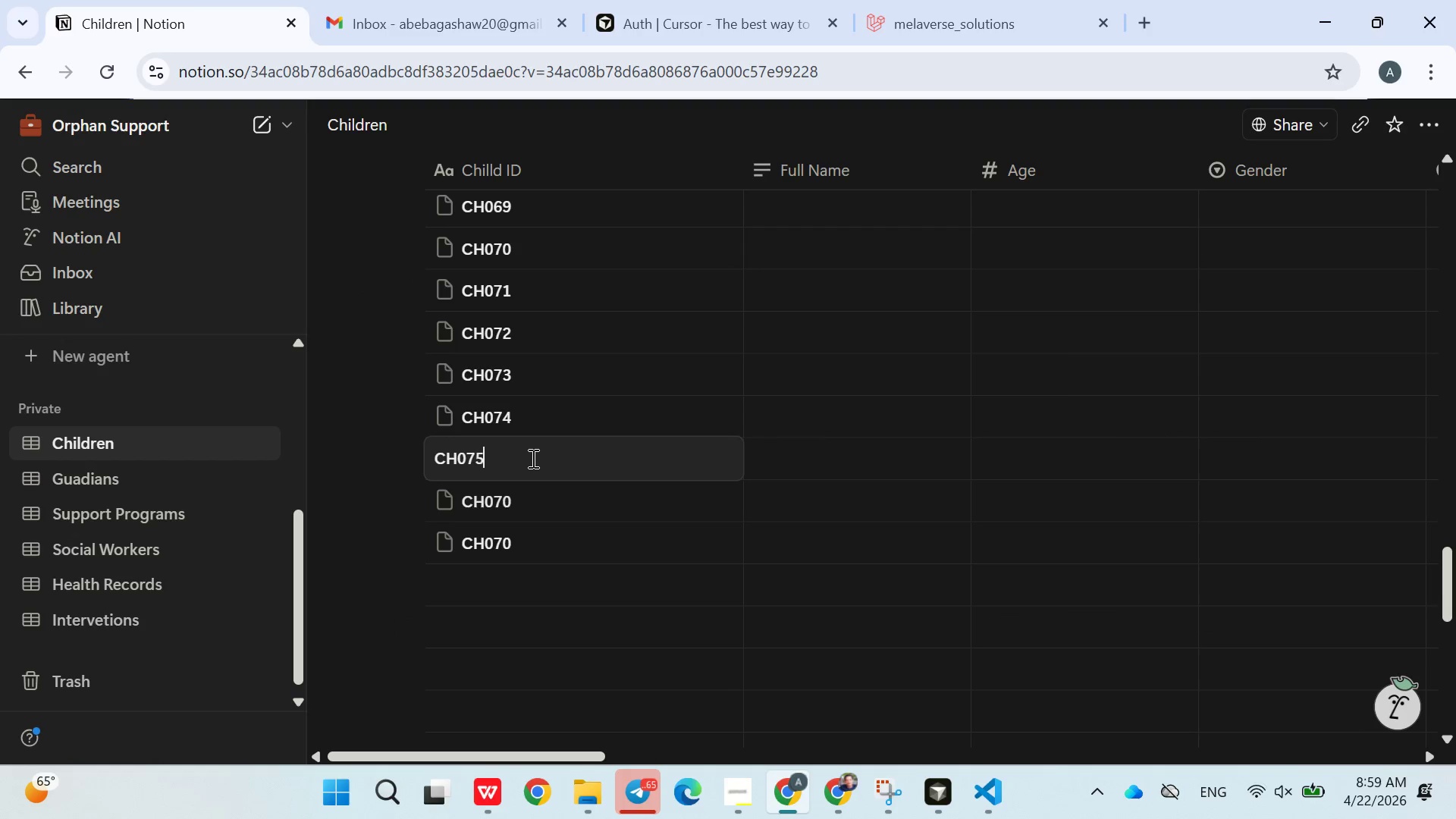 
key(5)
 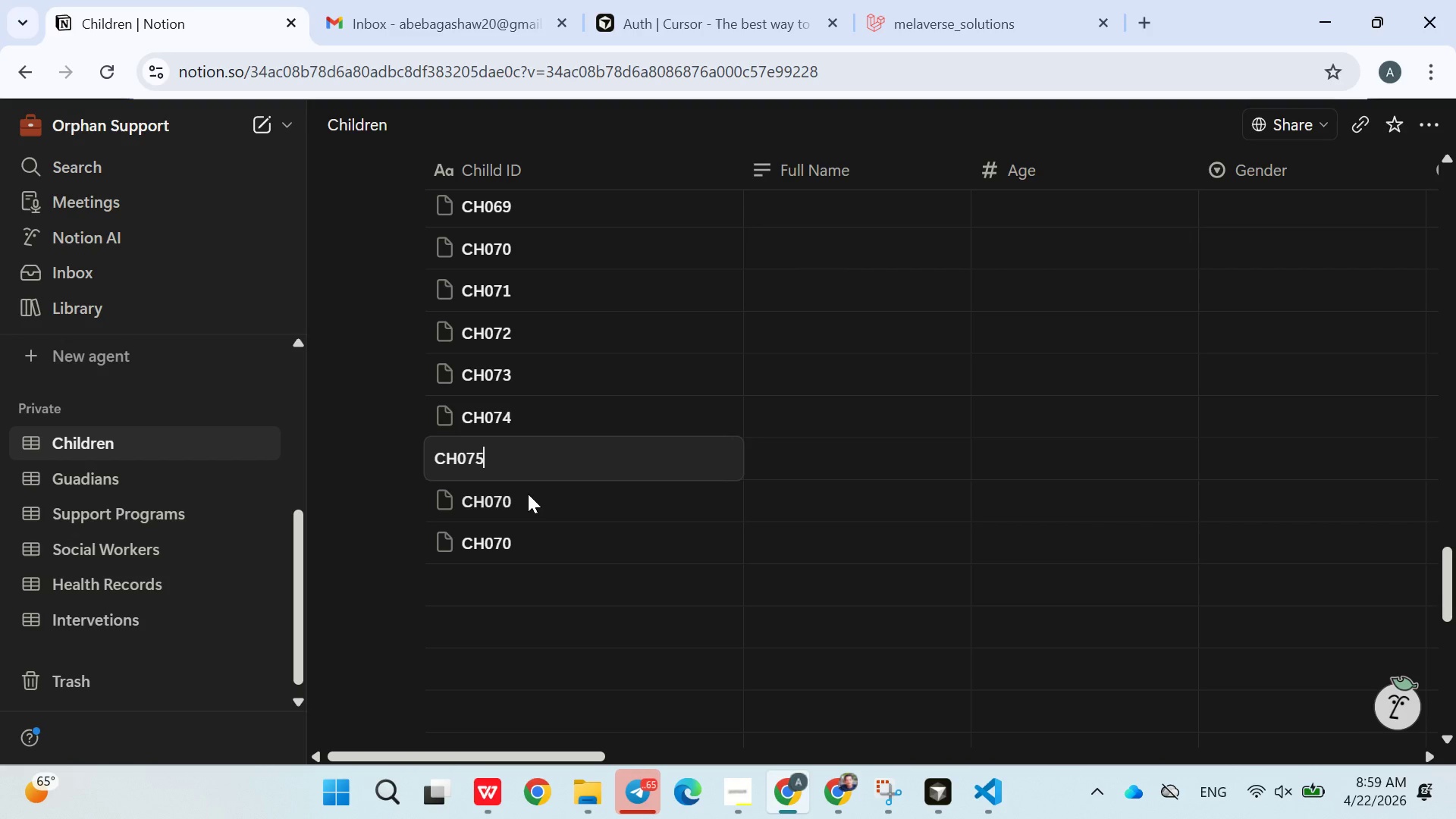 
double_click([527, 496])
 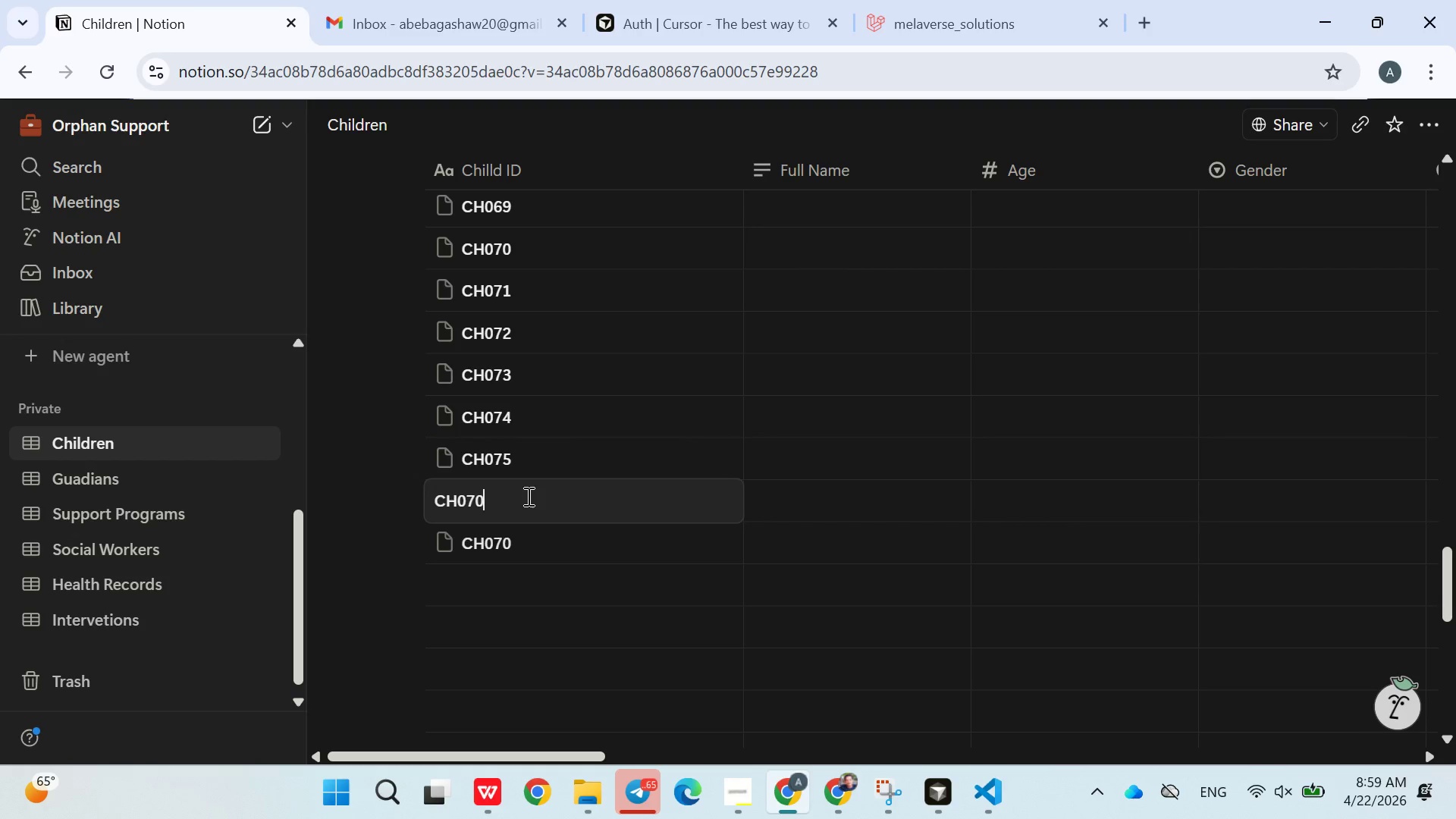 
key(Backspace)
 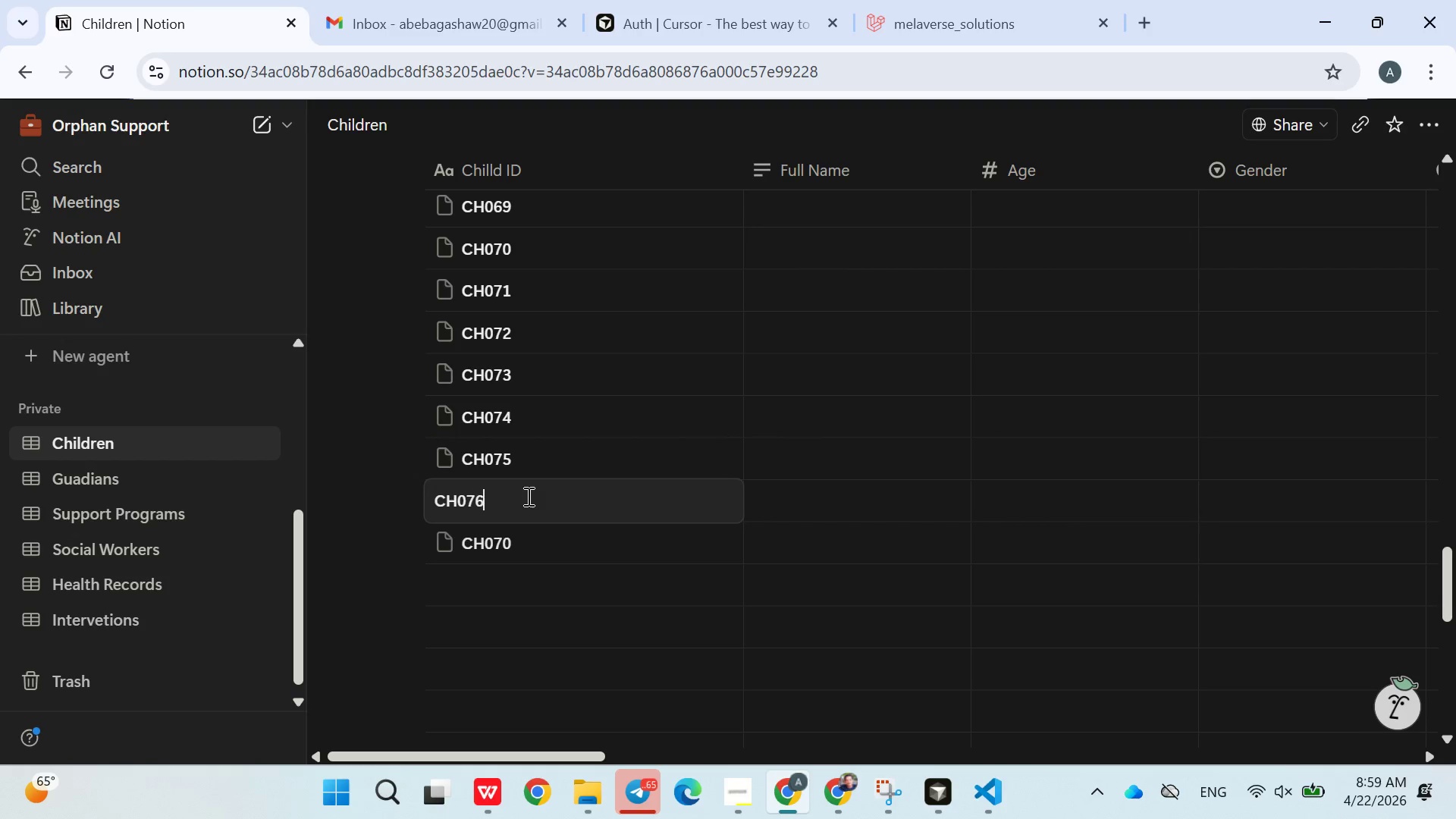 
key(6)
 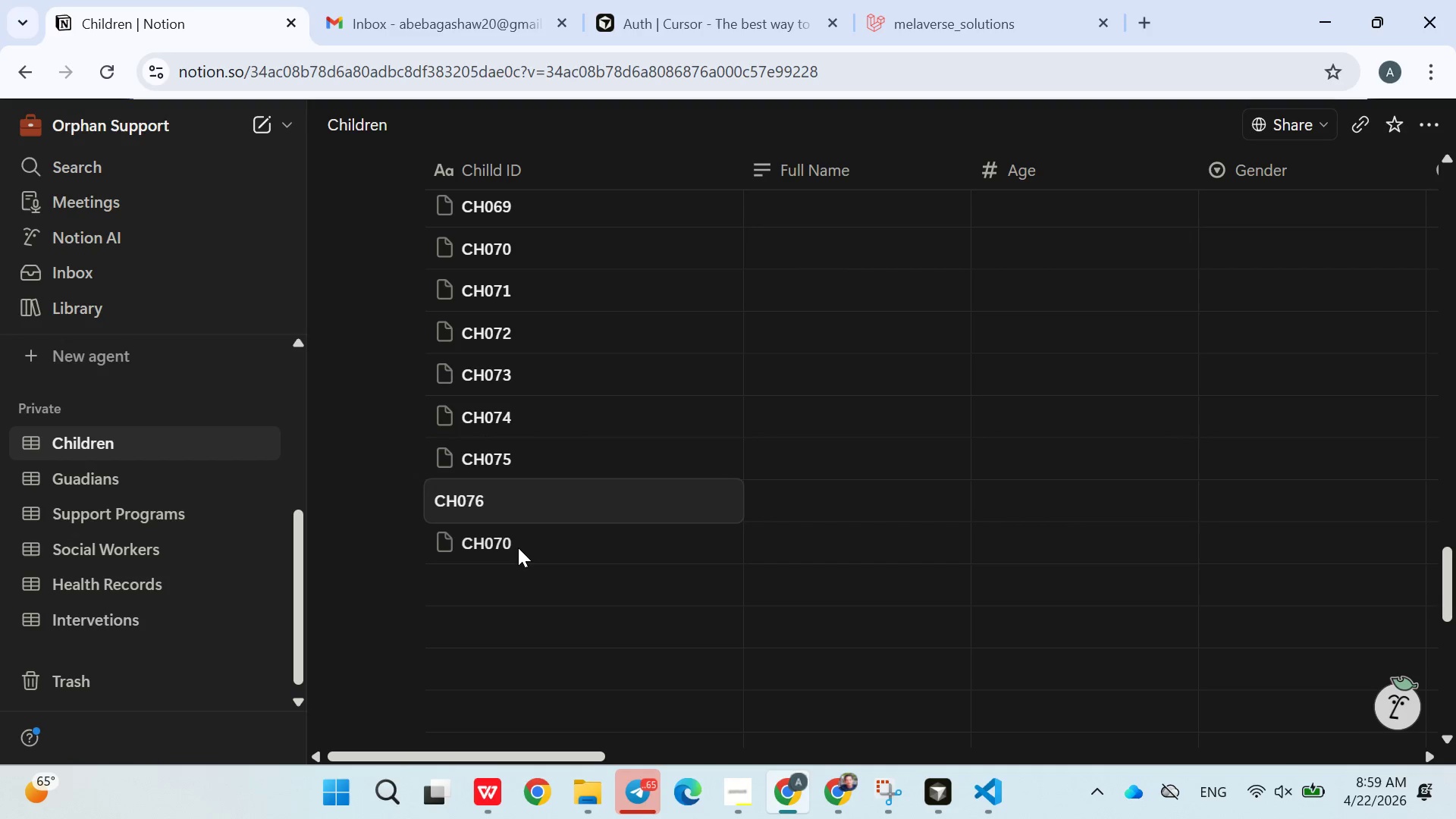 
double_click([518, 548])
 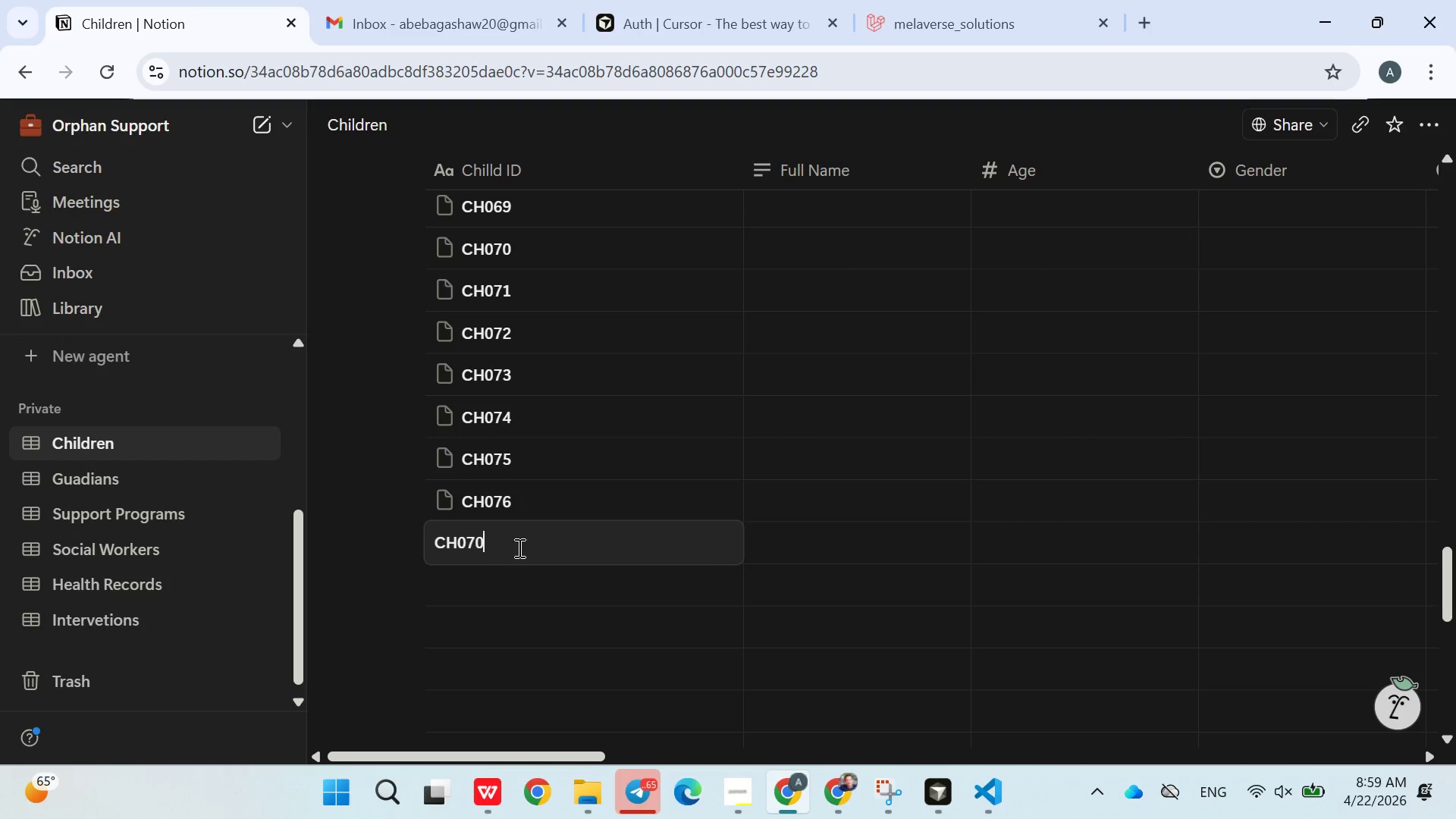 
key(Backspace)
 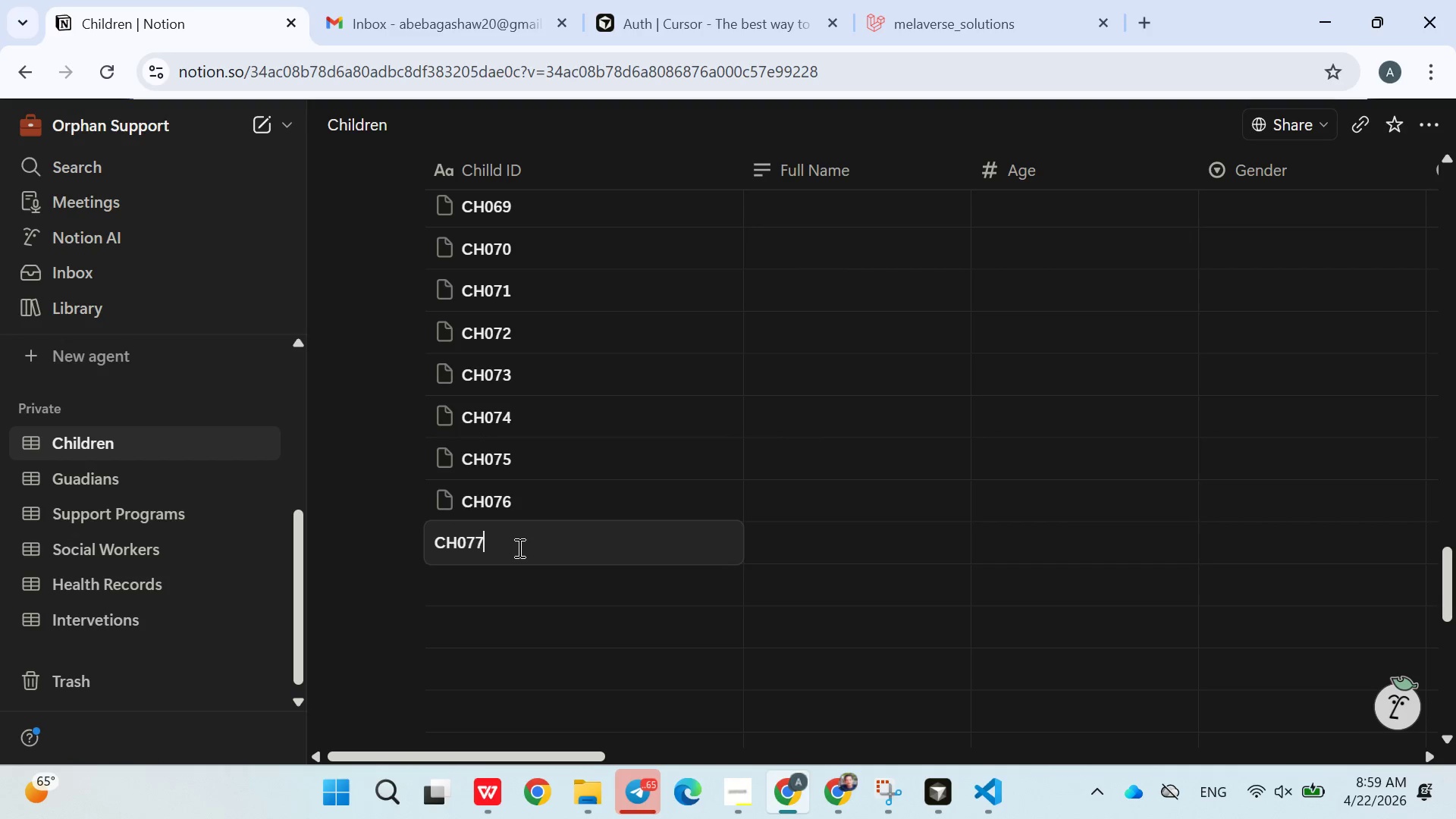 
key(7)
 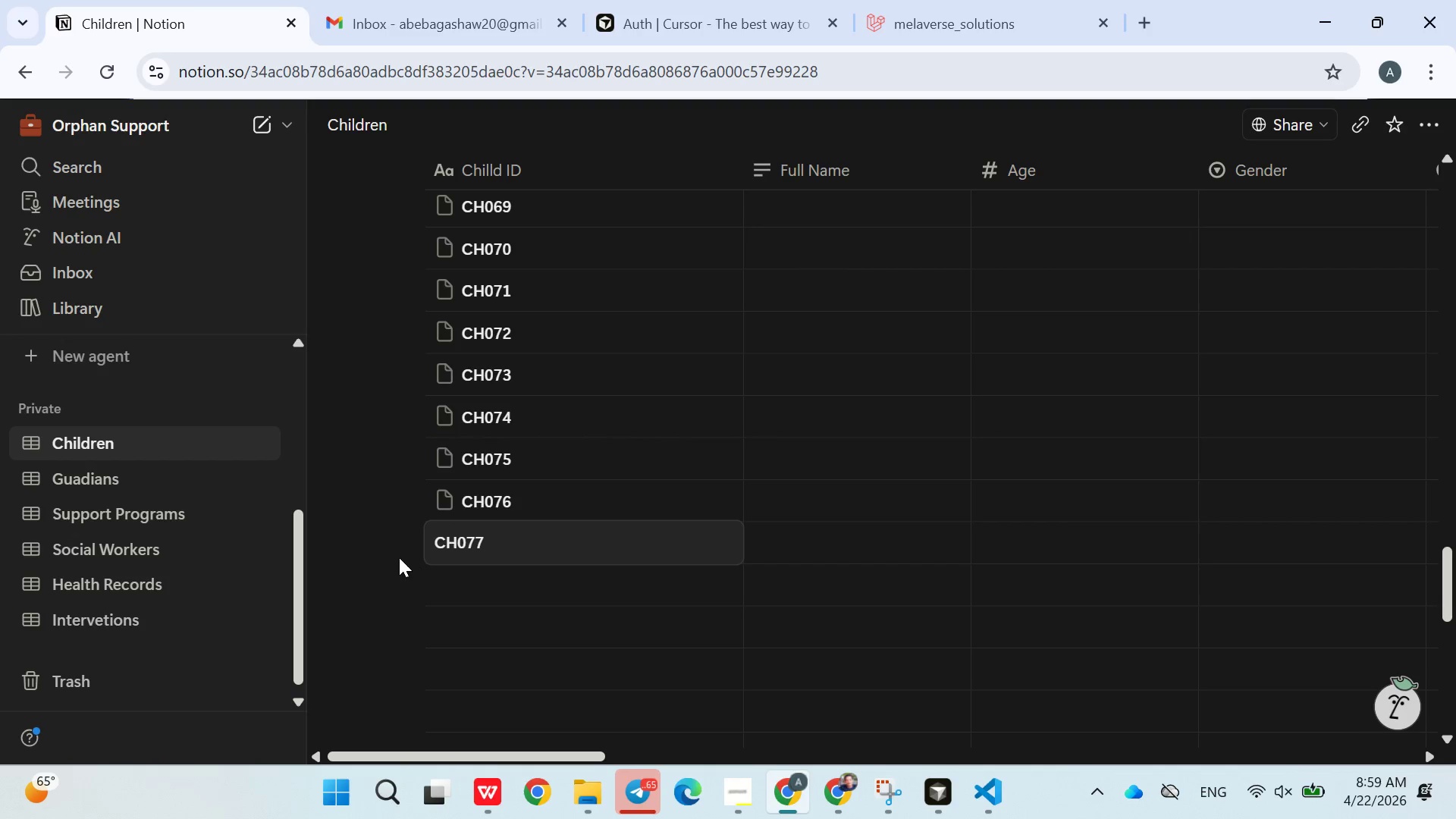 
left_click([364, 536])
 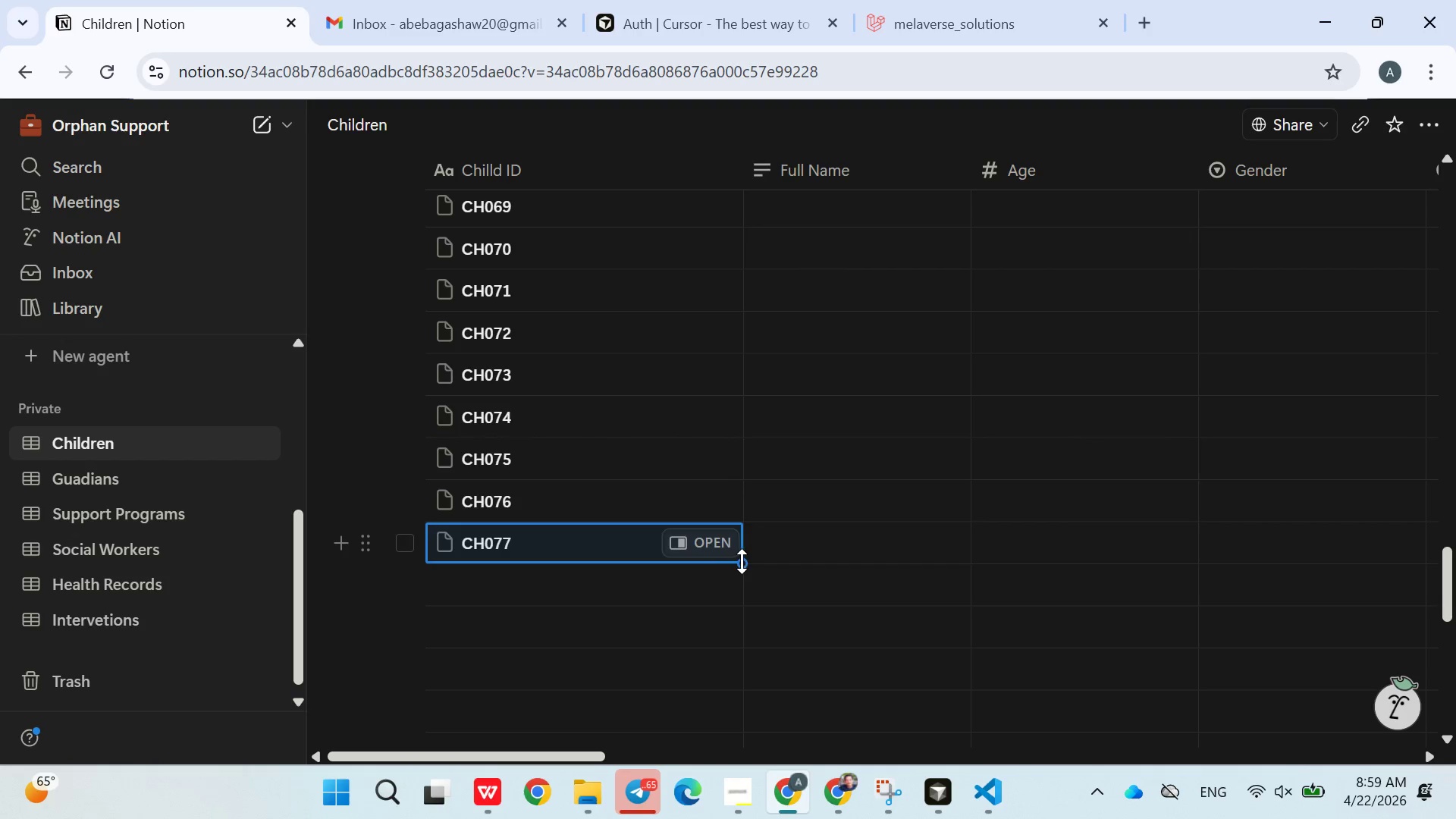 
left_click_drag(start_coordinate=[742, 561], to_coordinate=[714, 655])
 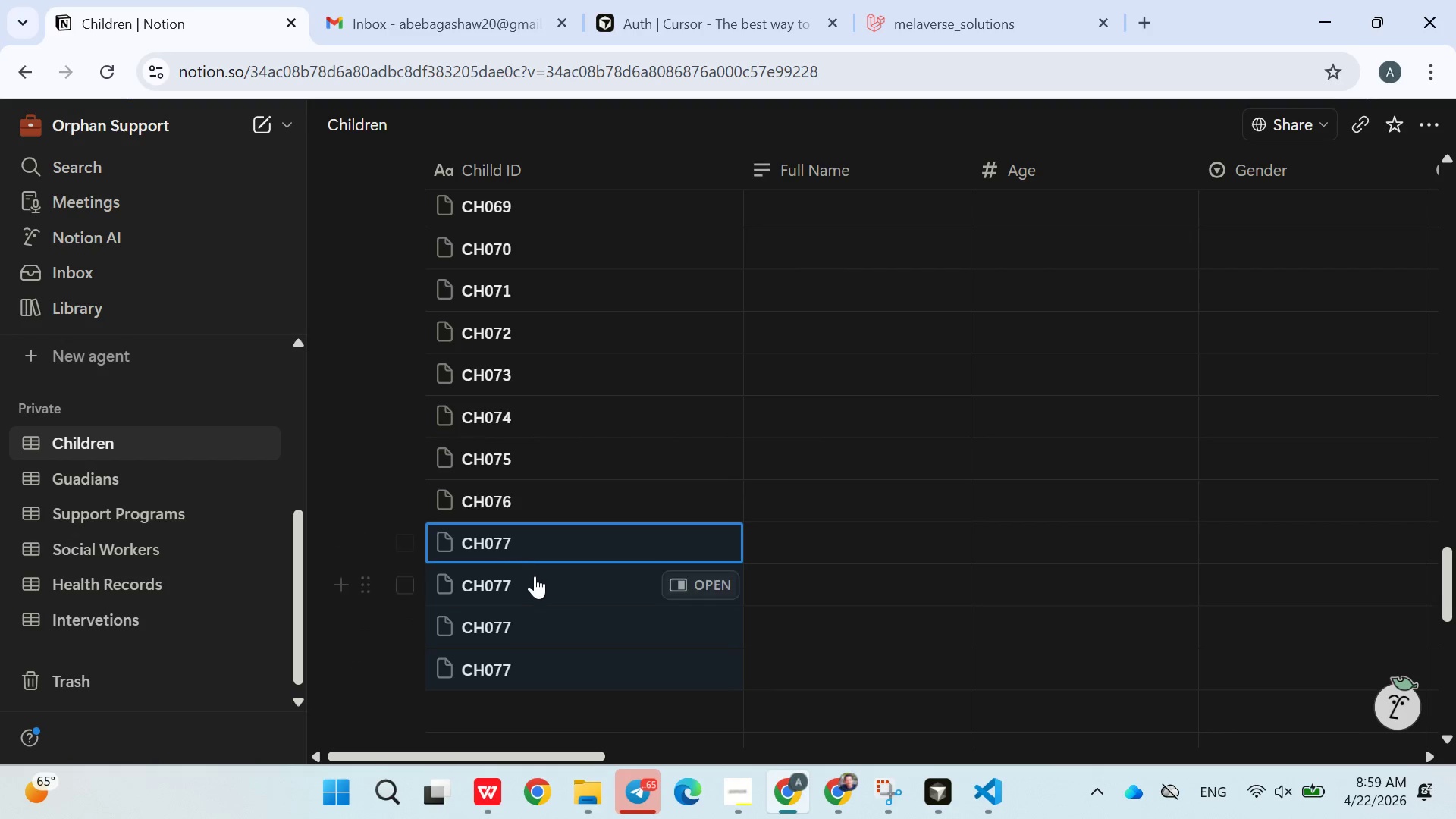 
double_click([535, 586])
 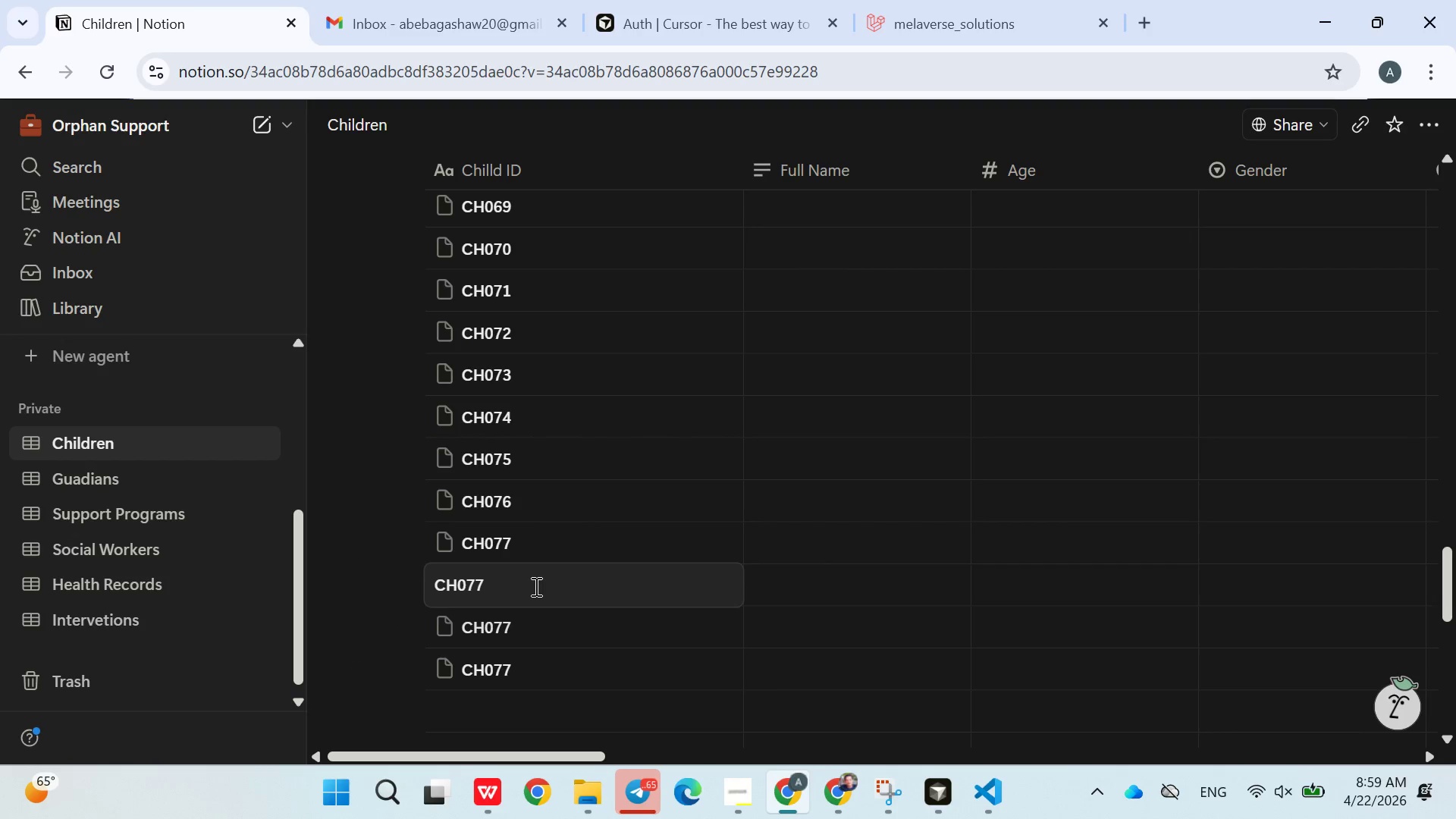 
key(Backspace)
 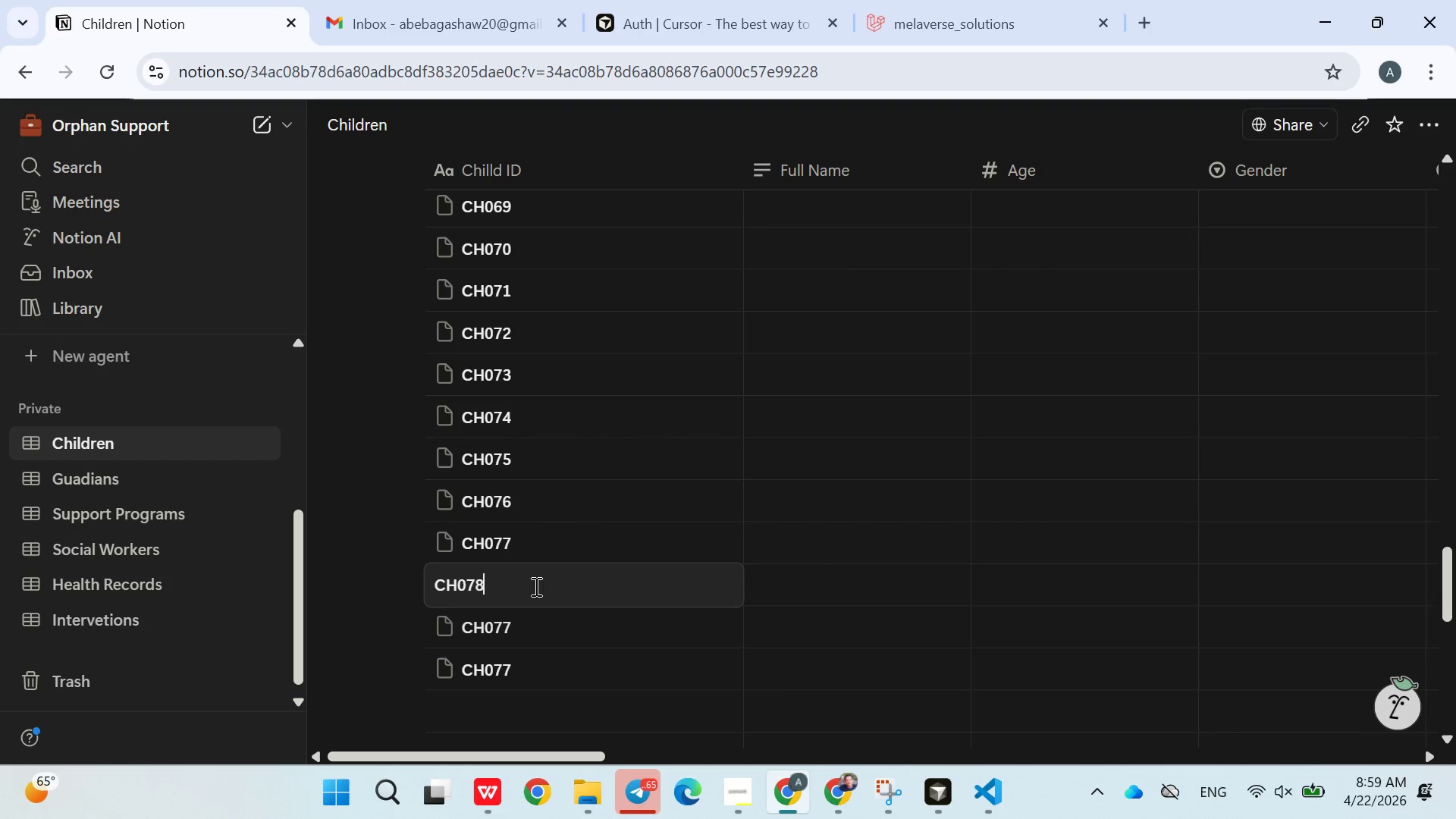 
key(8)
 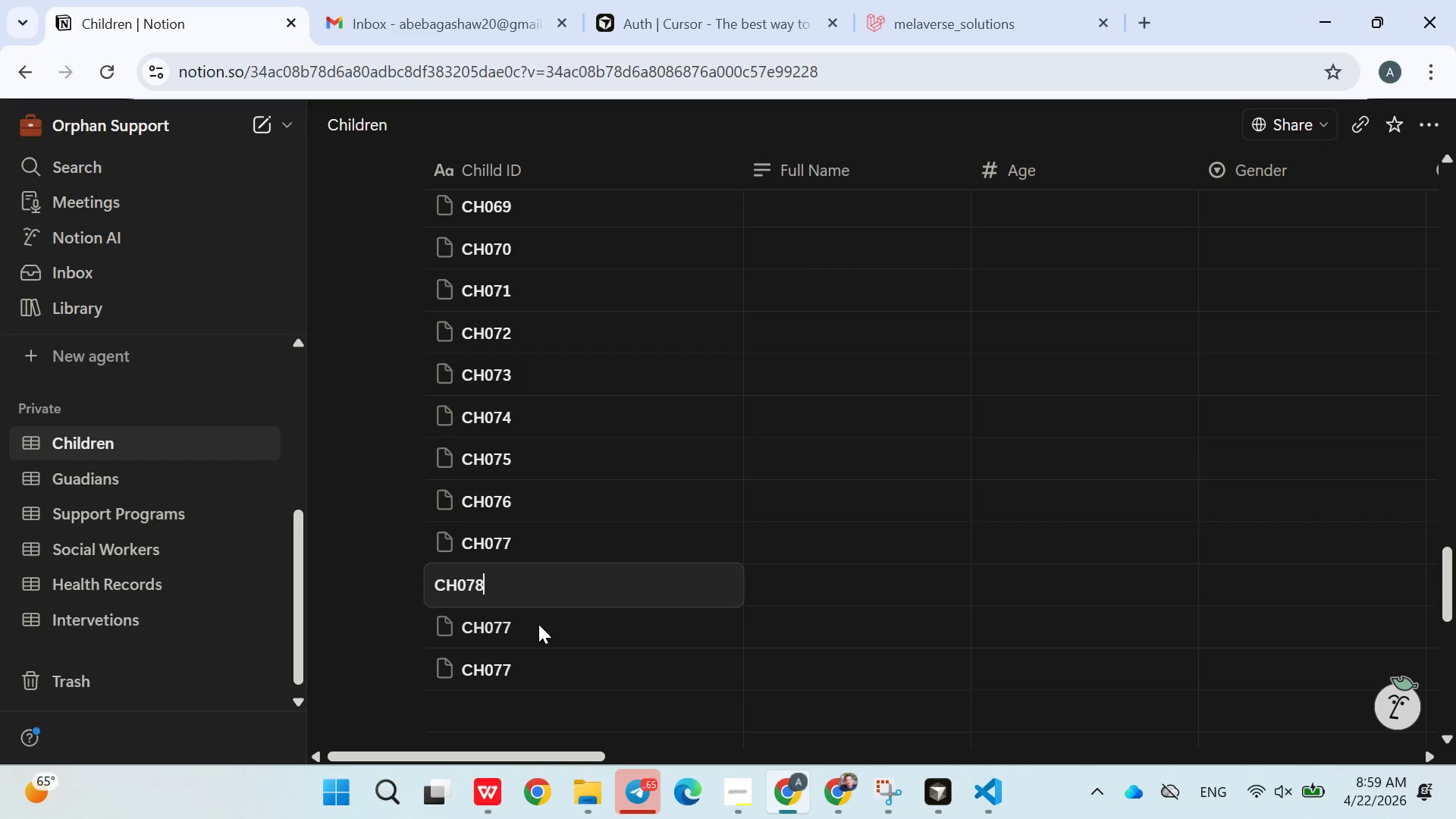 
double_click([538, 626])
 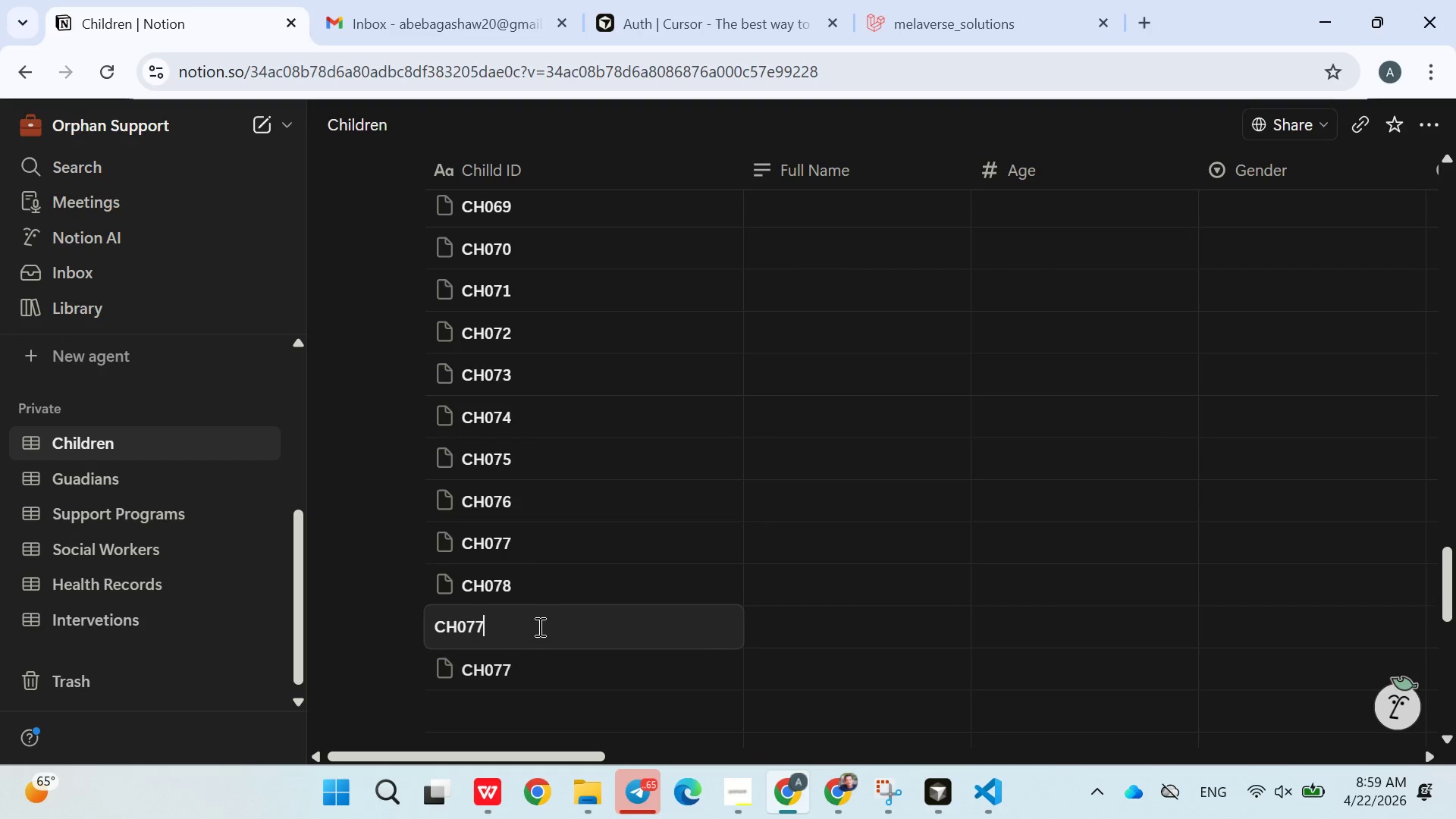 
key(Backspace)
 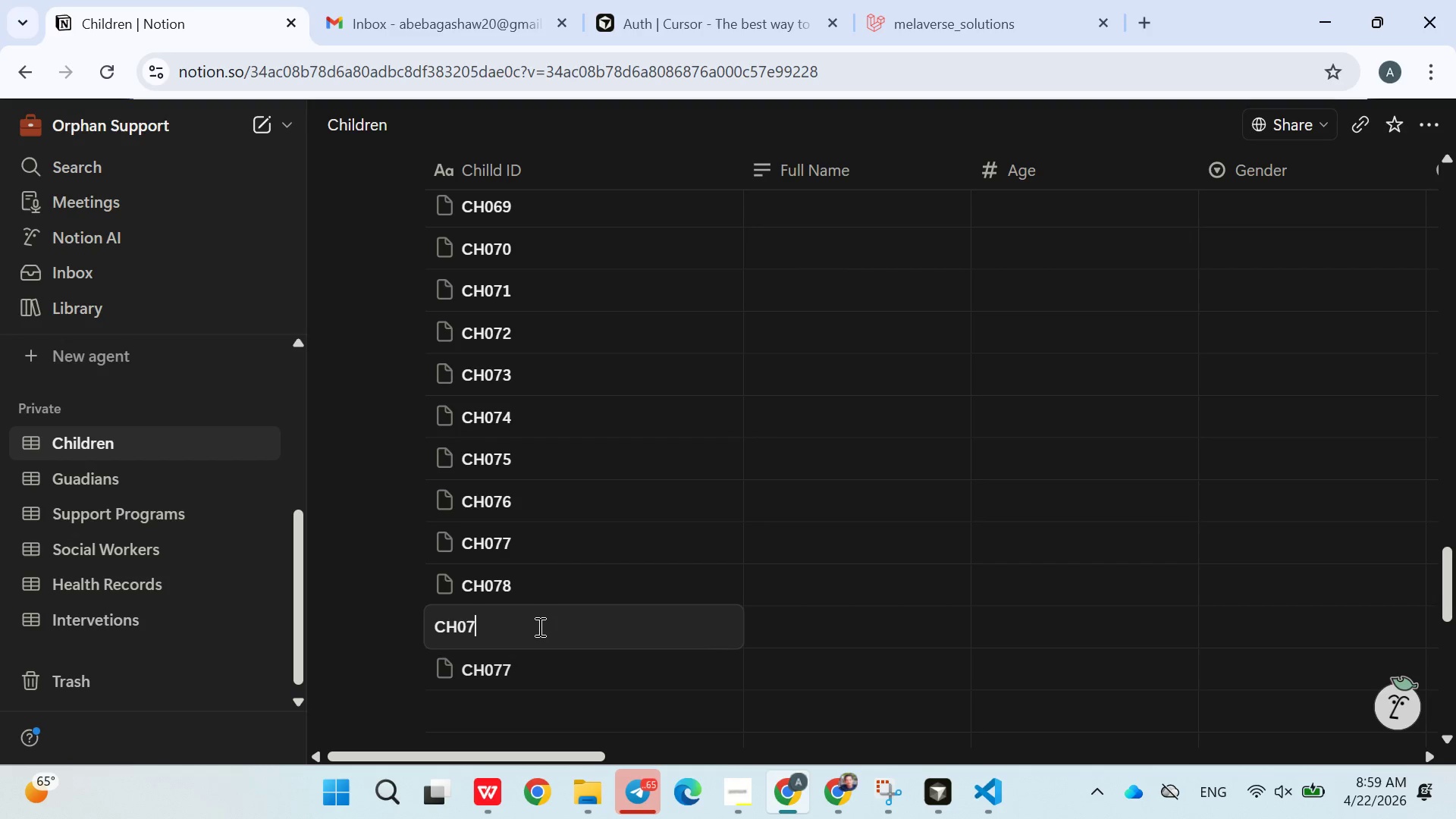 
key(8)
 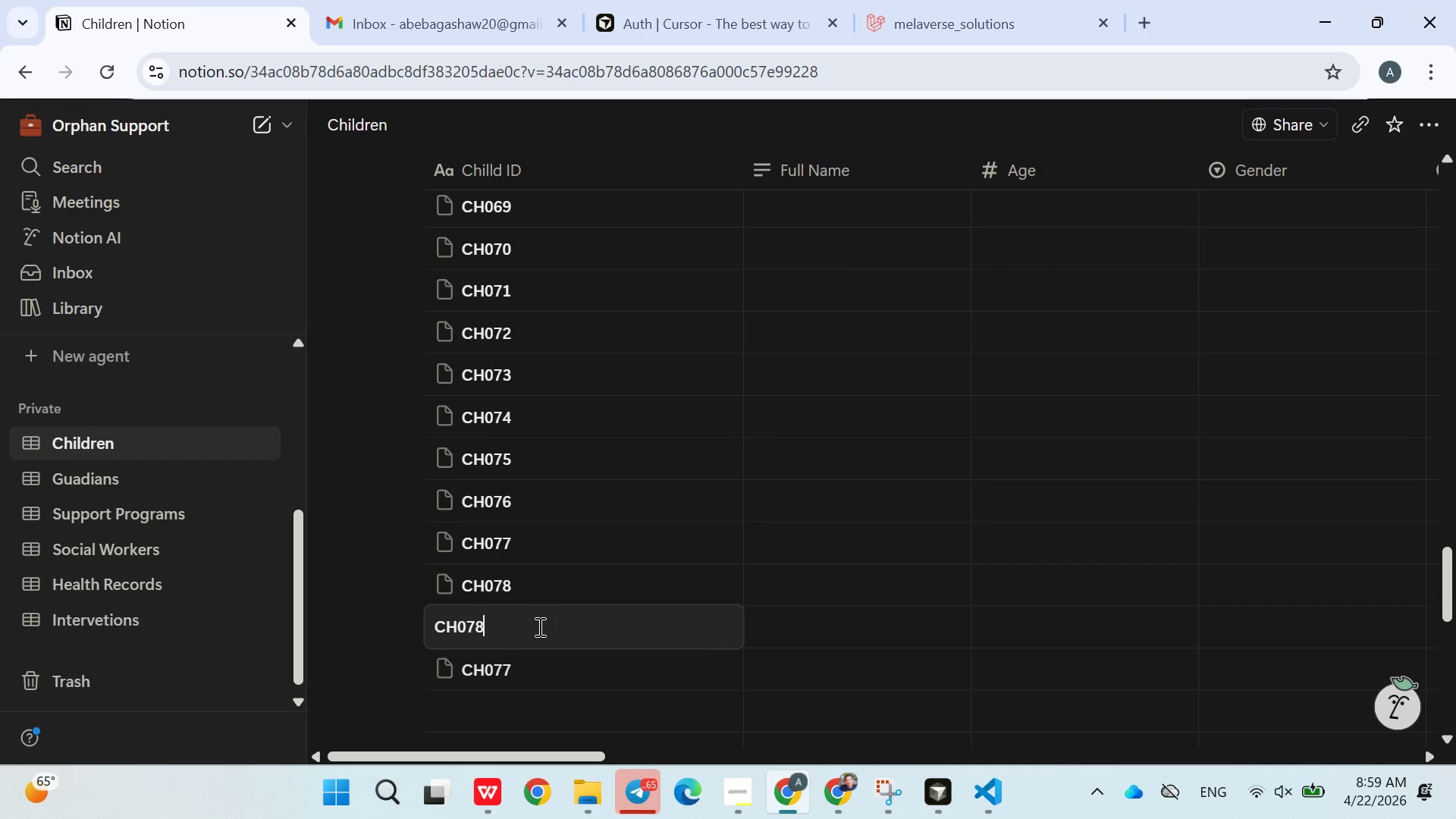 
key(Backspace)
 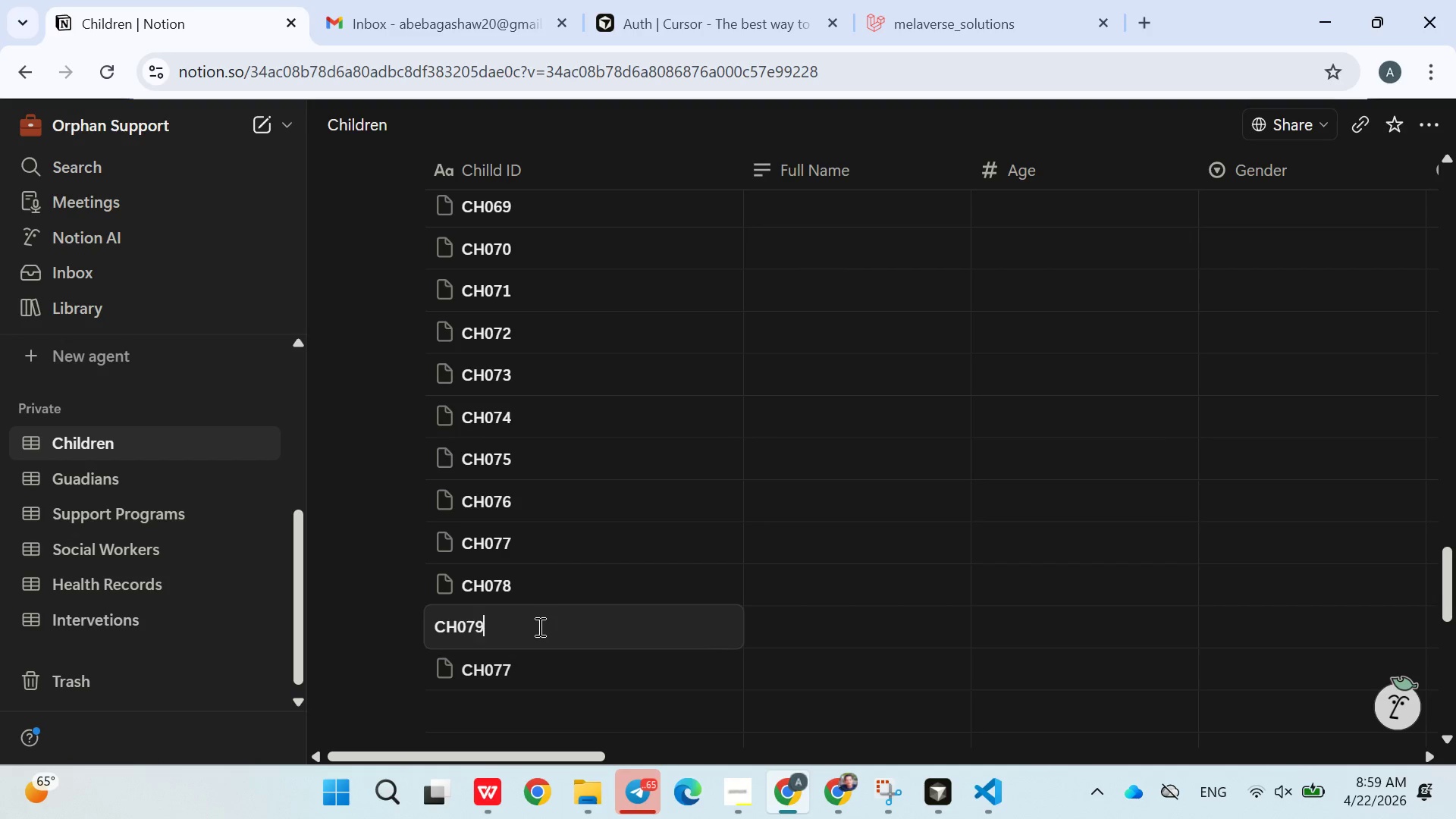 
key(9)
 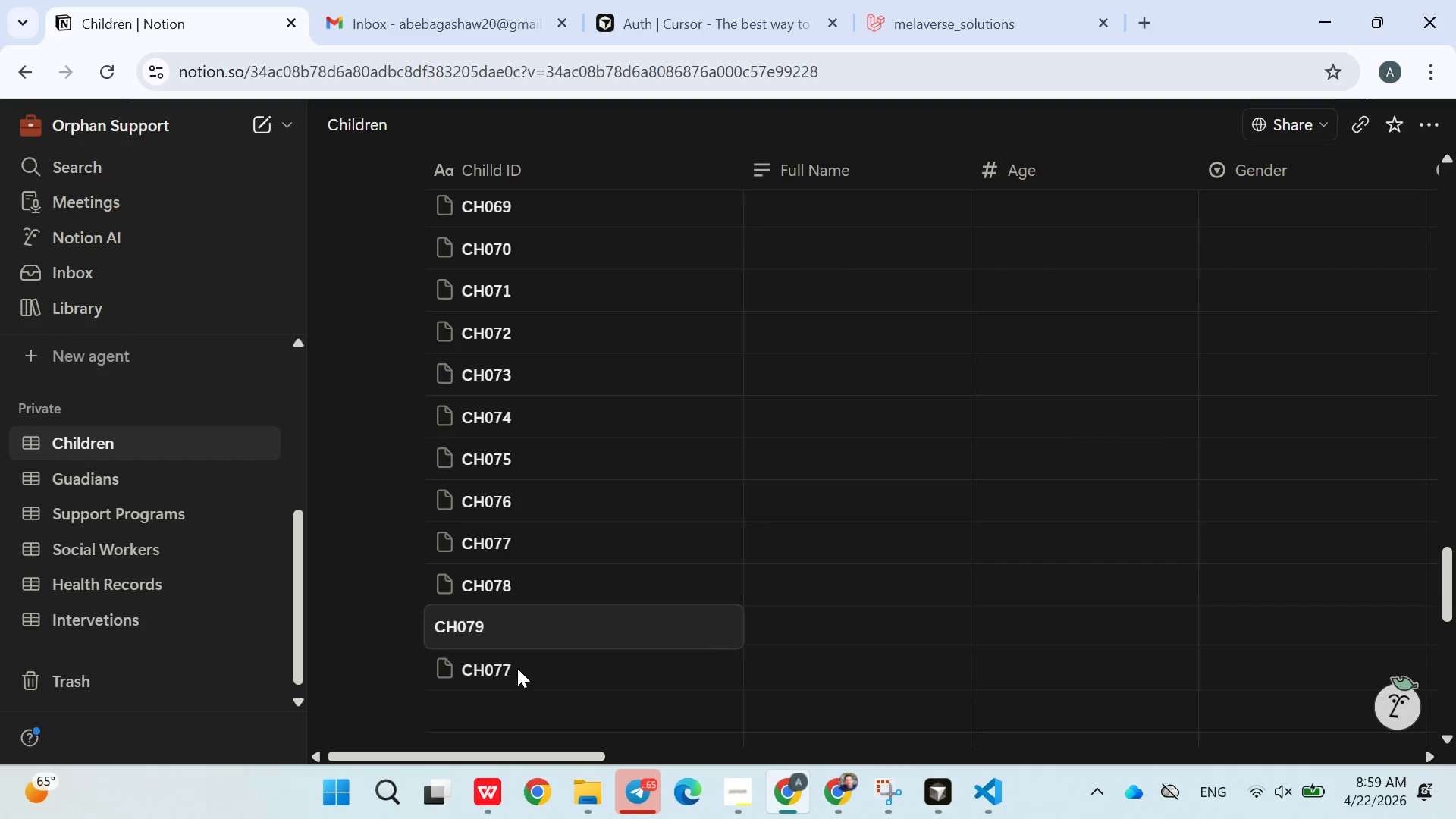 
double_click([517, 668])
 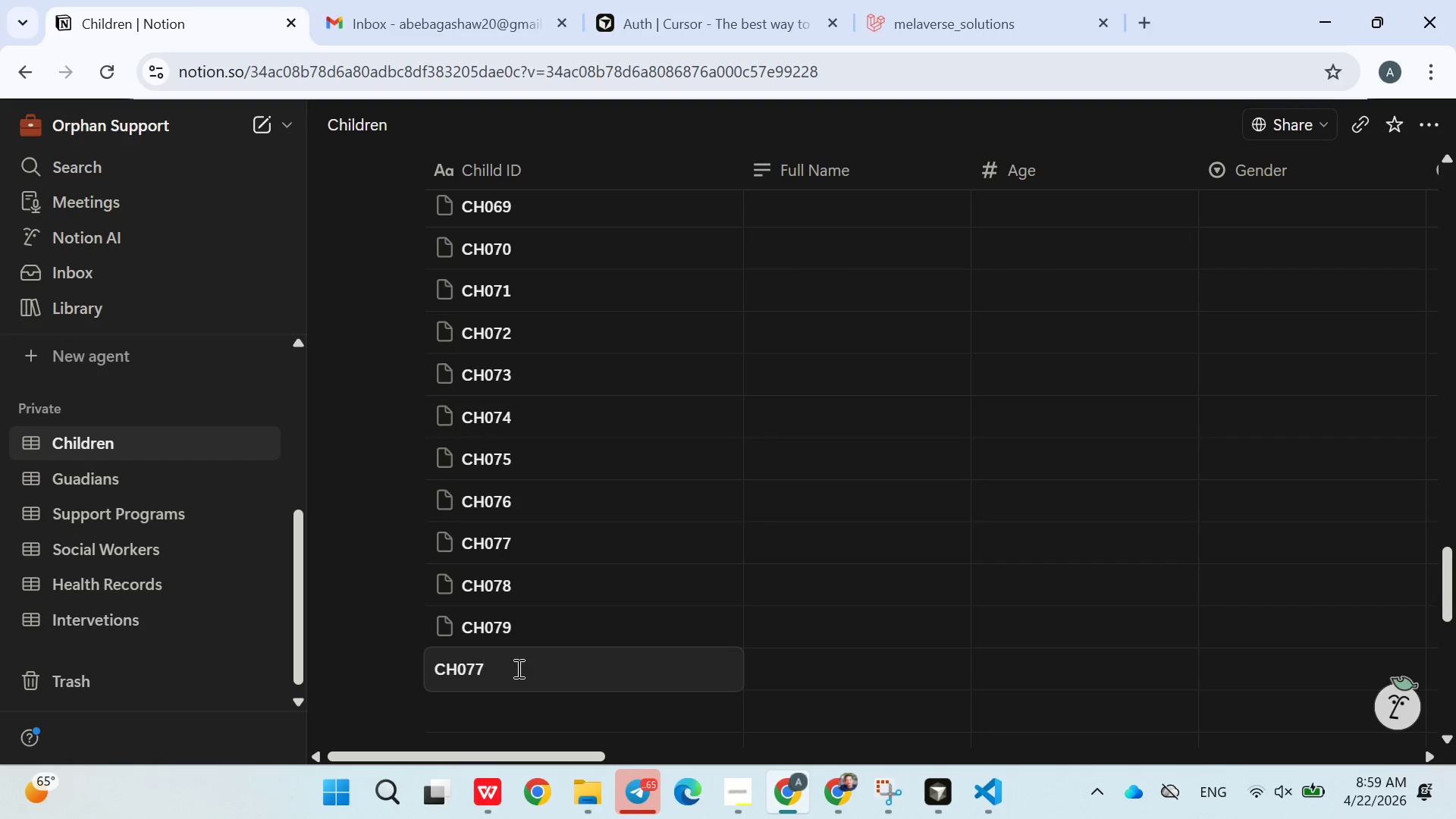 
key(Backspace)
key(Backspace)
type(80)
 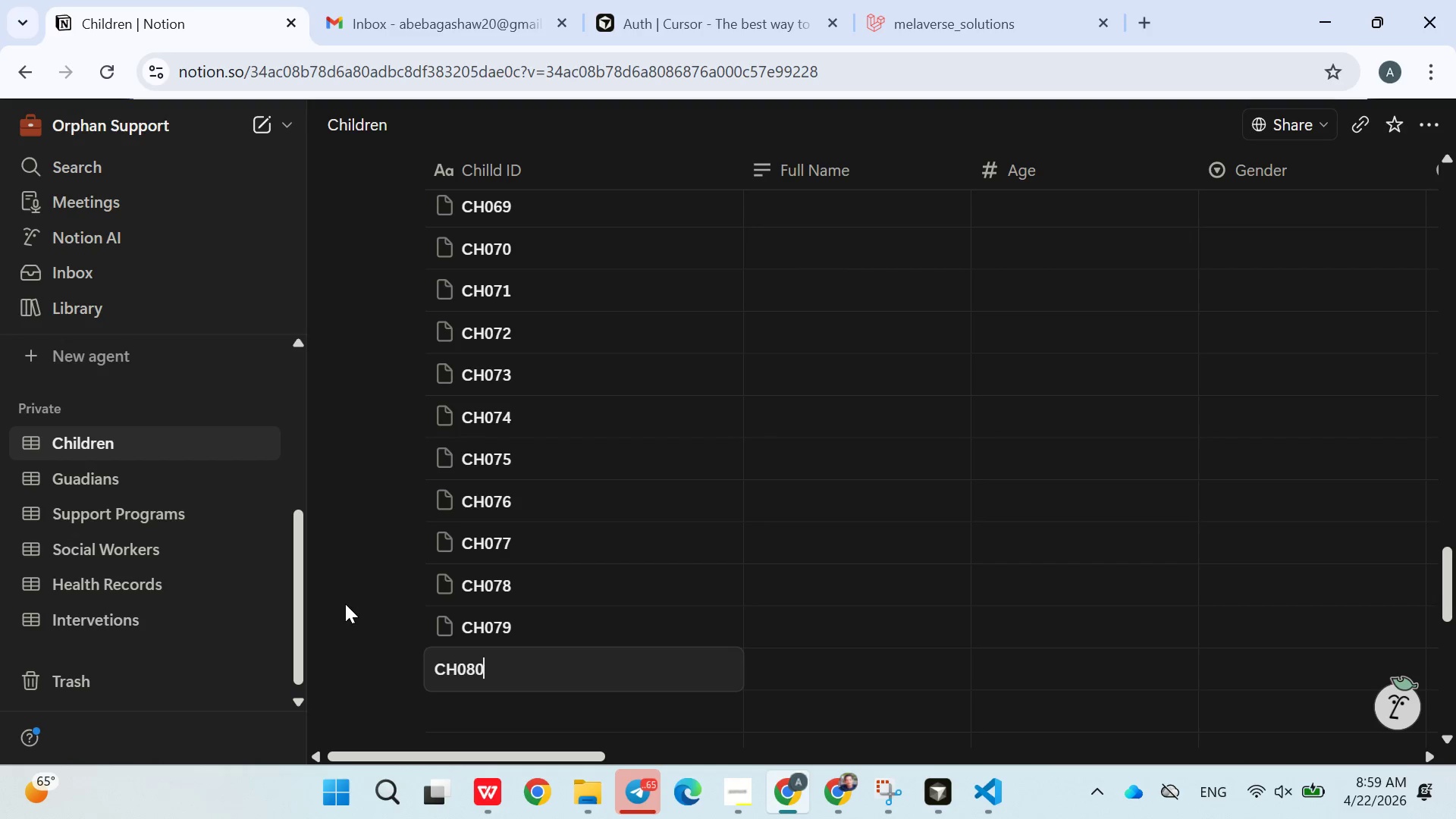 
left_click([344, 600])
 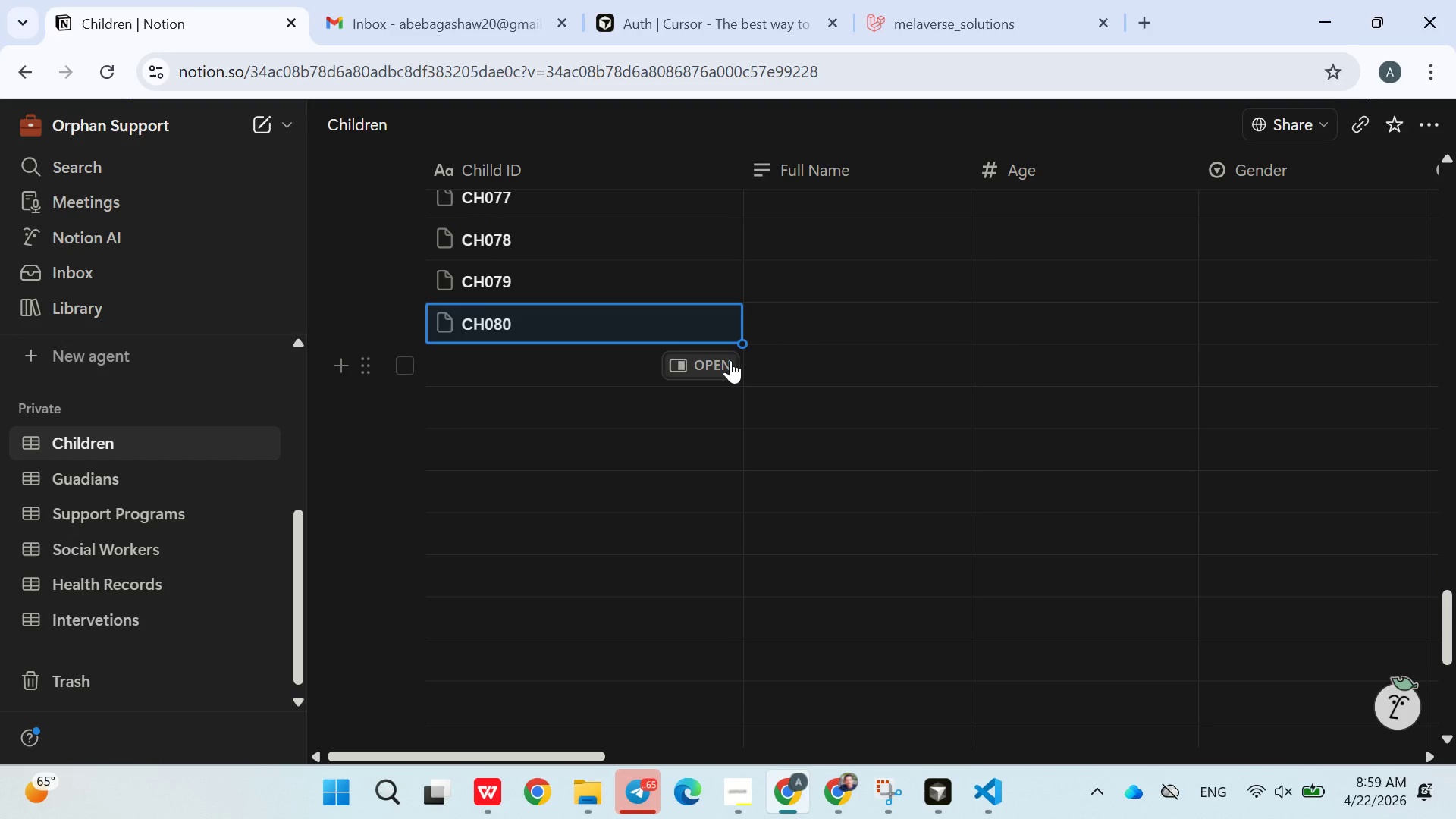 
left_click_drag(start_coordinate=[742, 344], to_coordinate=[672, 656])
 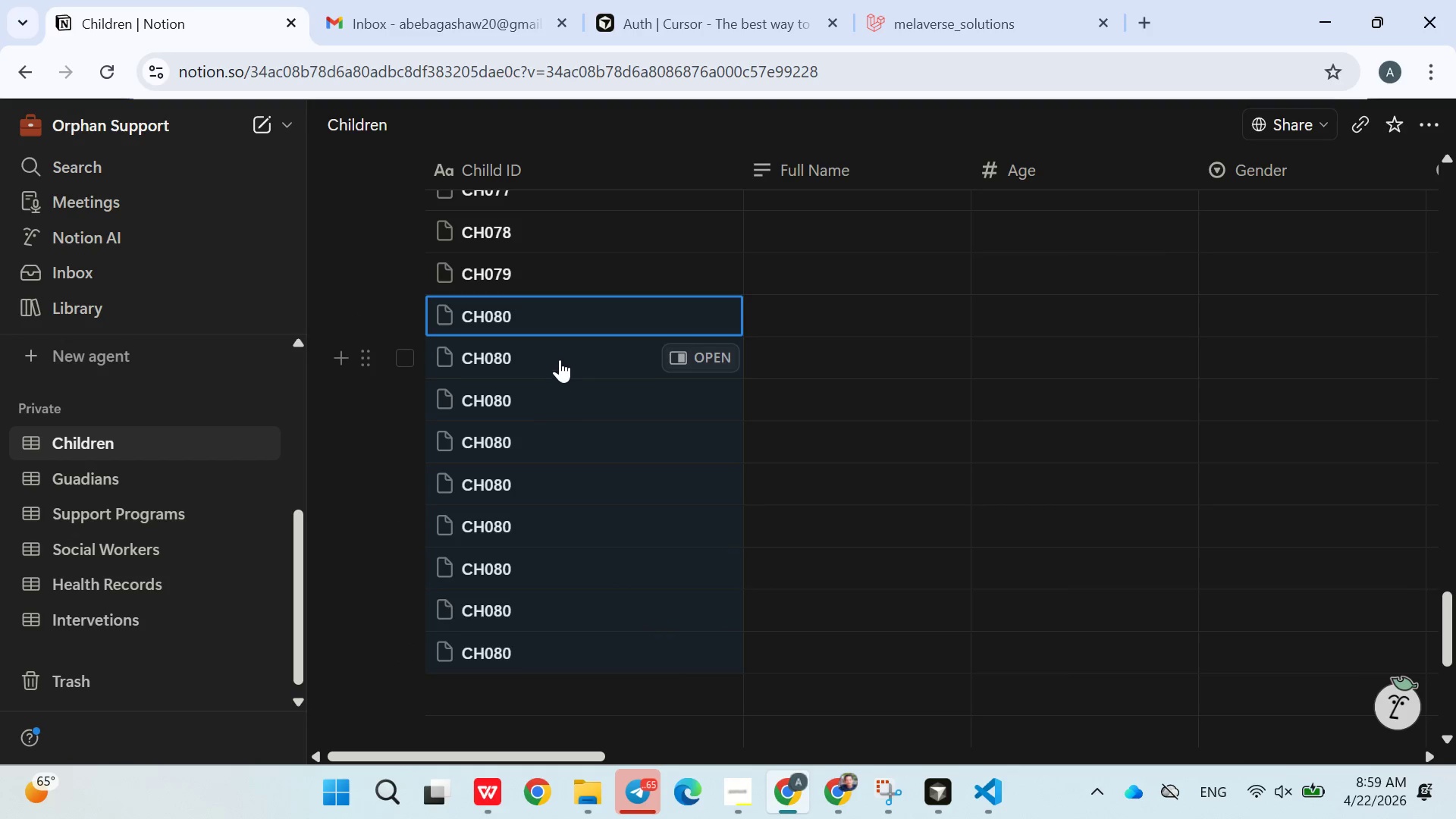 
double_click([560, 359])
 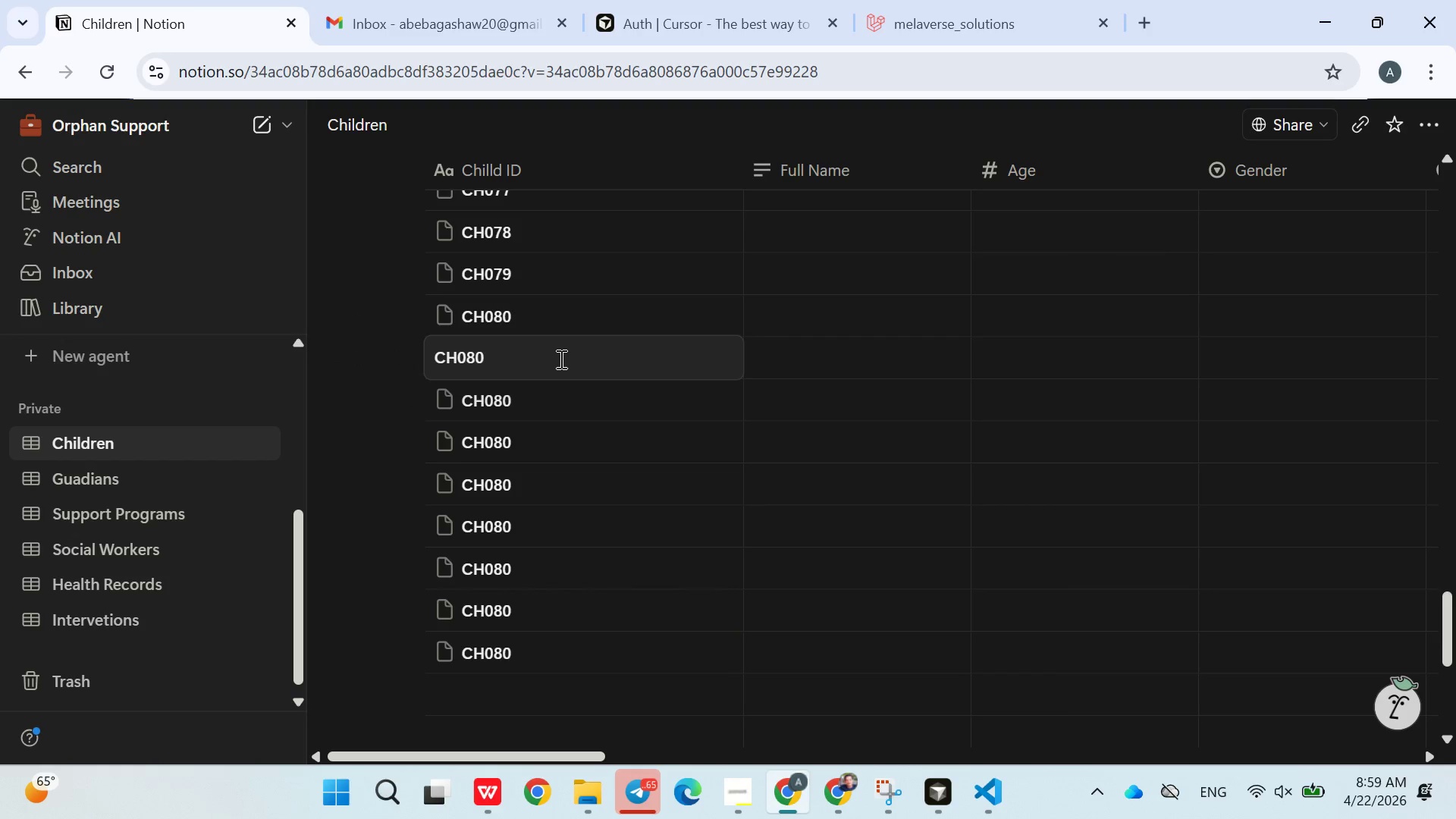 
key(Backspace)
 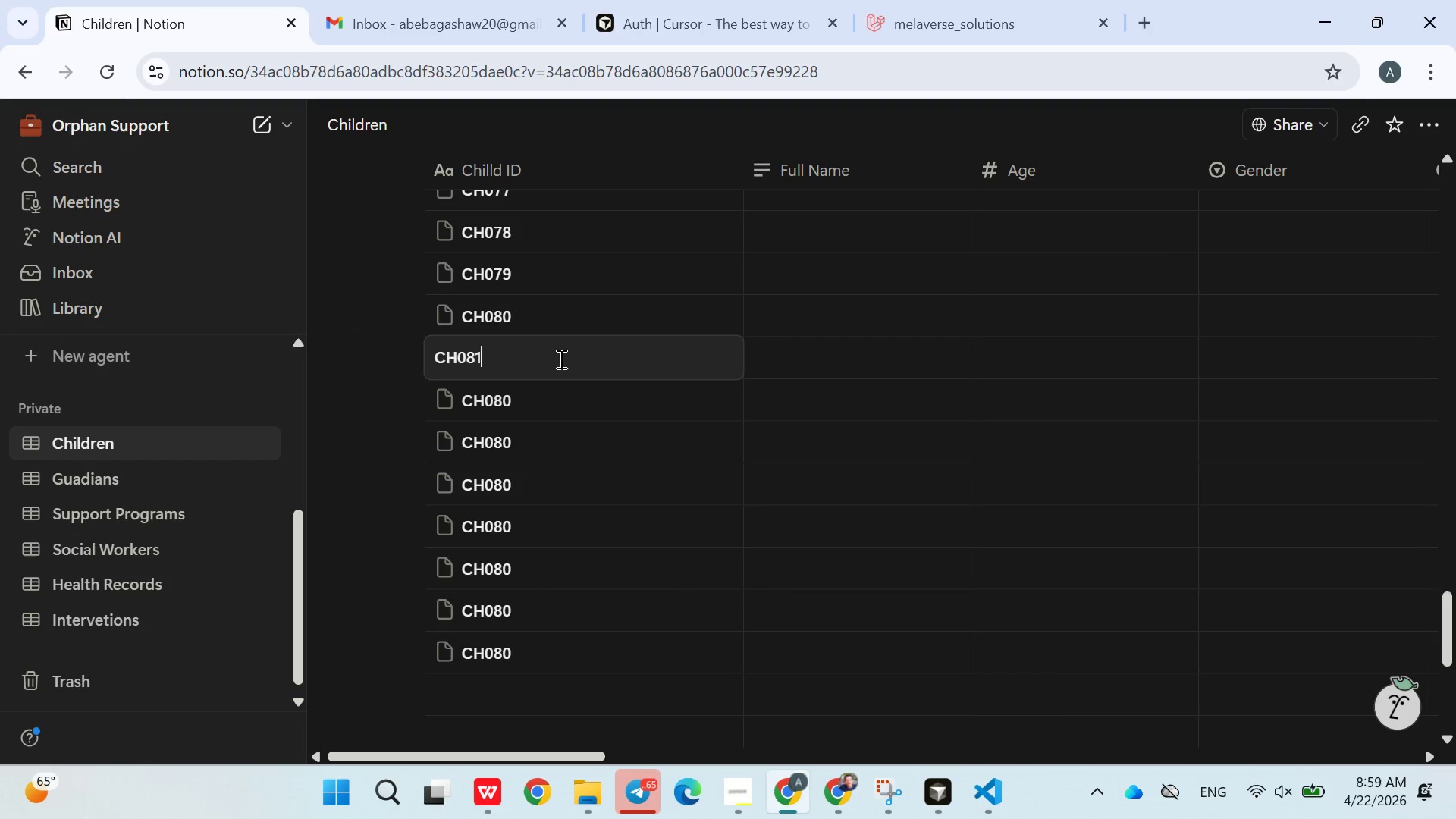 
key(1)
 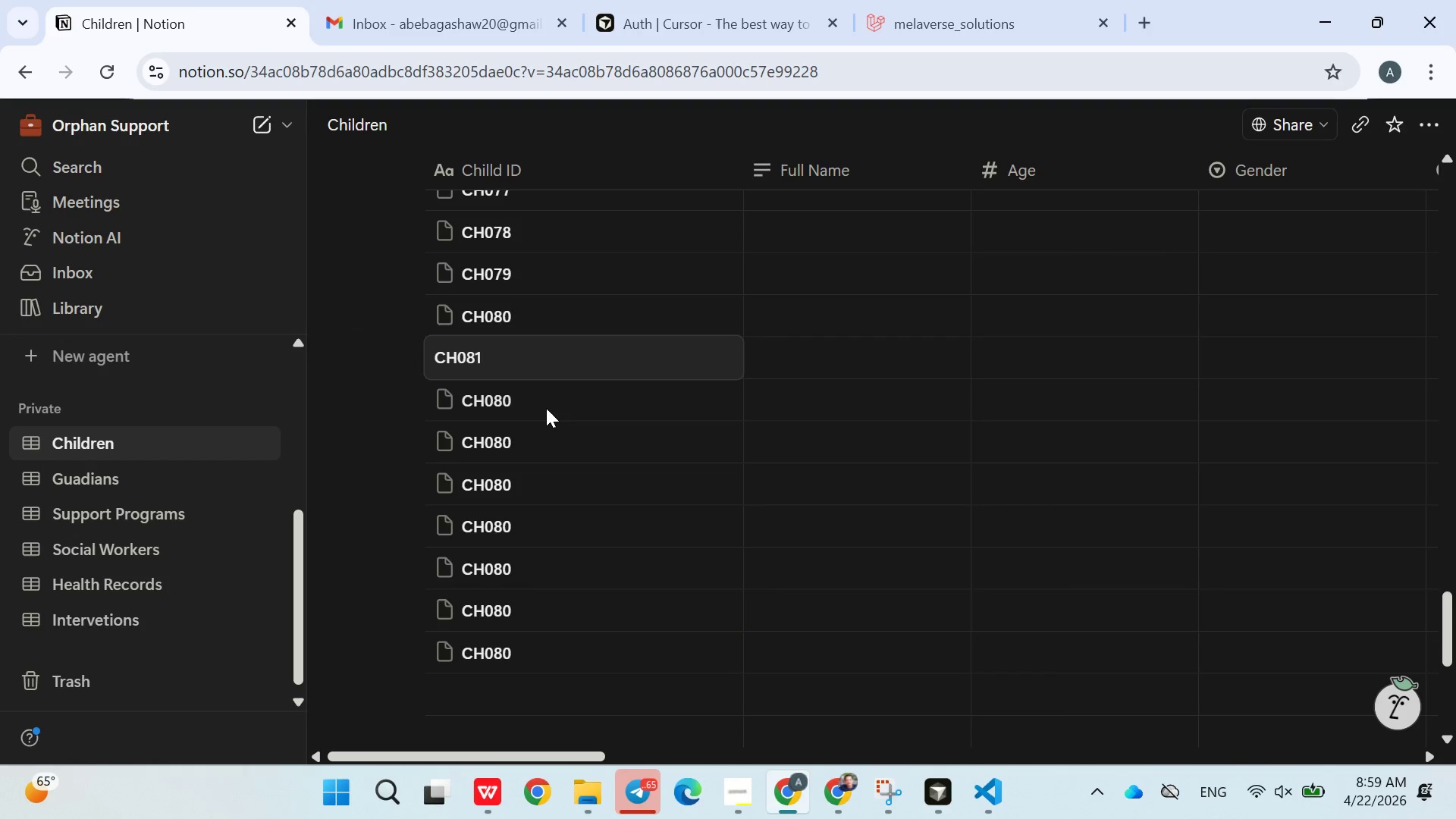 
double_click([546, 408])
 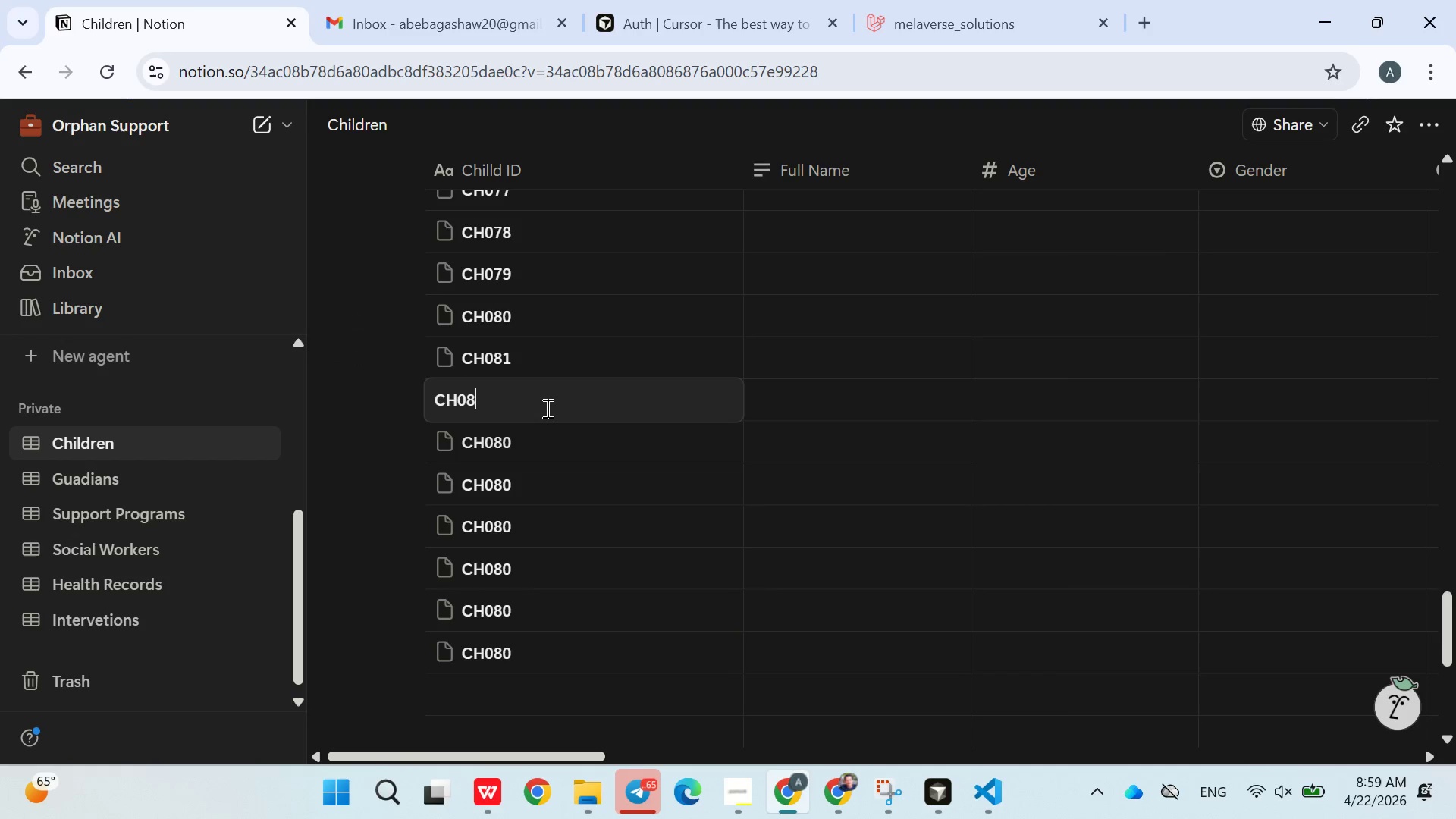 
key(Backspace)
 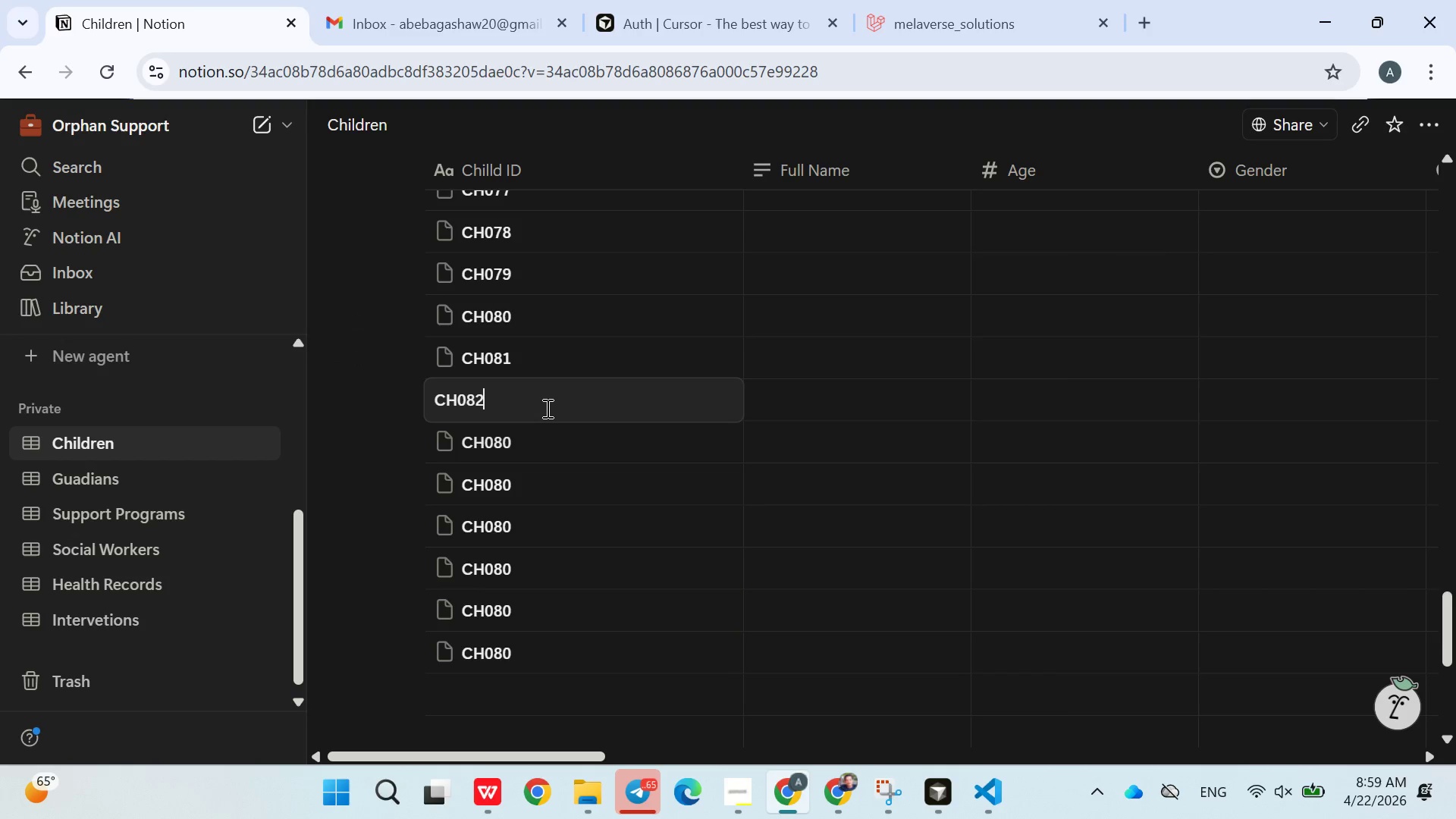 
key(2)
 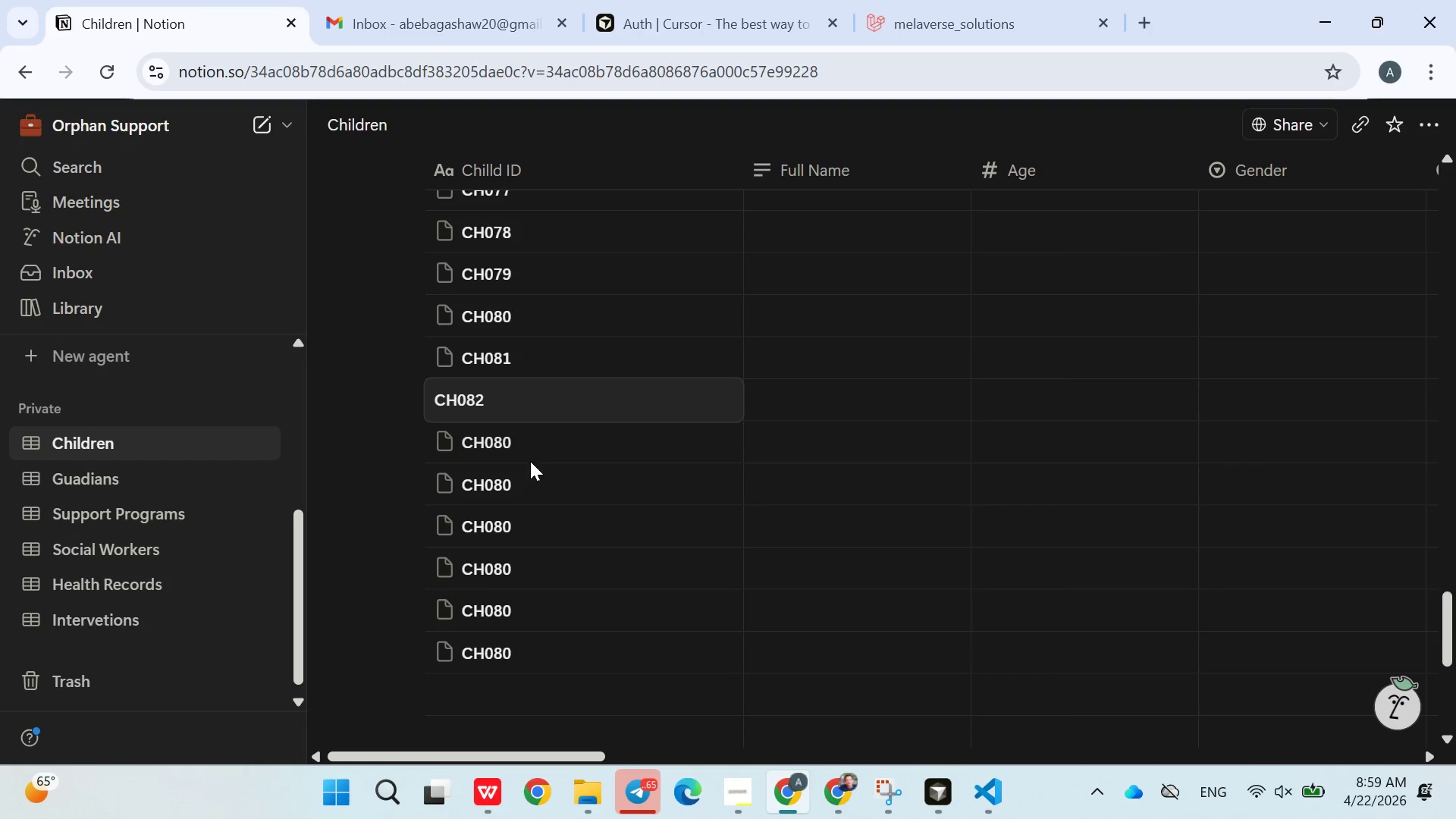 
double_click([530, 455])
 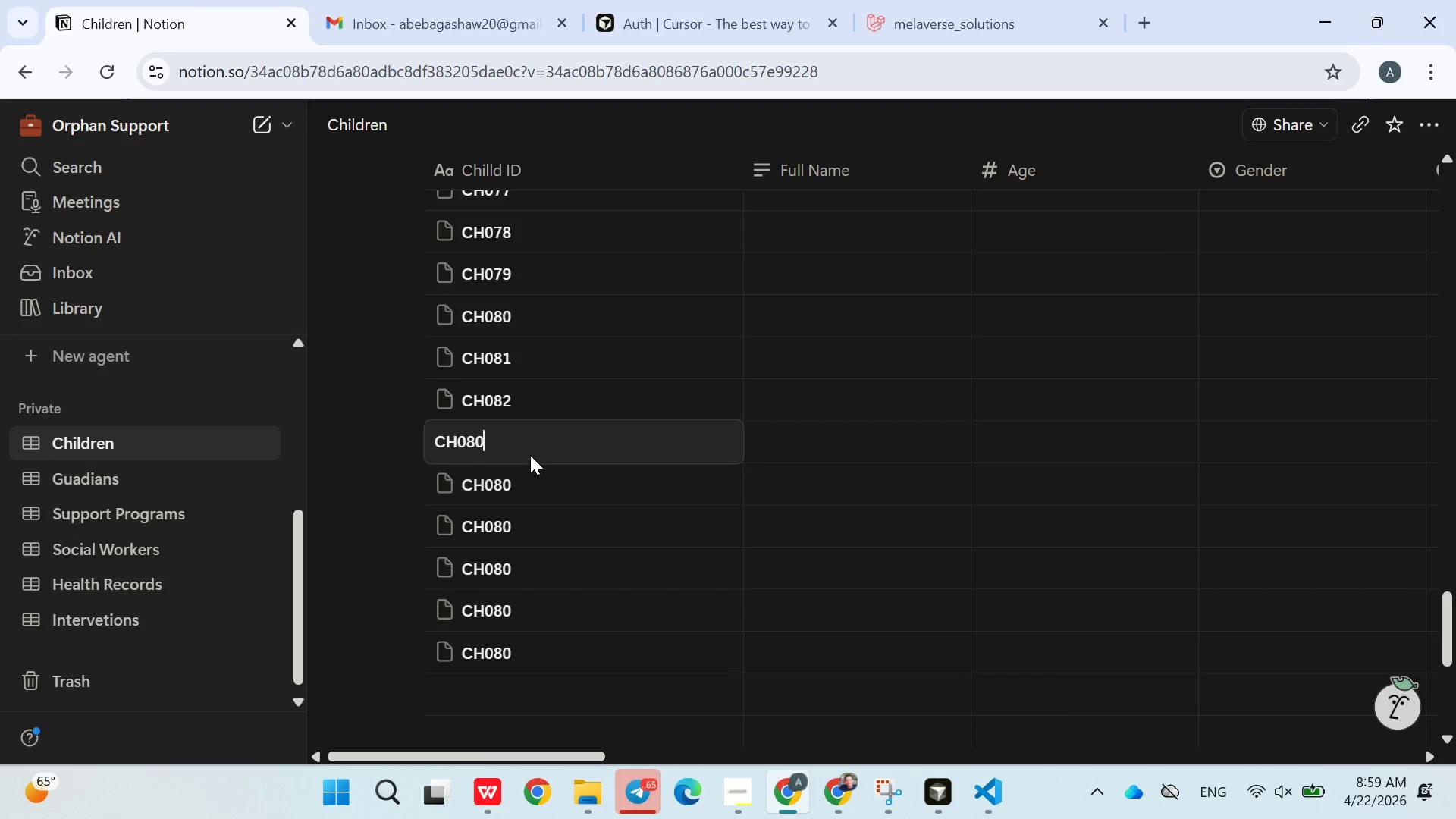 
key(Backspace)
 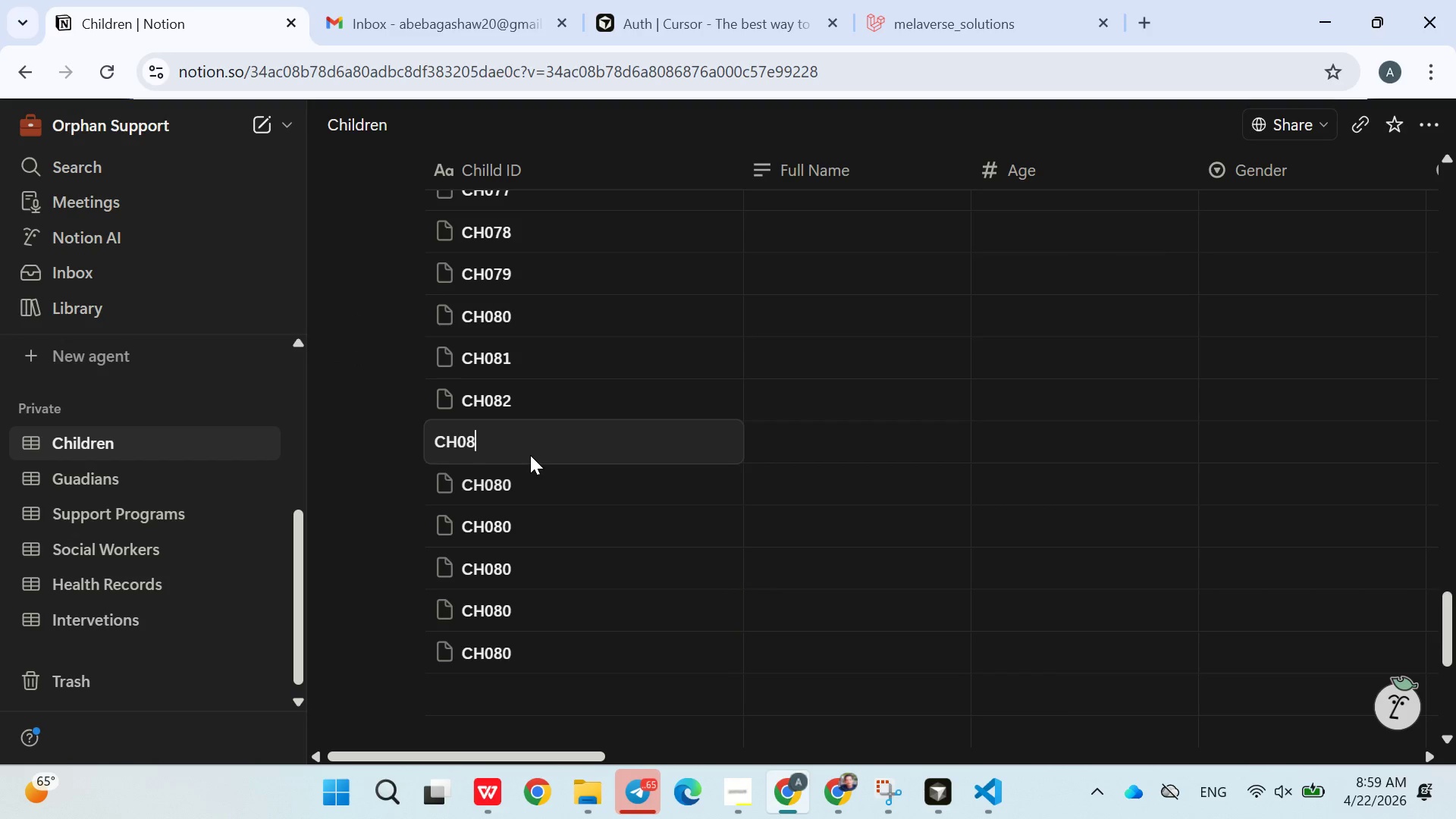 
key(3)
 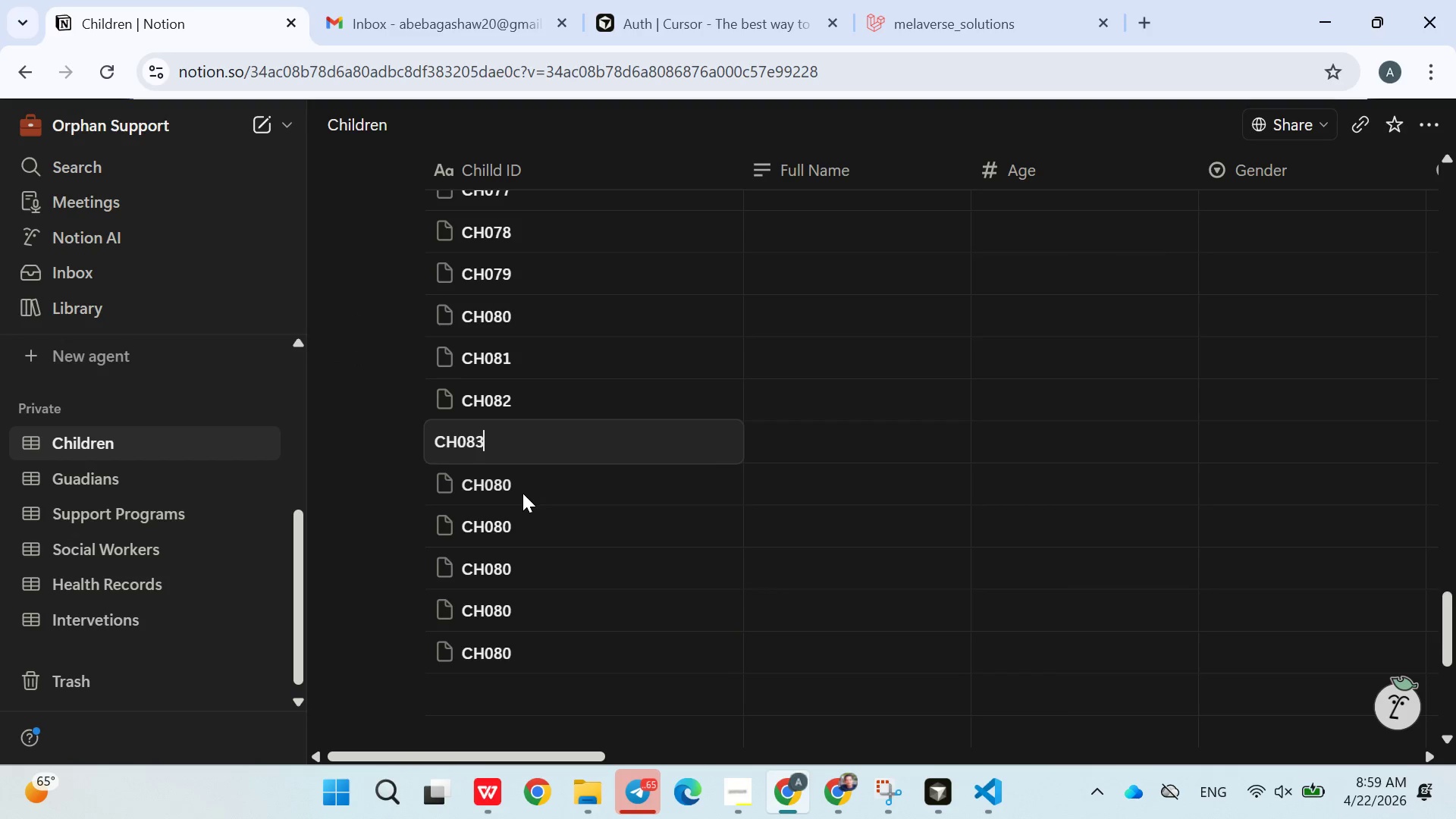 
double_click([522, 493])
 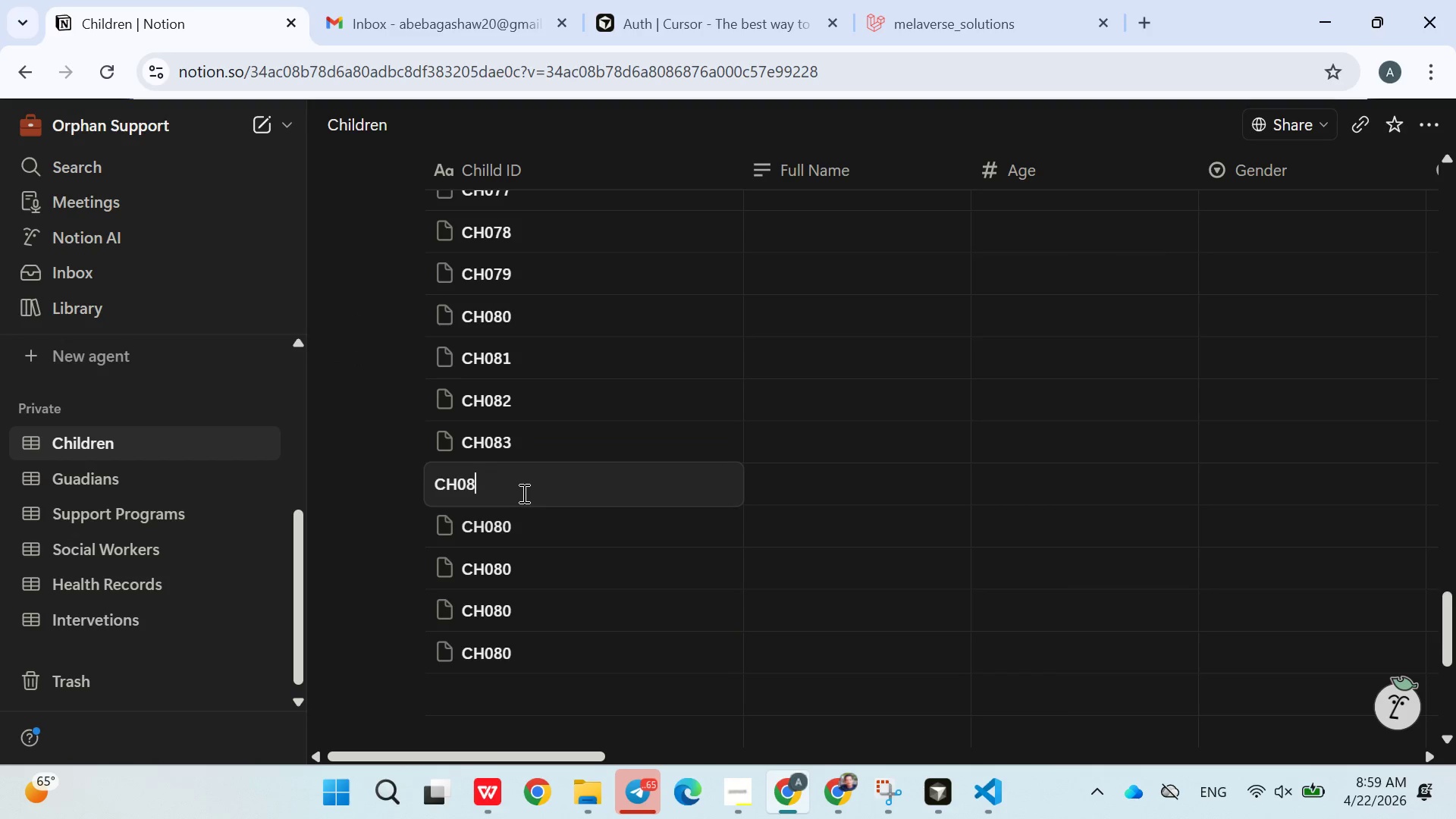 
key(Backspace)
 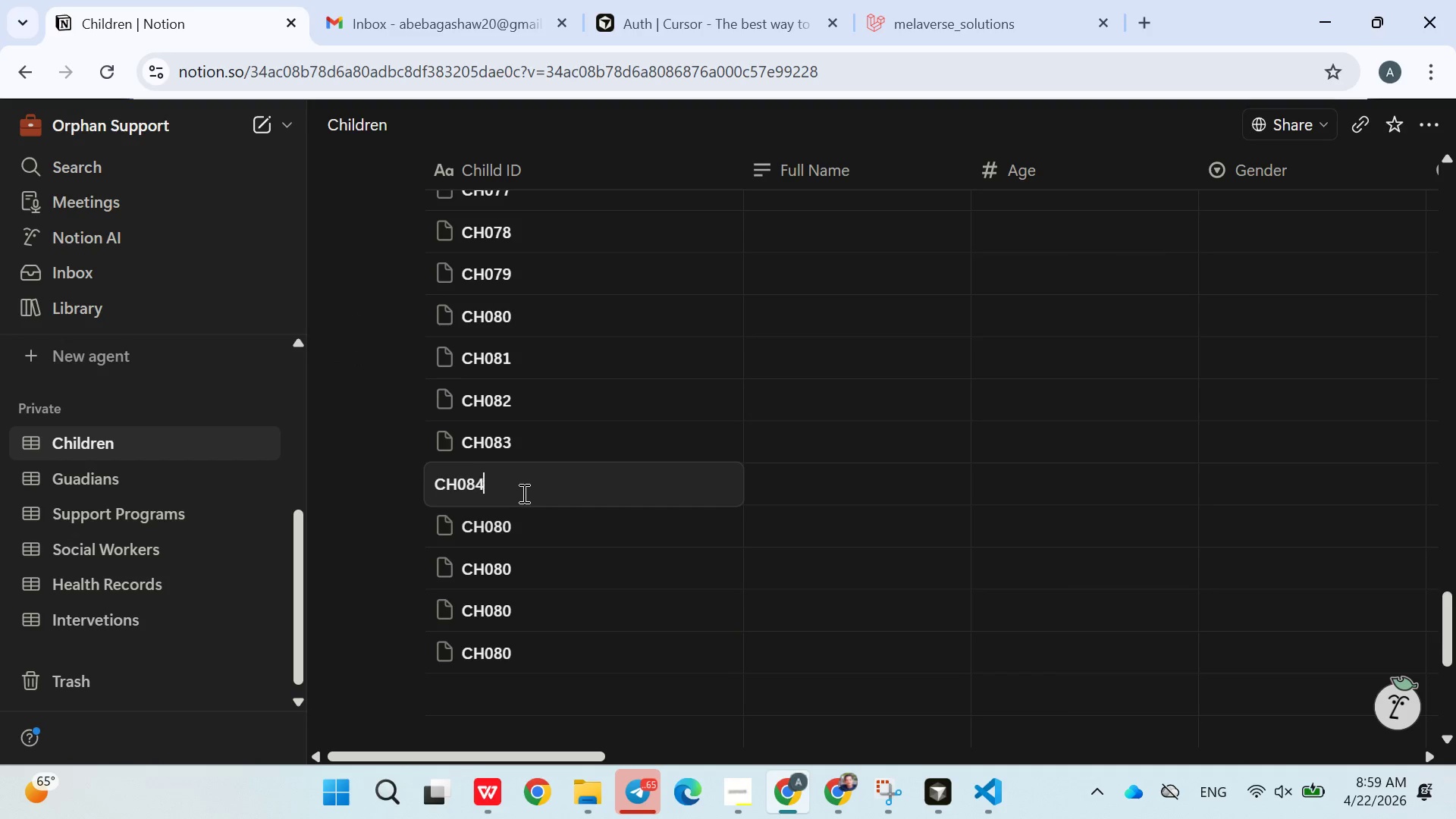 
key(4)
 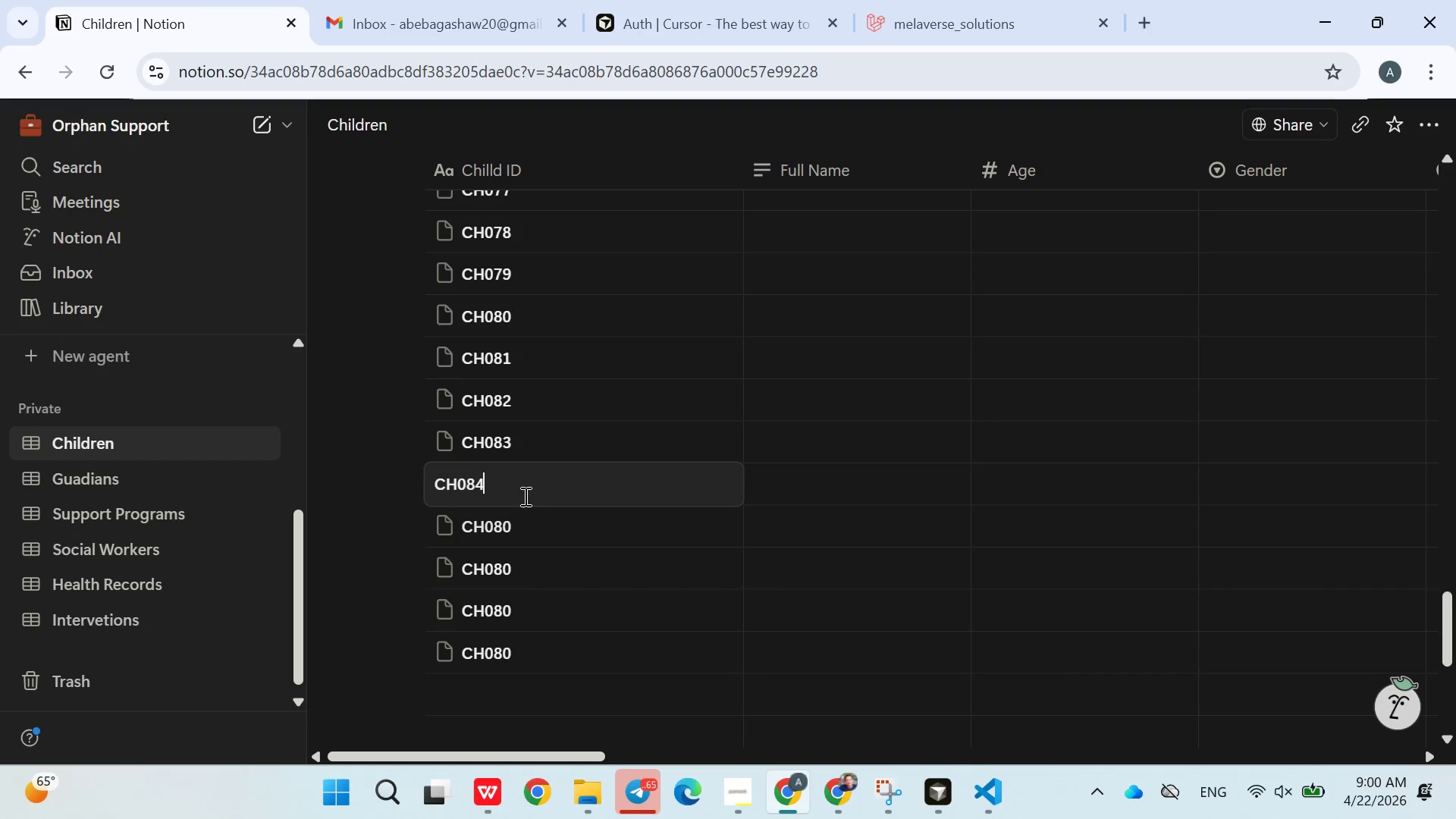 
wait(8.67)
 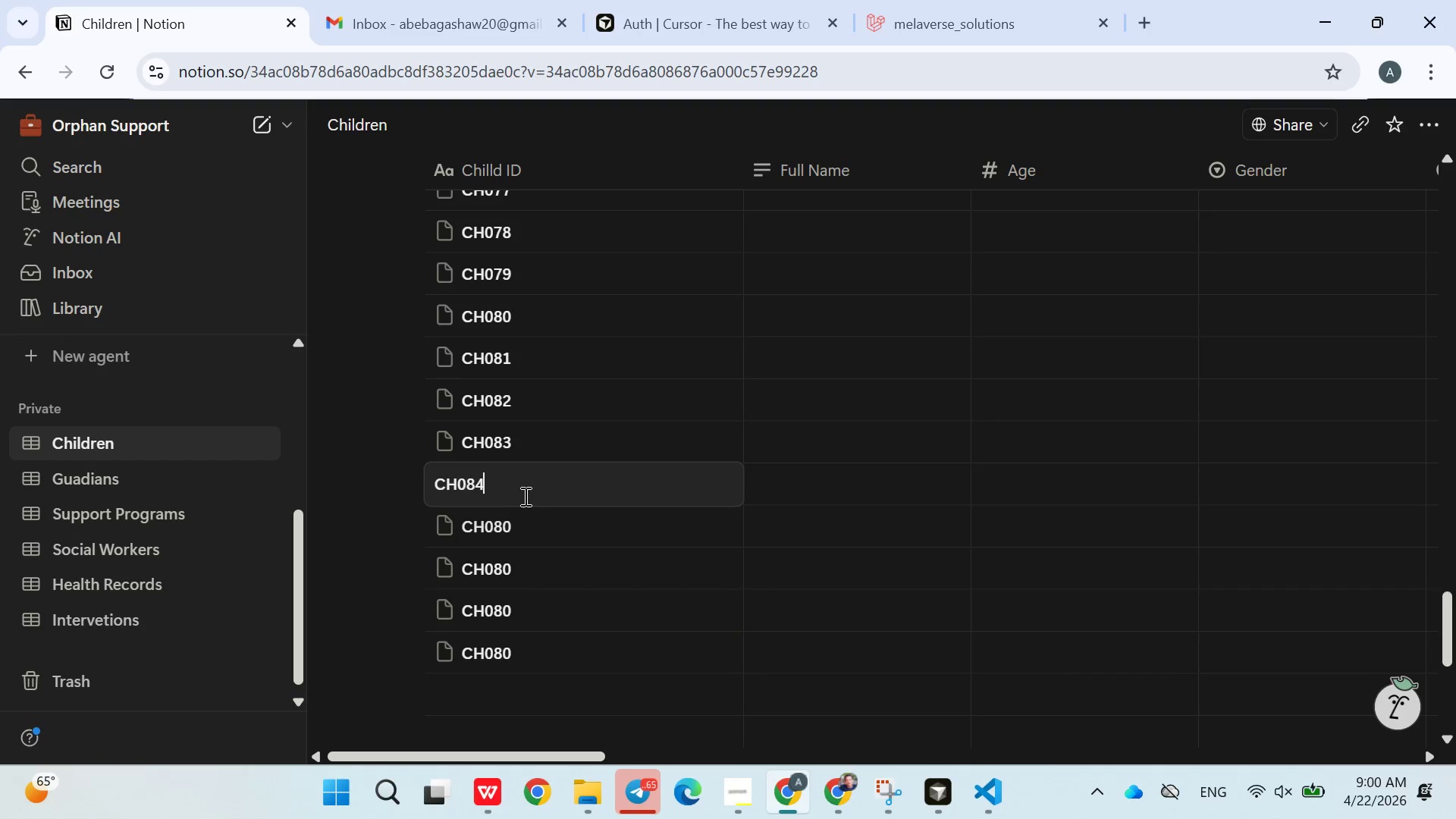 
key(Backspace)
 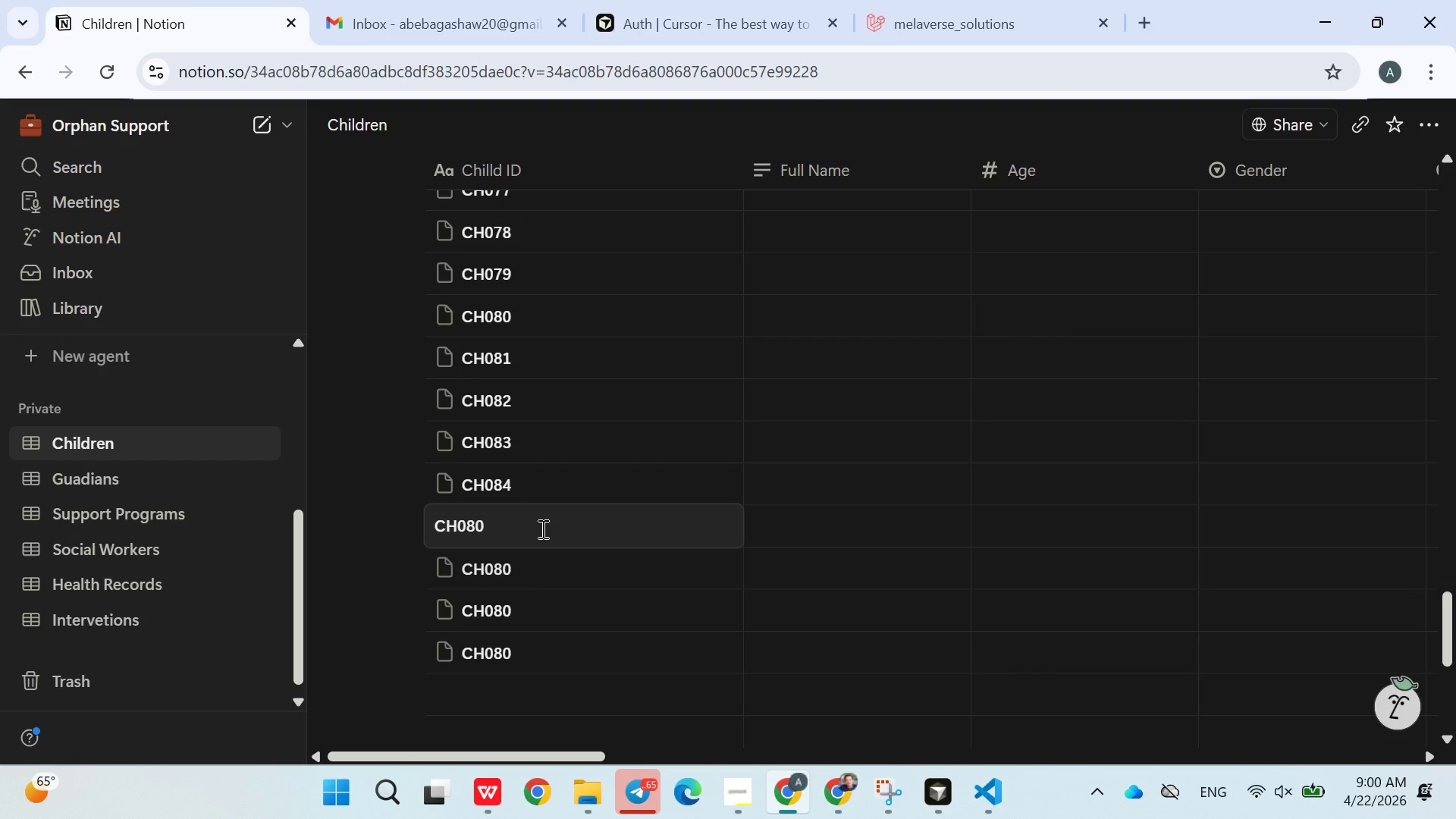 
key(5)
 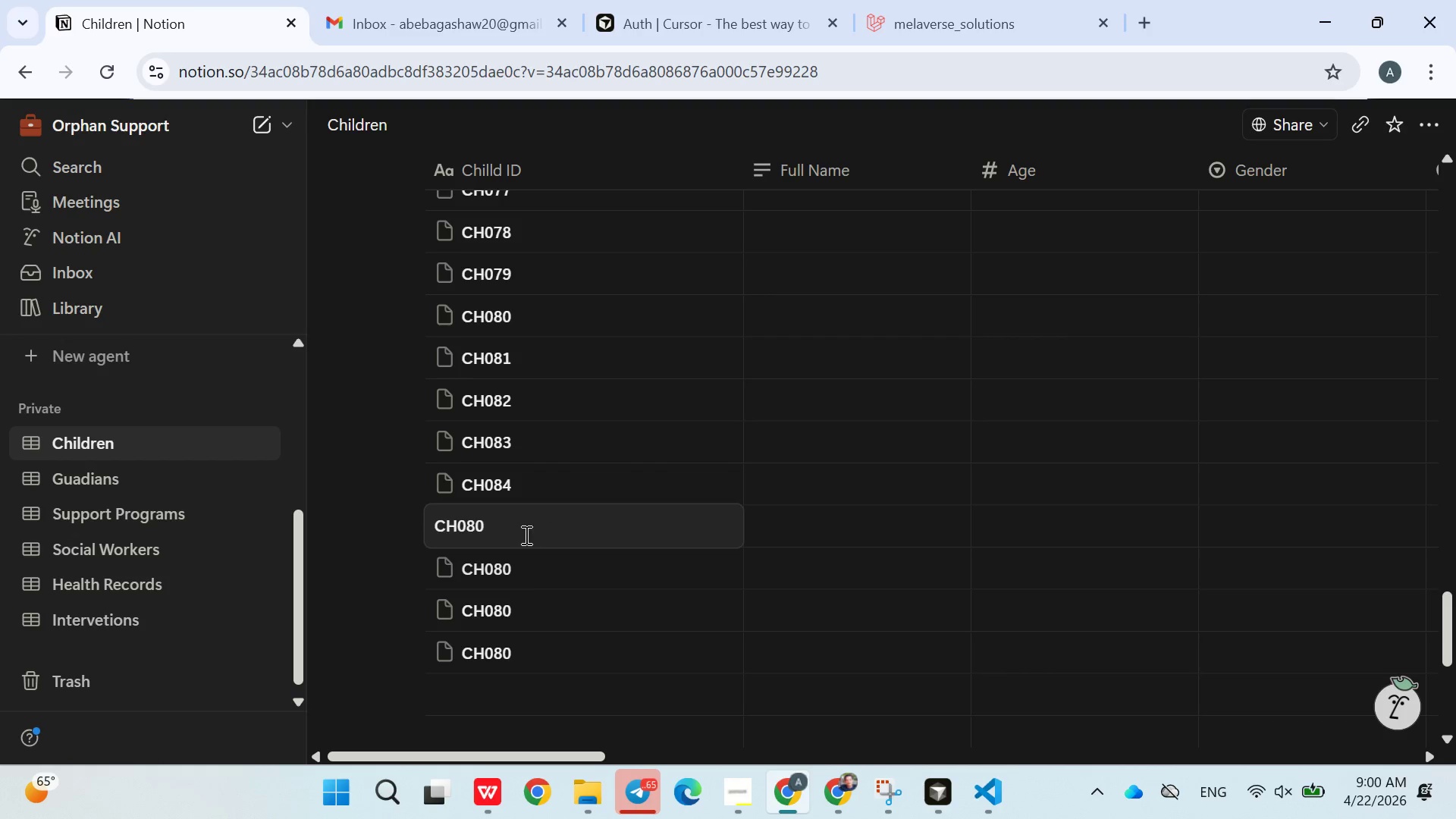 
left_click([519, 535])
 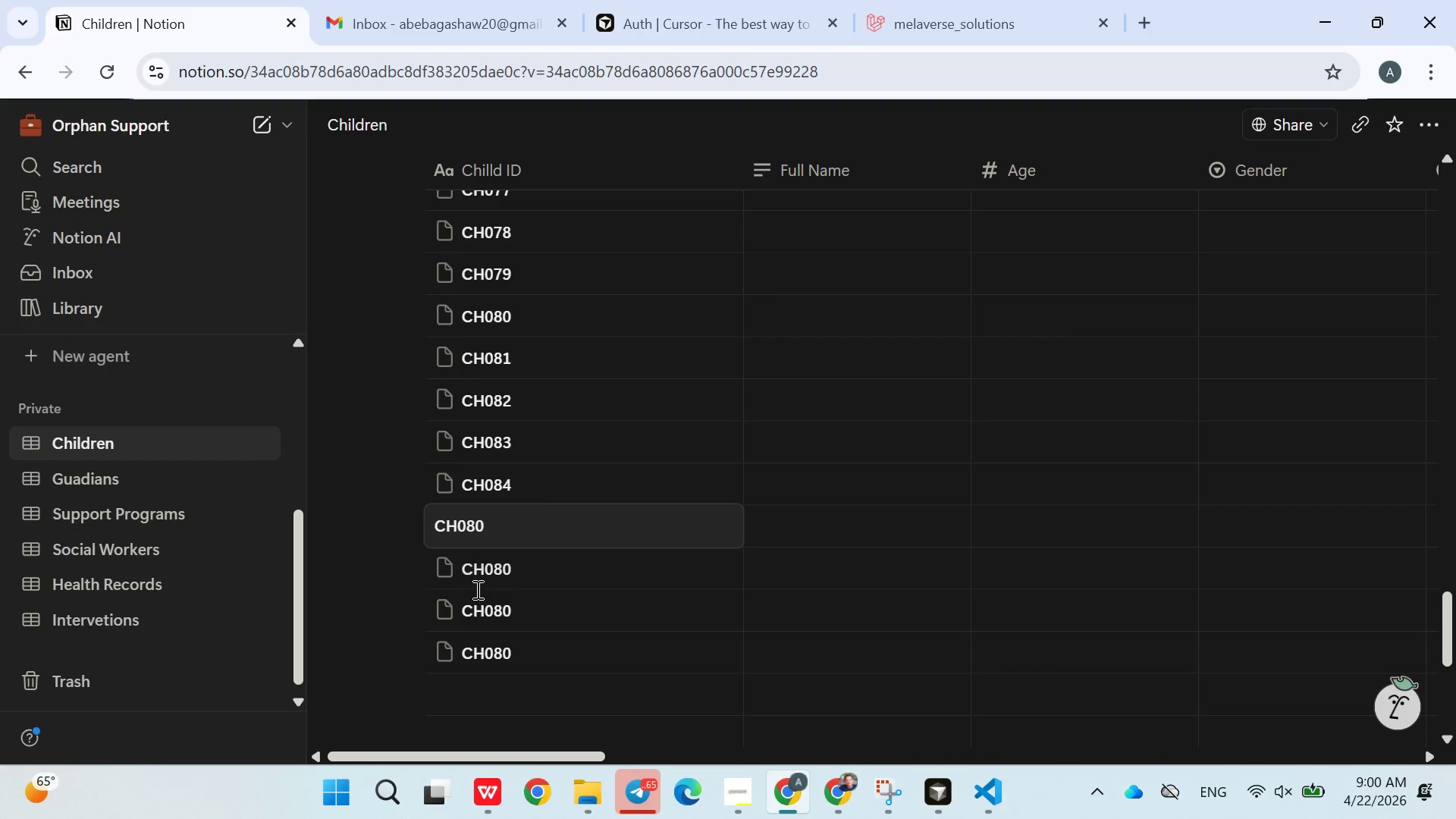 
left_click([499, 531])
 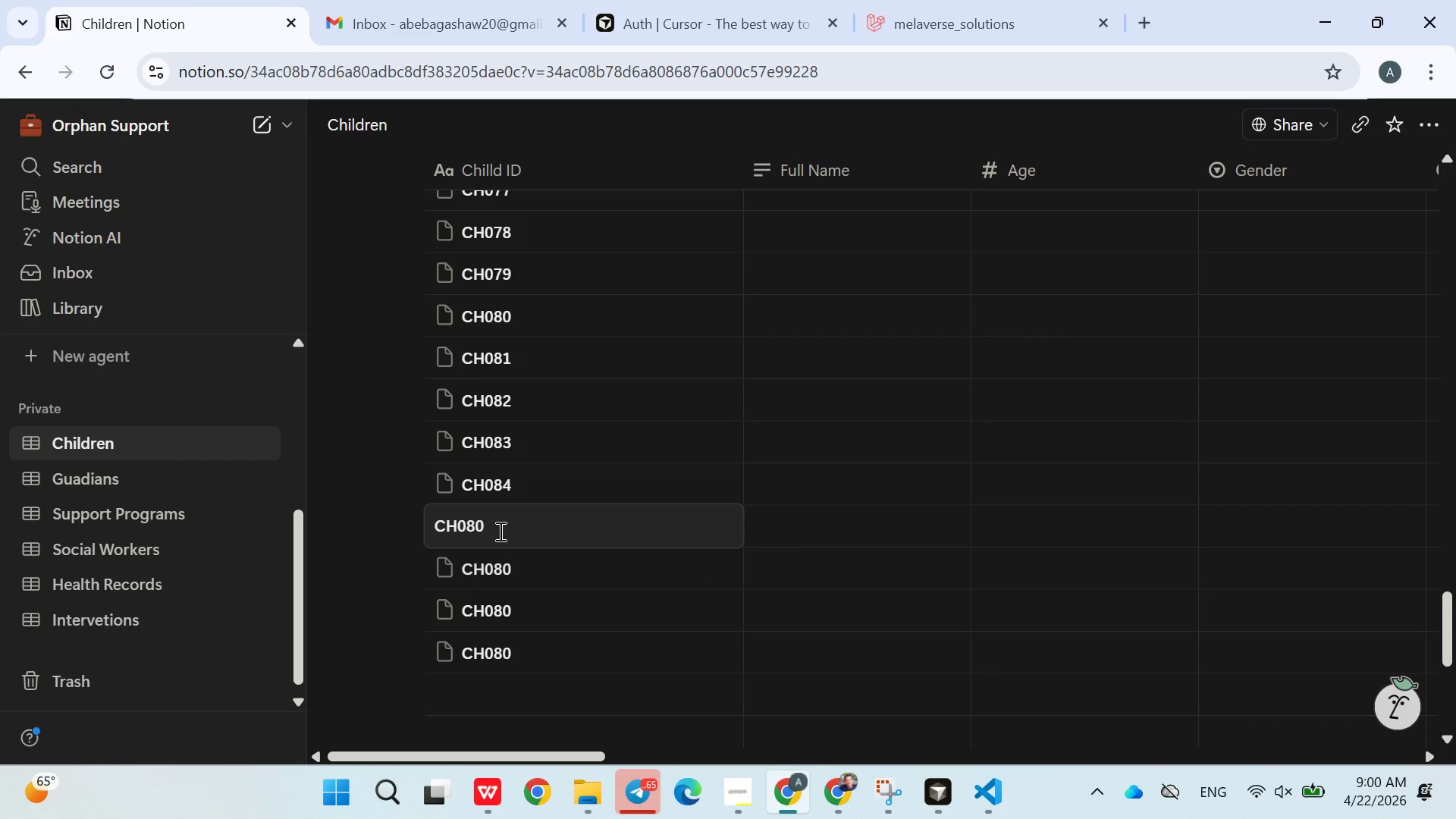 
type(555)
 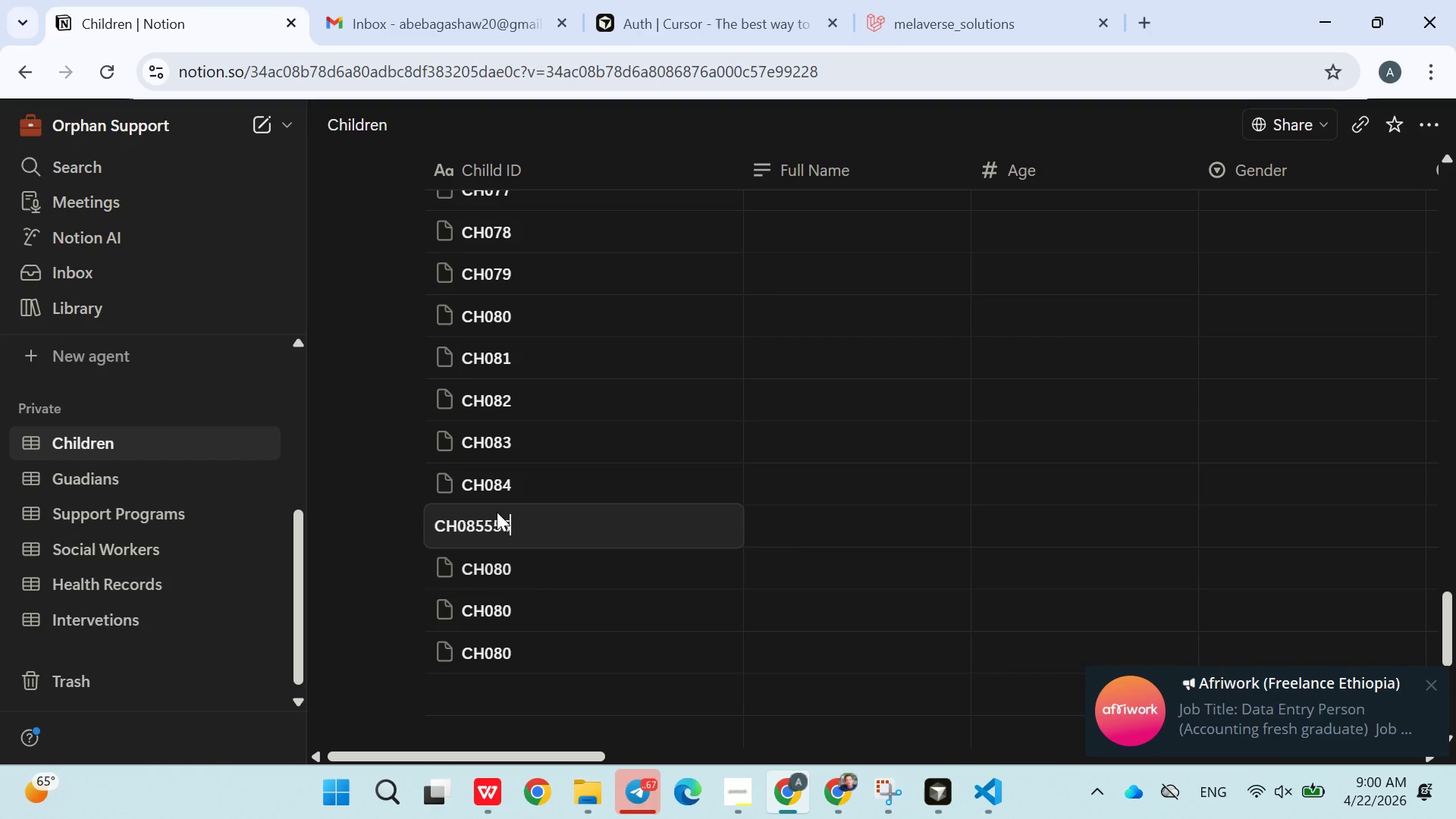 
key(Backspace)
 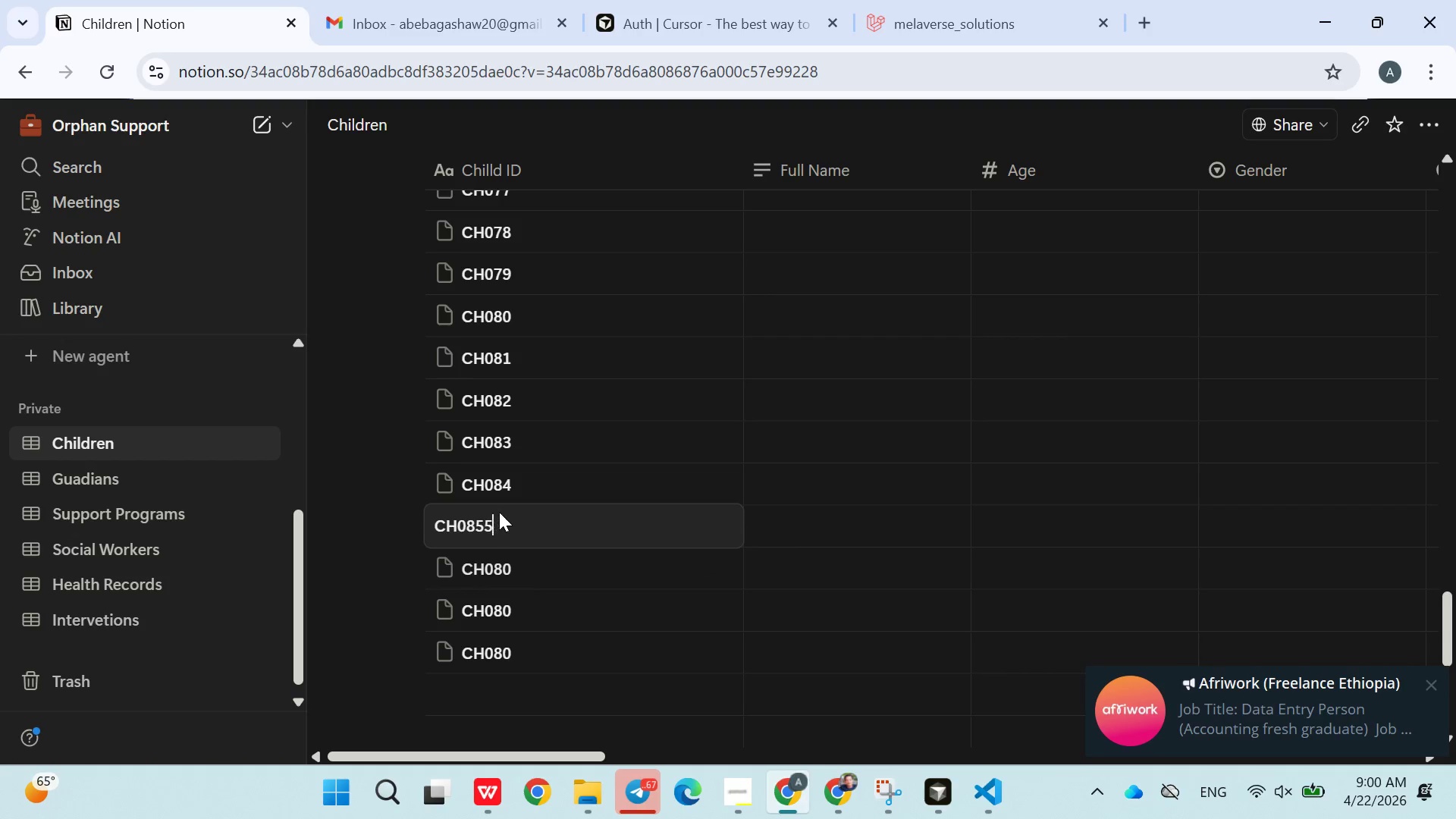 
key(Backspace)
 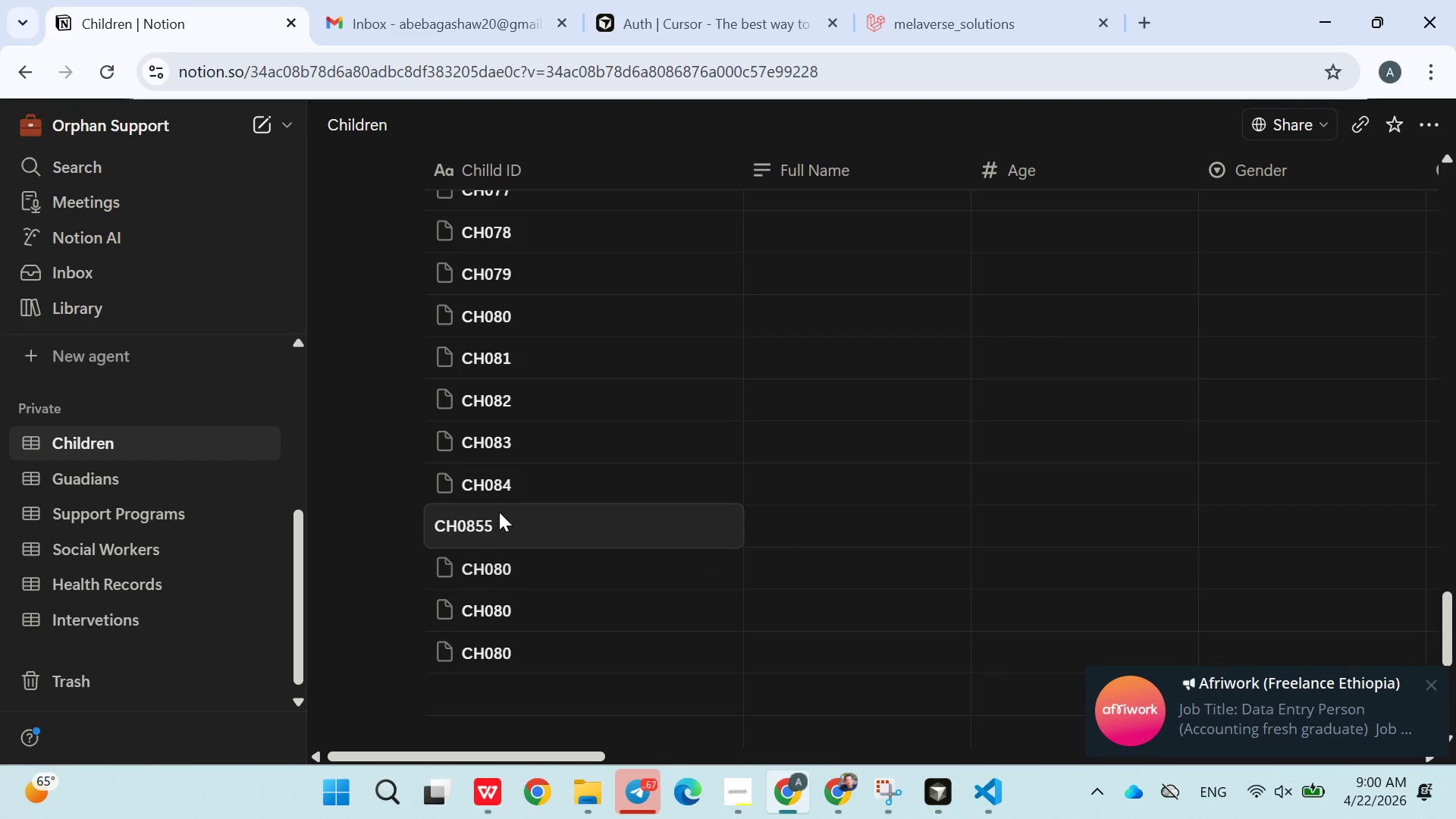 
key(Backspace)
 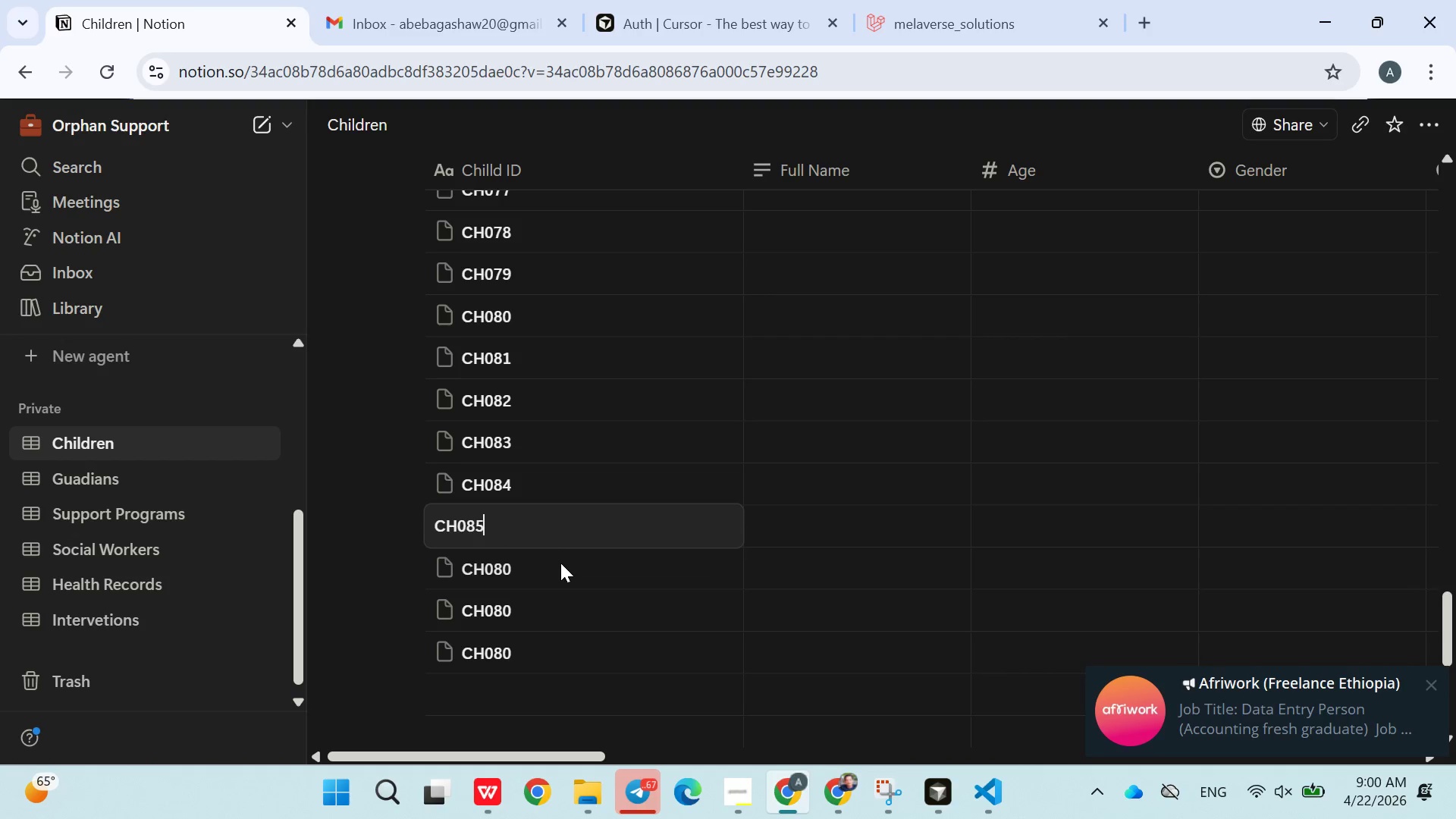 
left_click([553, 571])
 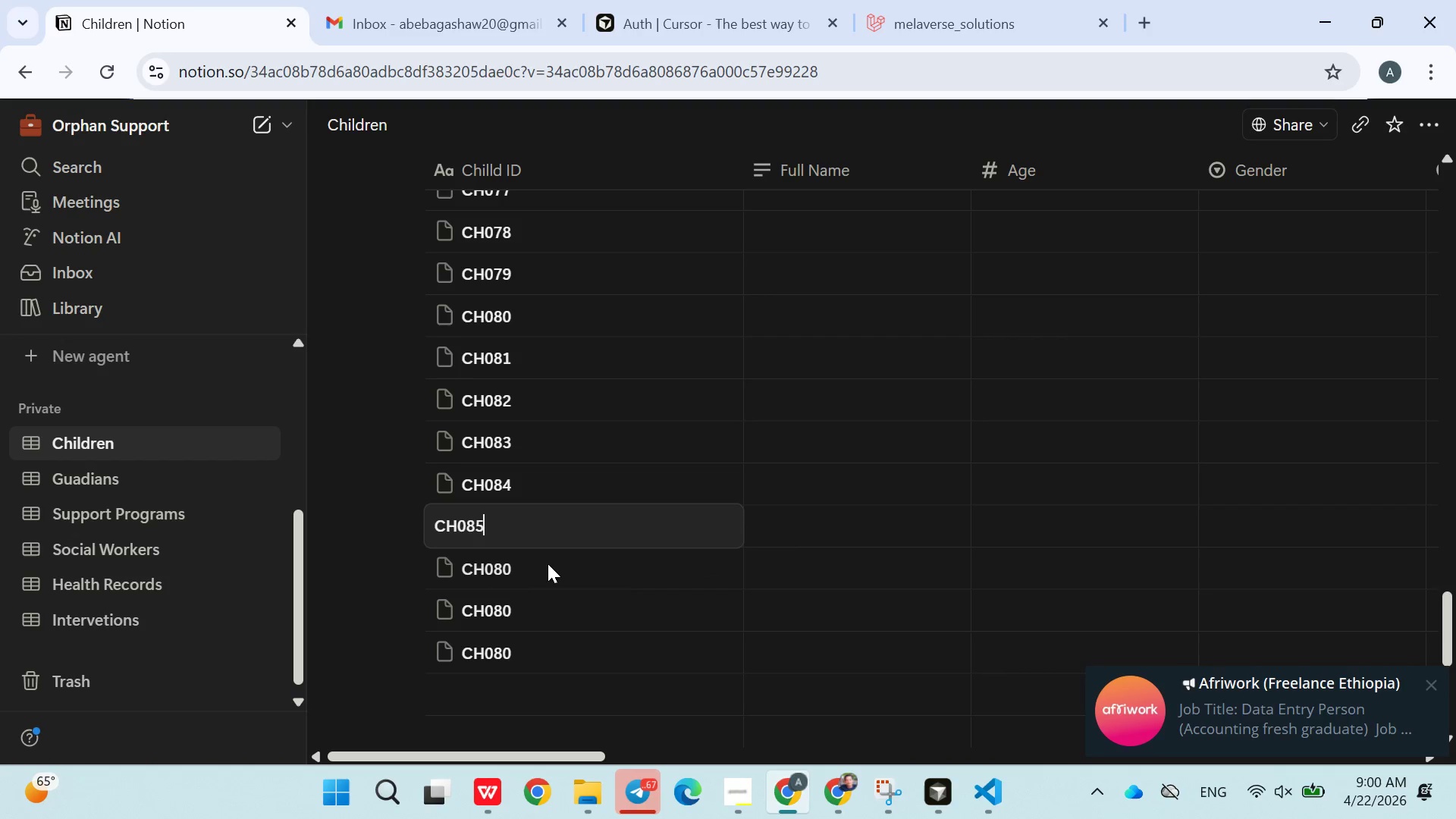 
left_click([532, 561])
 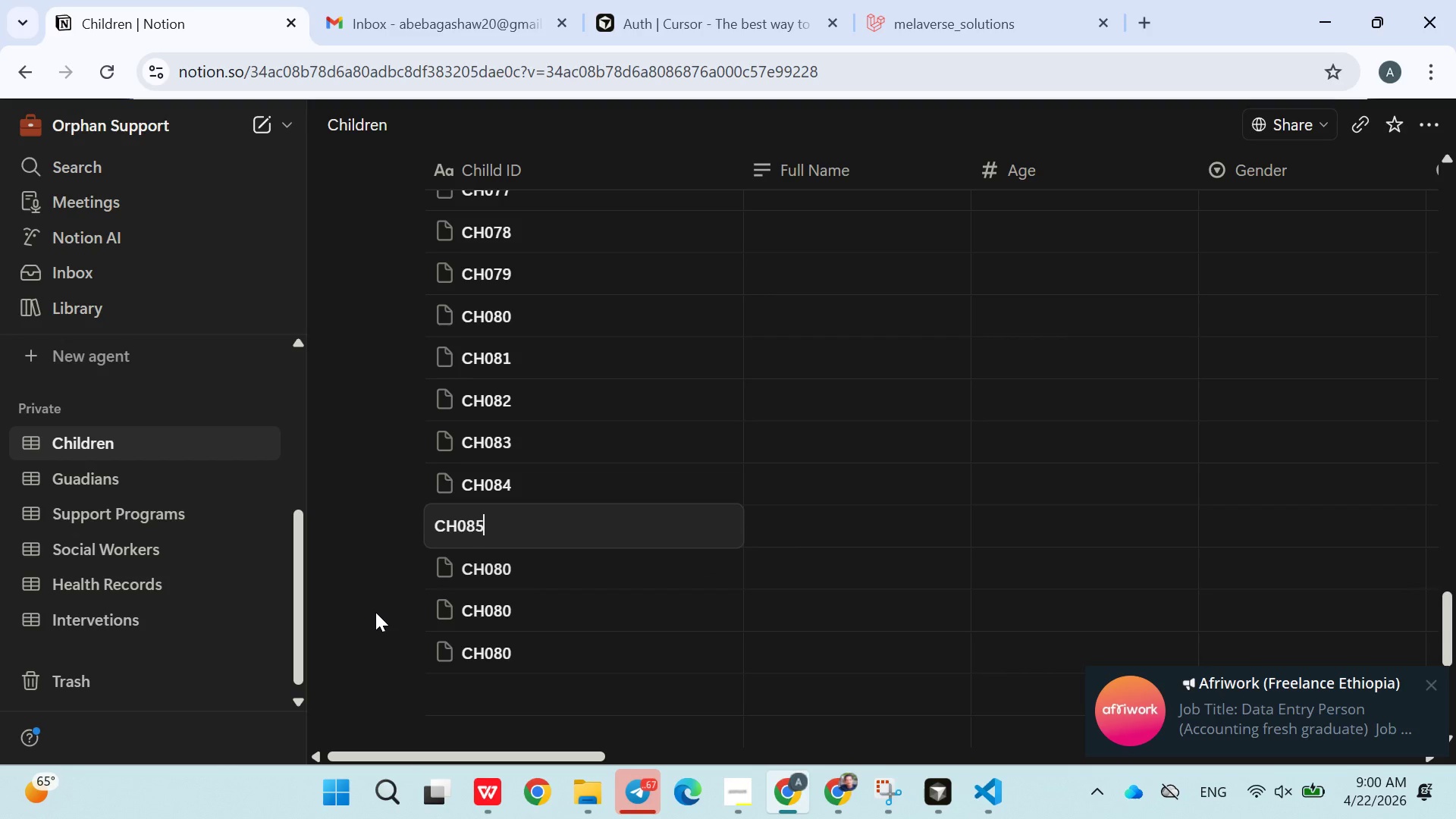 
left_click([375, 615])
 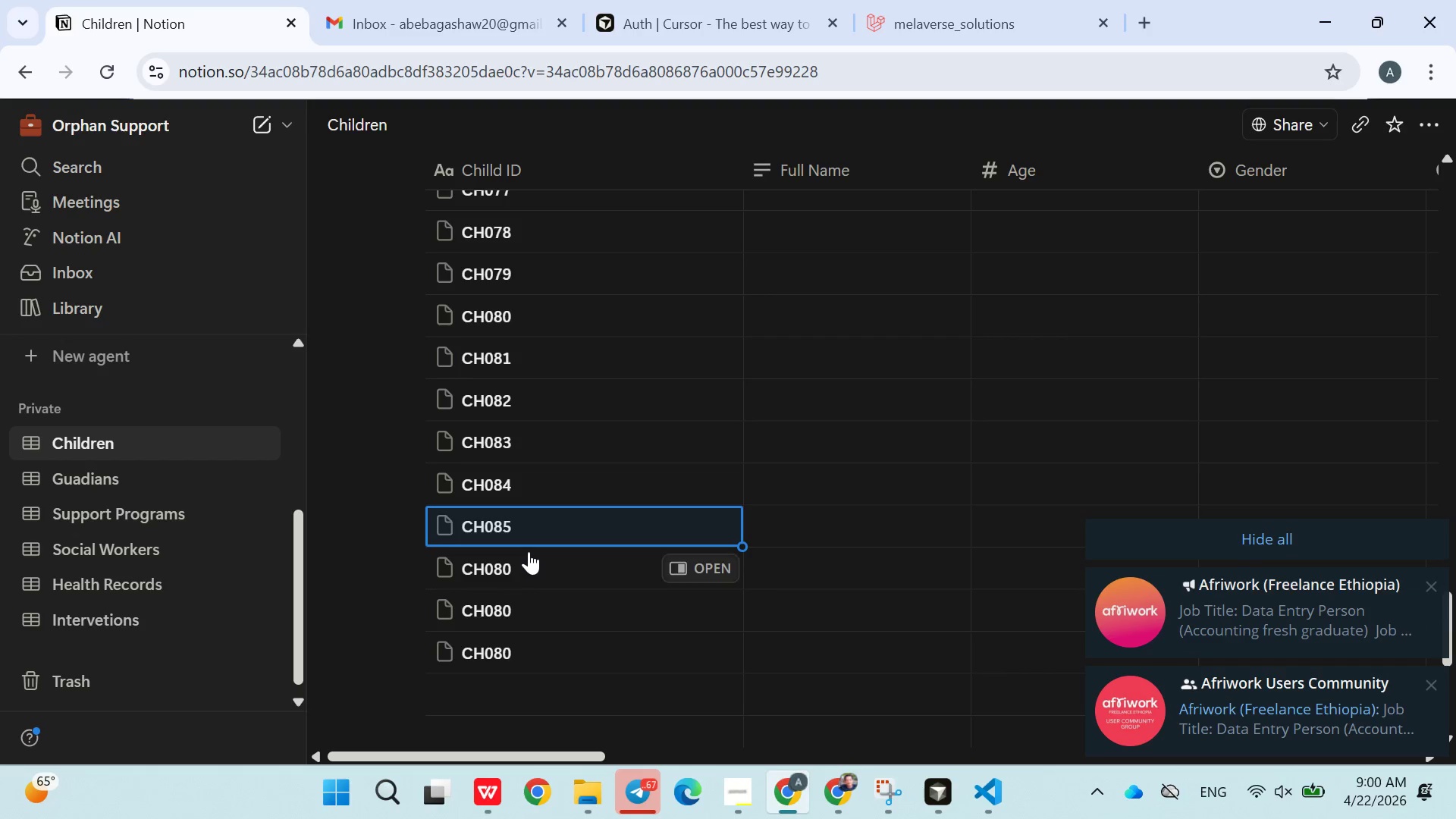 
double_click([529, 562])
 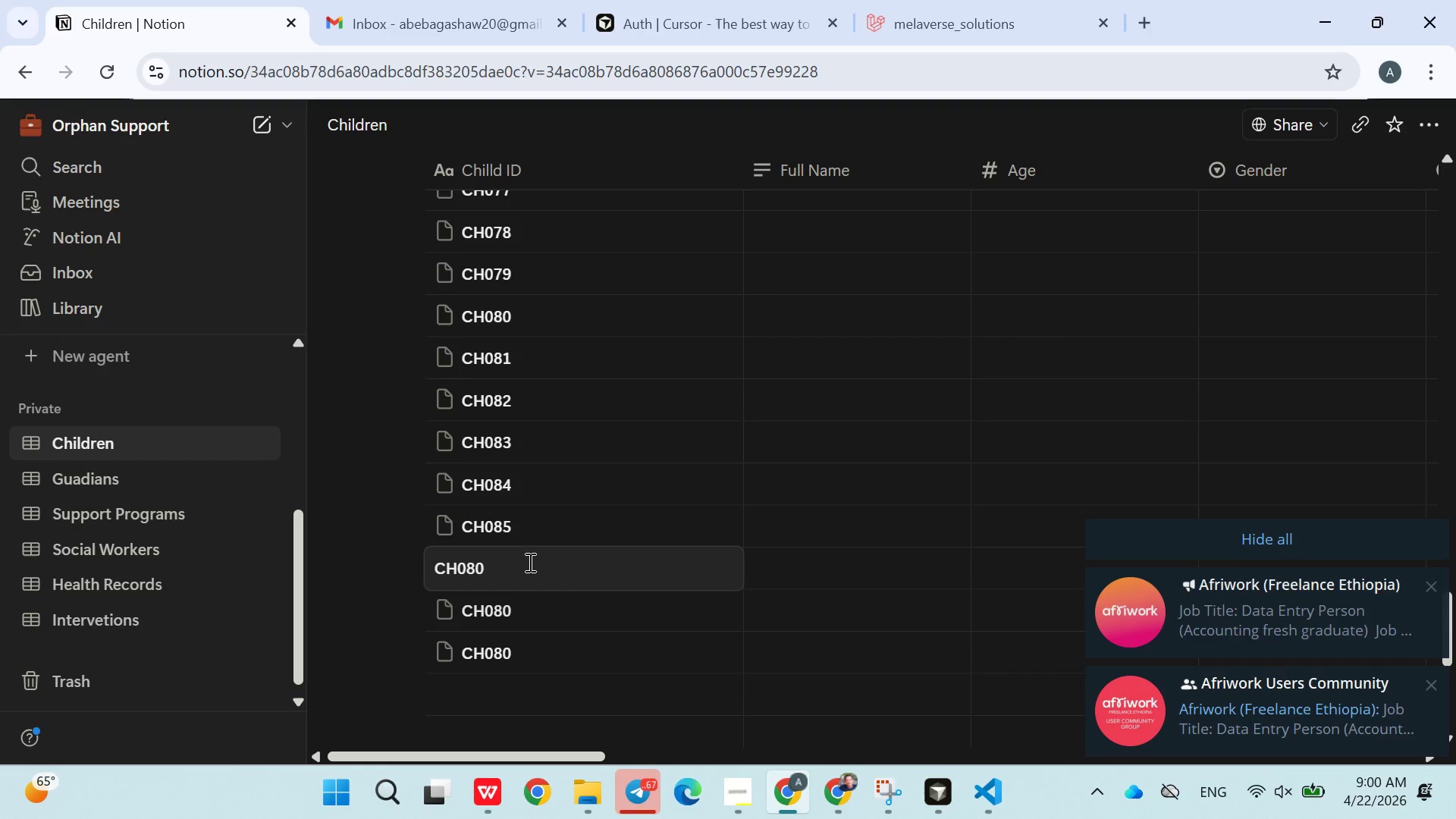 
key(Backspace)
 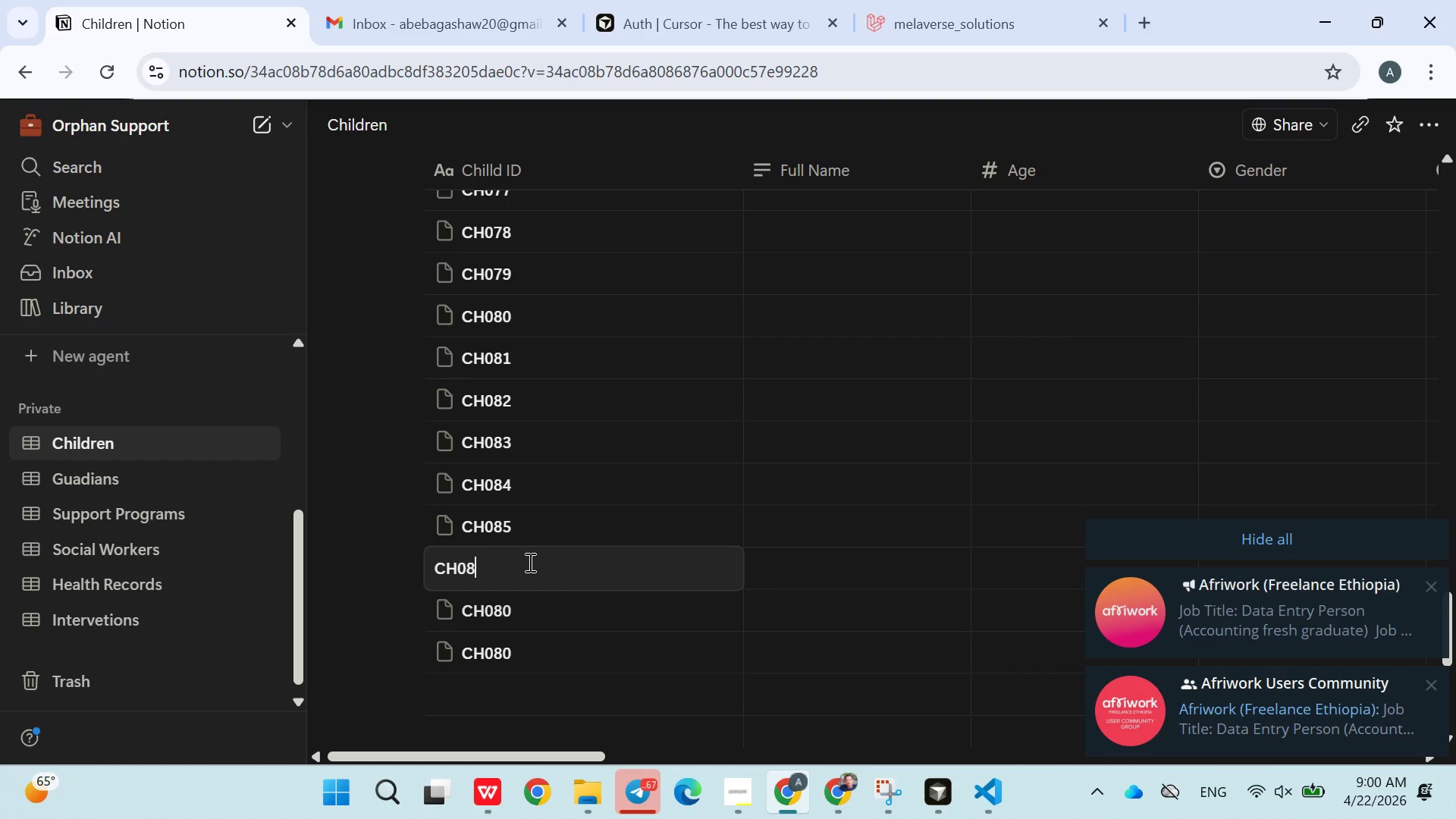 
key(6)
 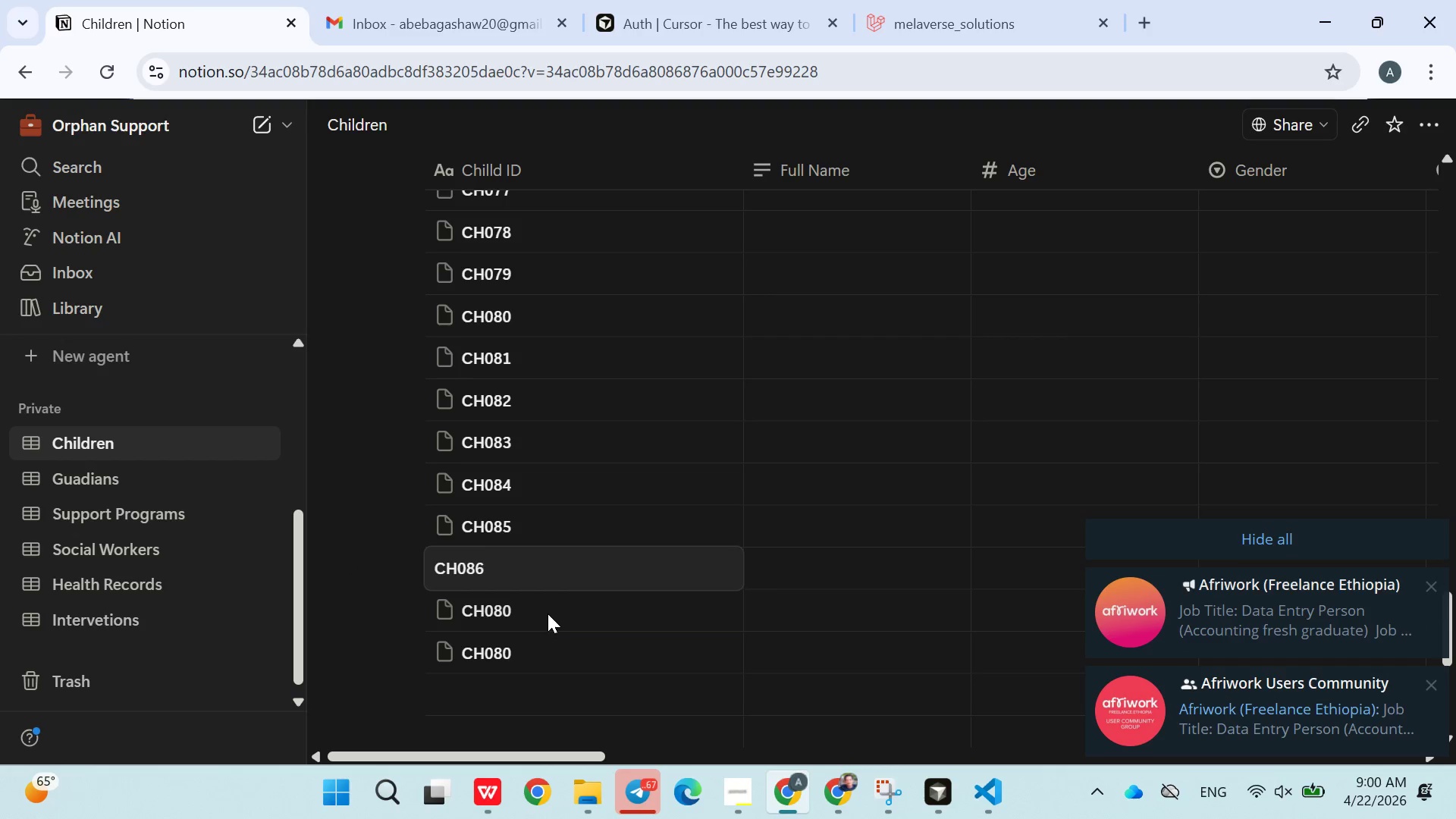 
double_click([548, 616])
 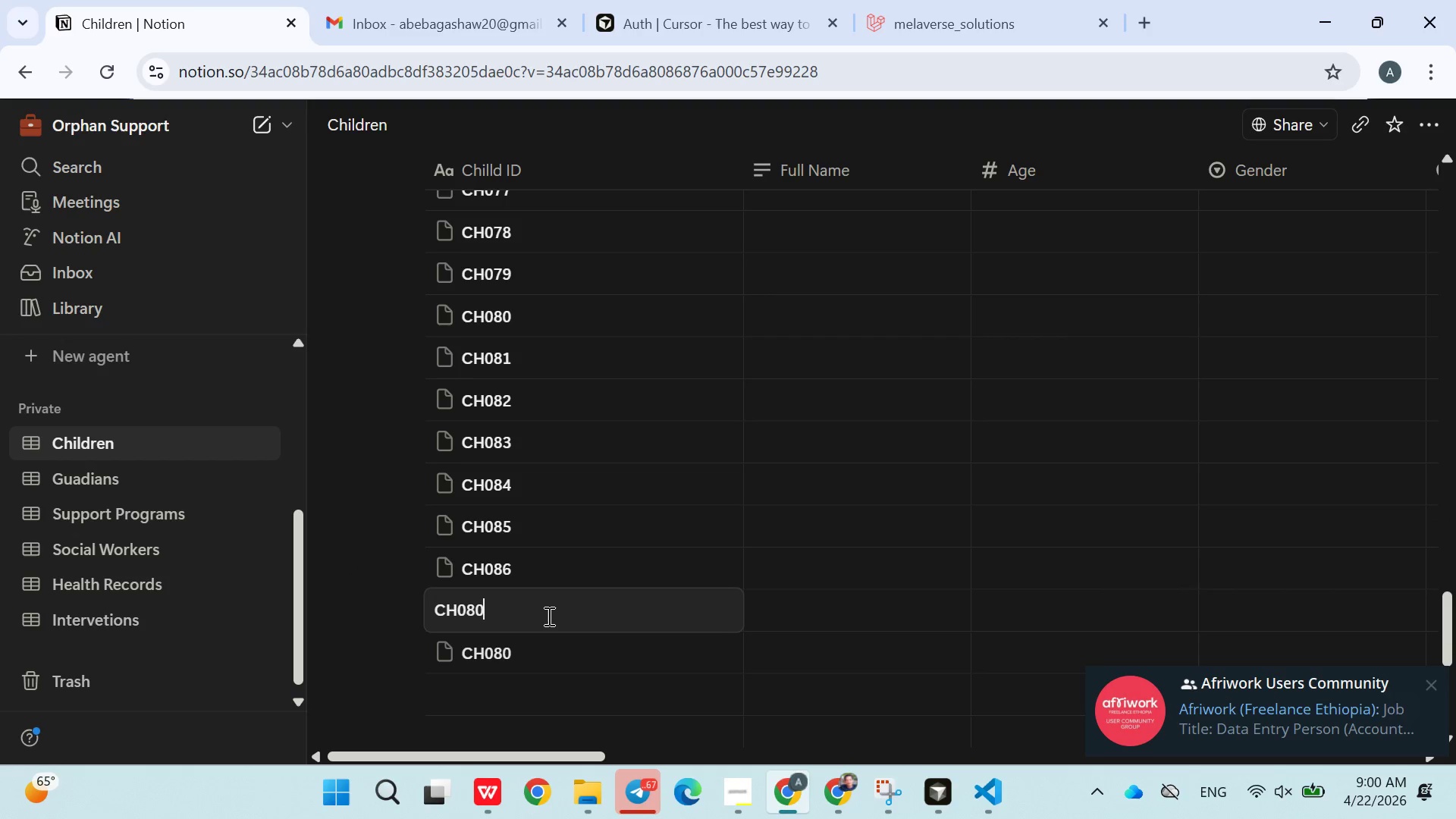 
key(Backspace)
 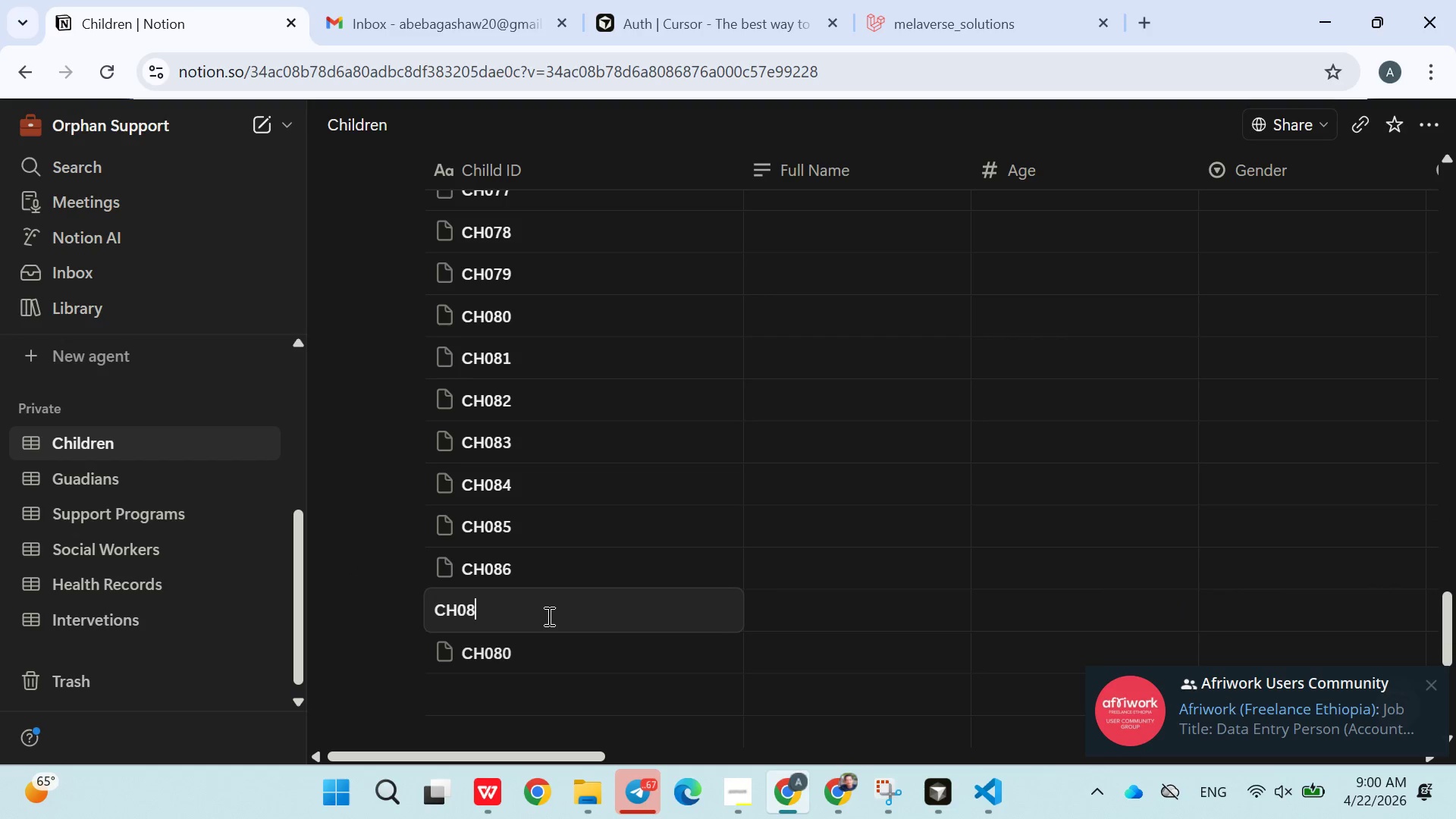 
key(7)
 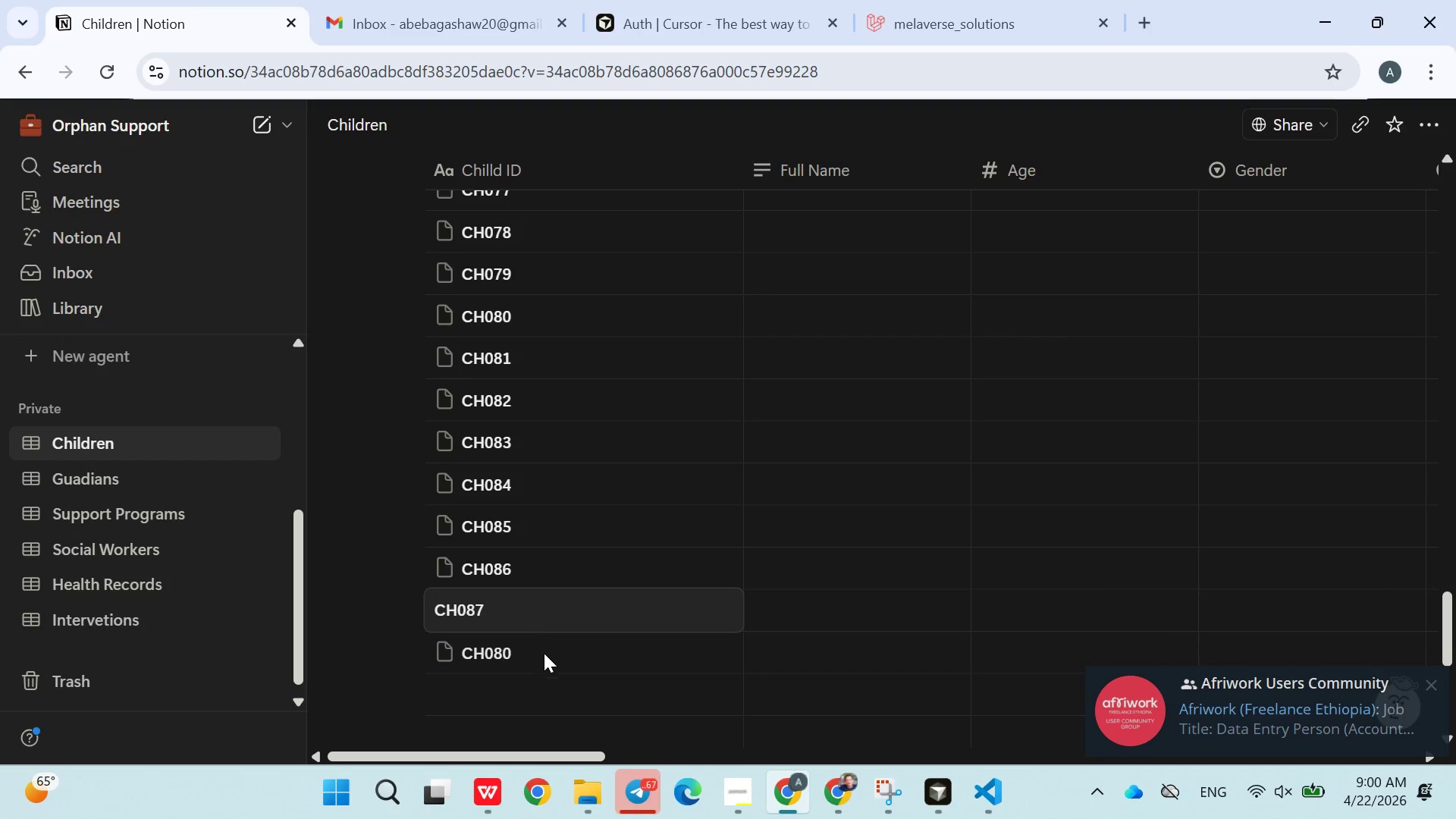 
double_click([544, 655])
 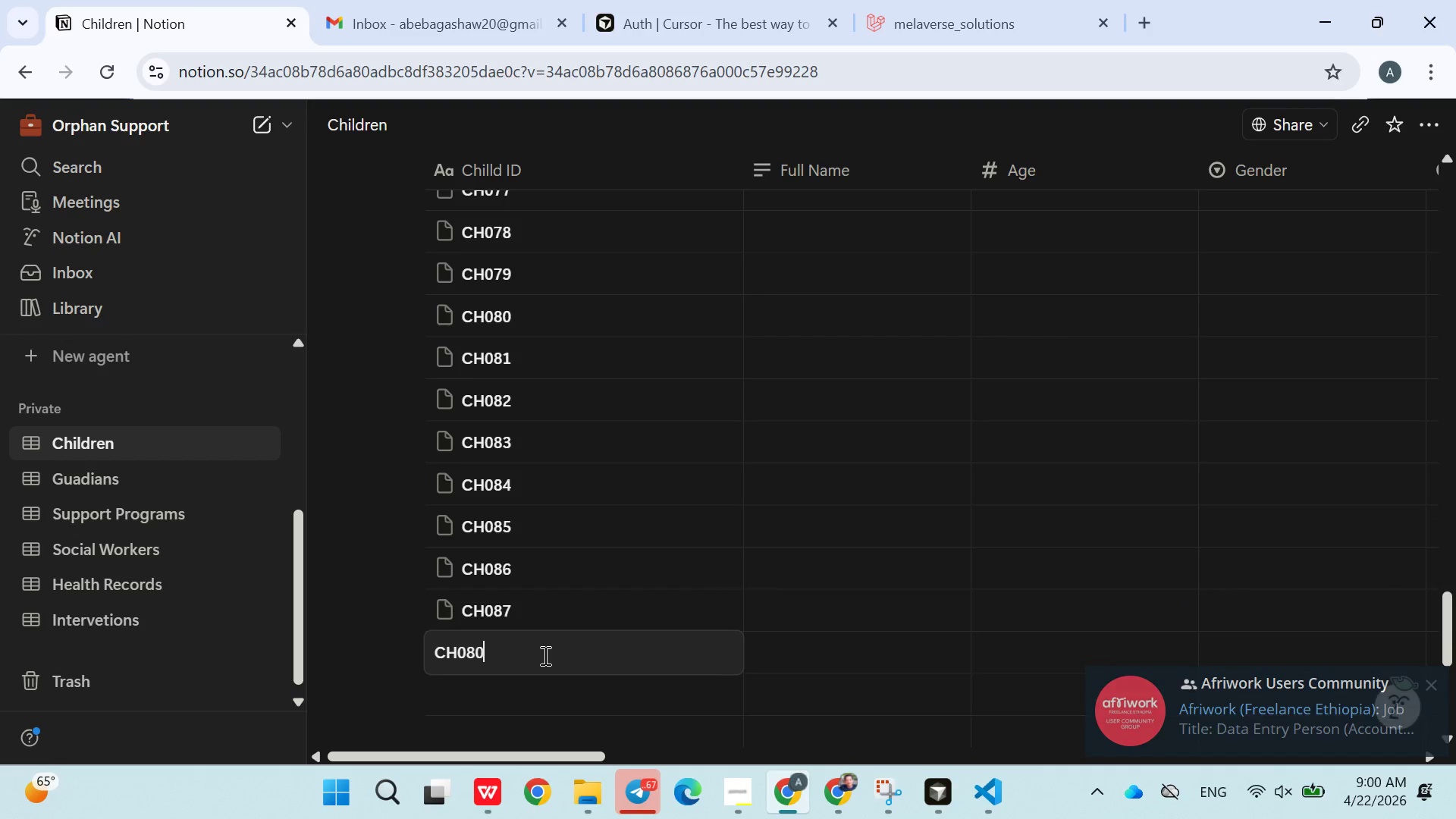 
key(Backspace)
 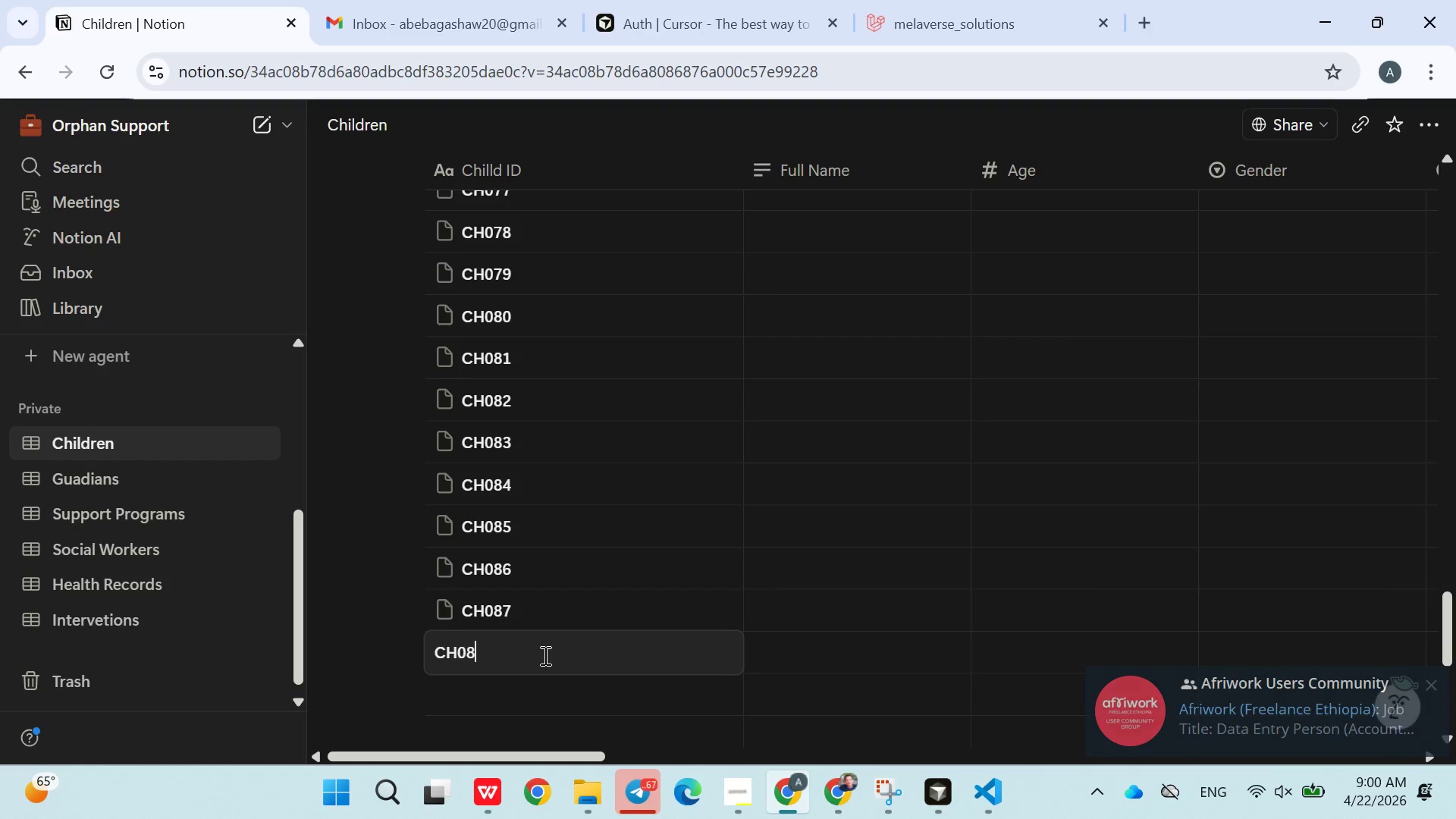 
key(7)
 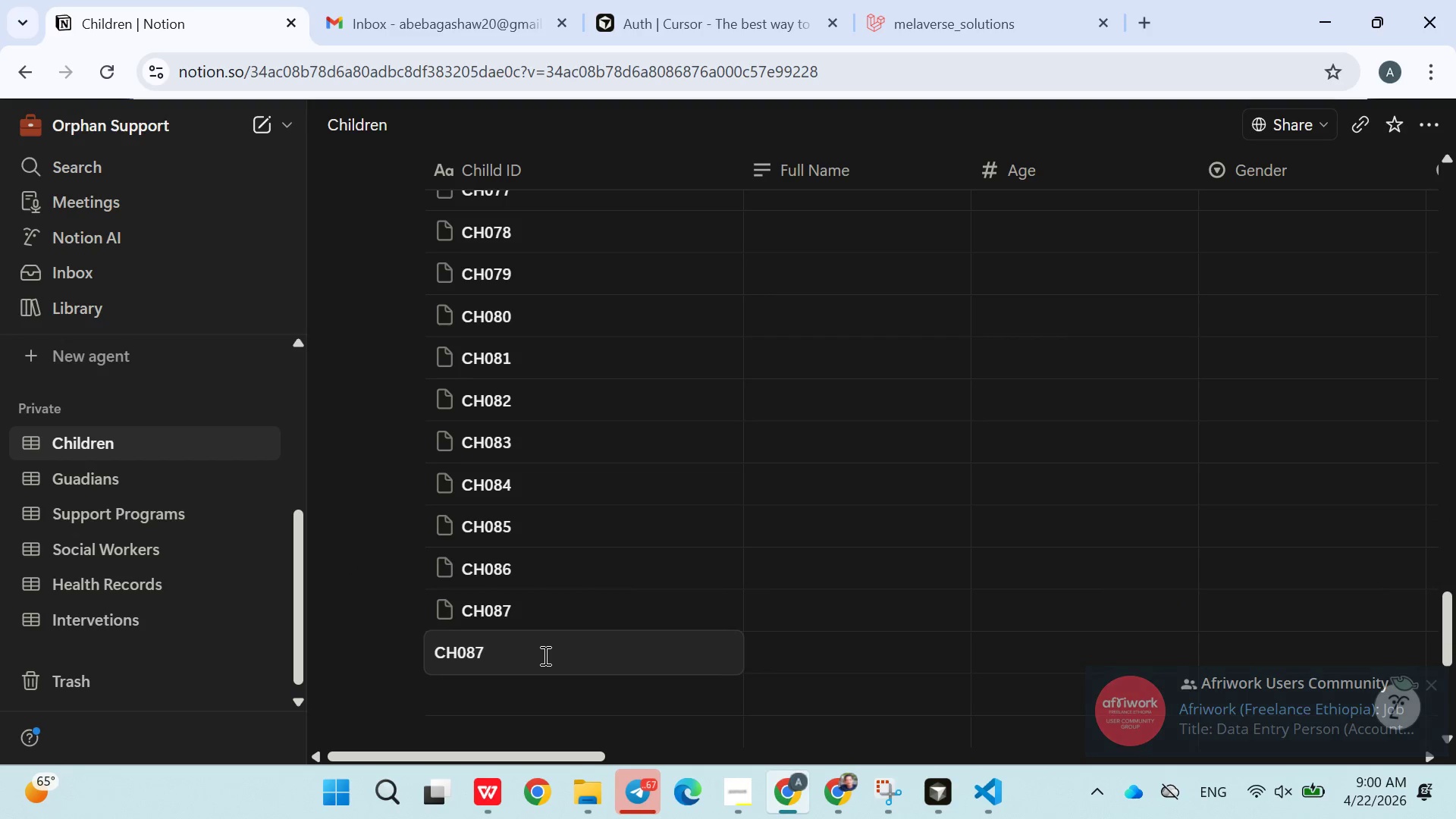 
key(Backspace)
 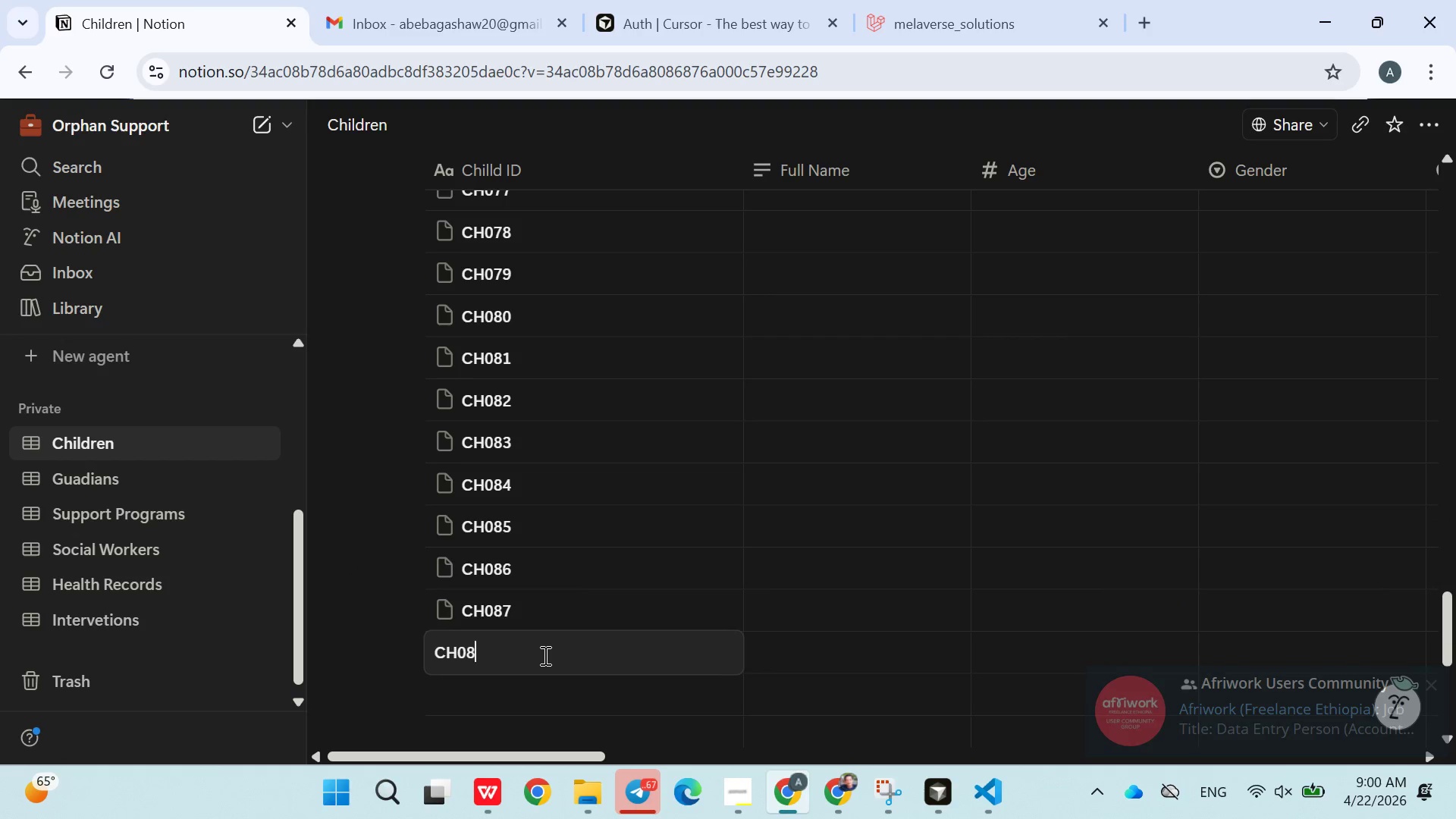 
key(8)
 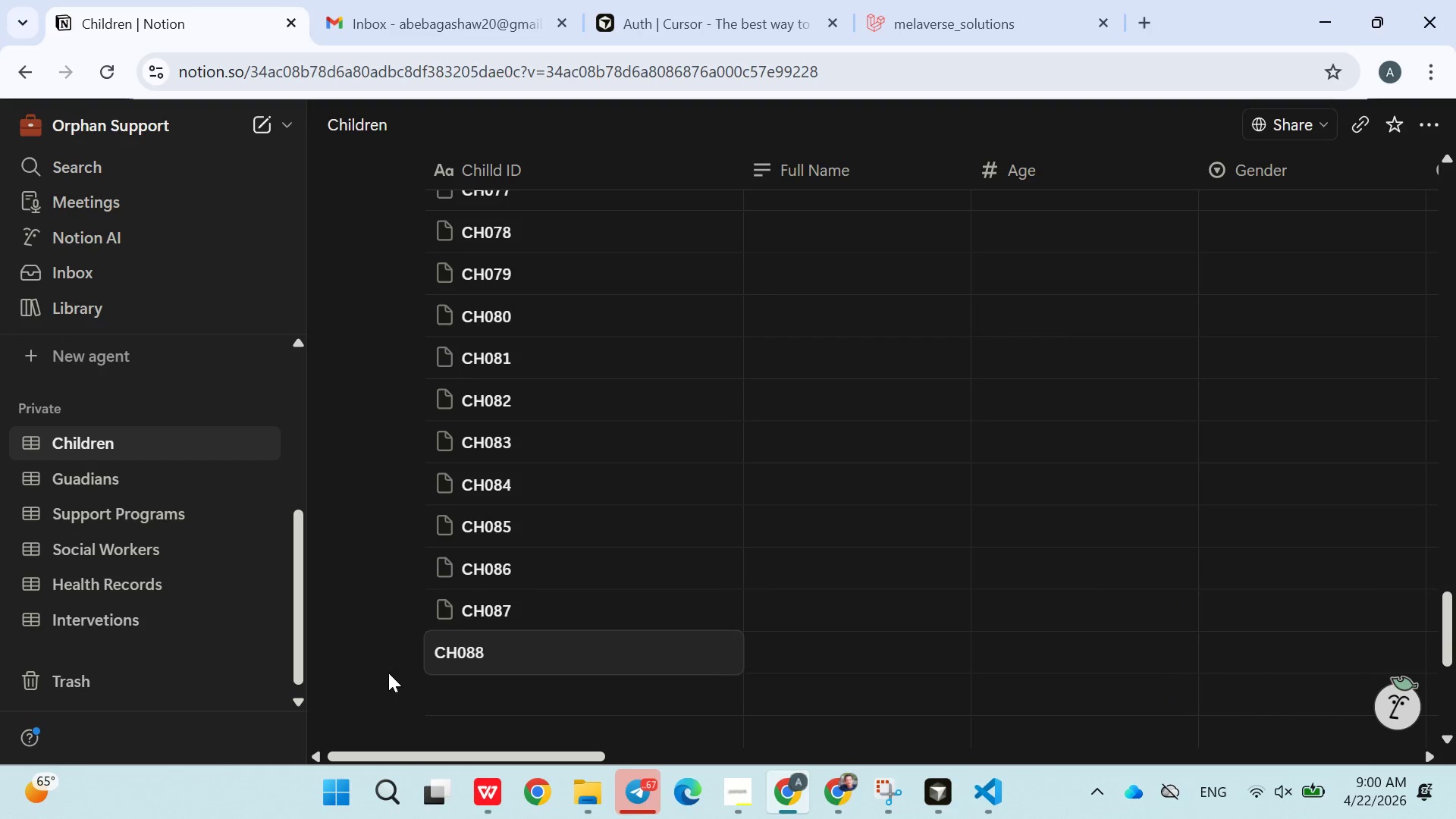 
left_click([372, 658])
 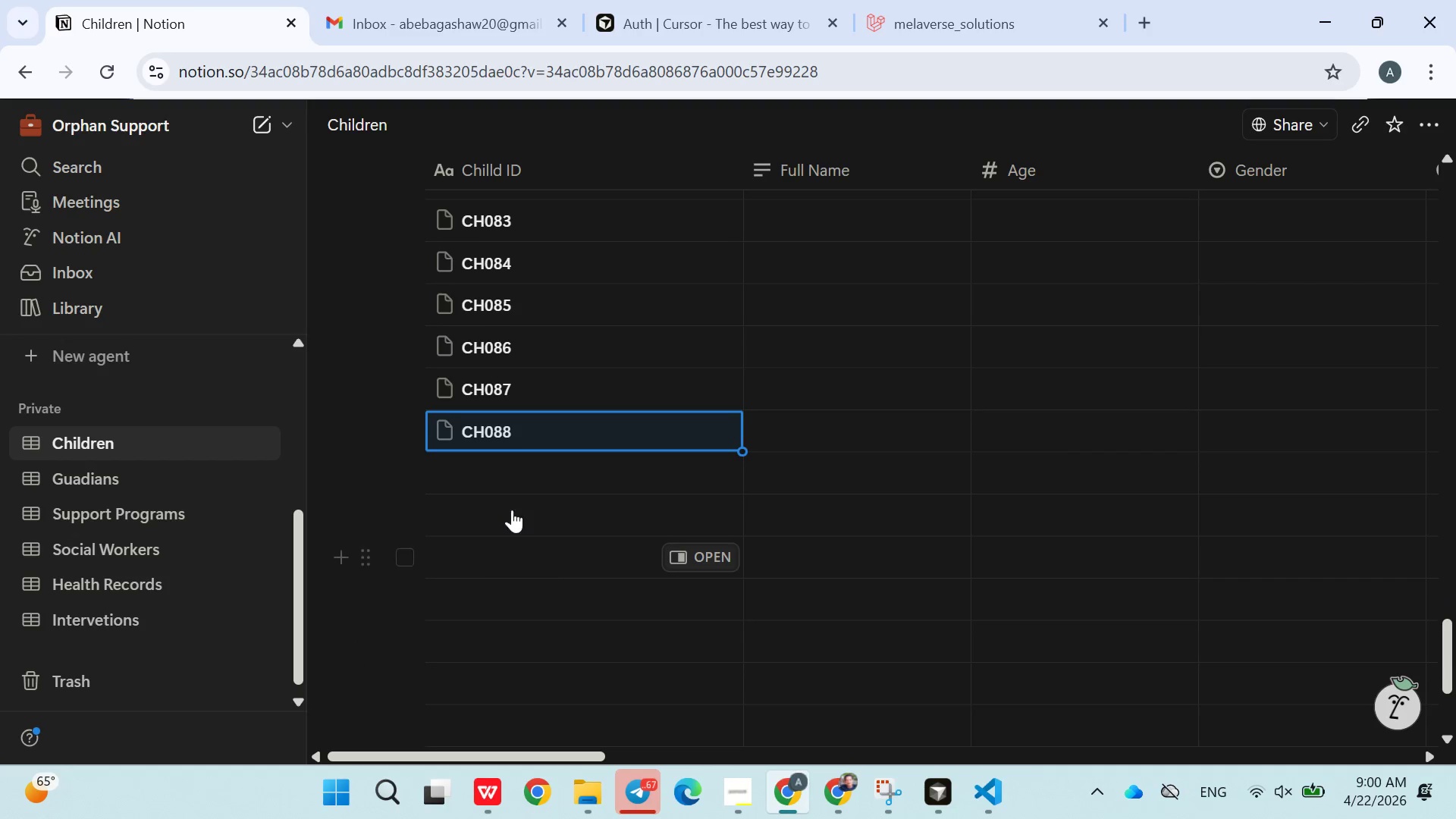 
left_click([501, 479])
 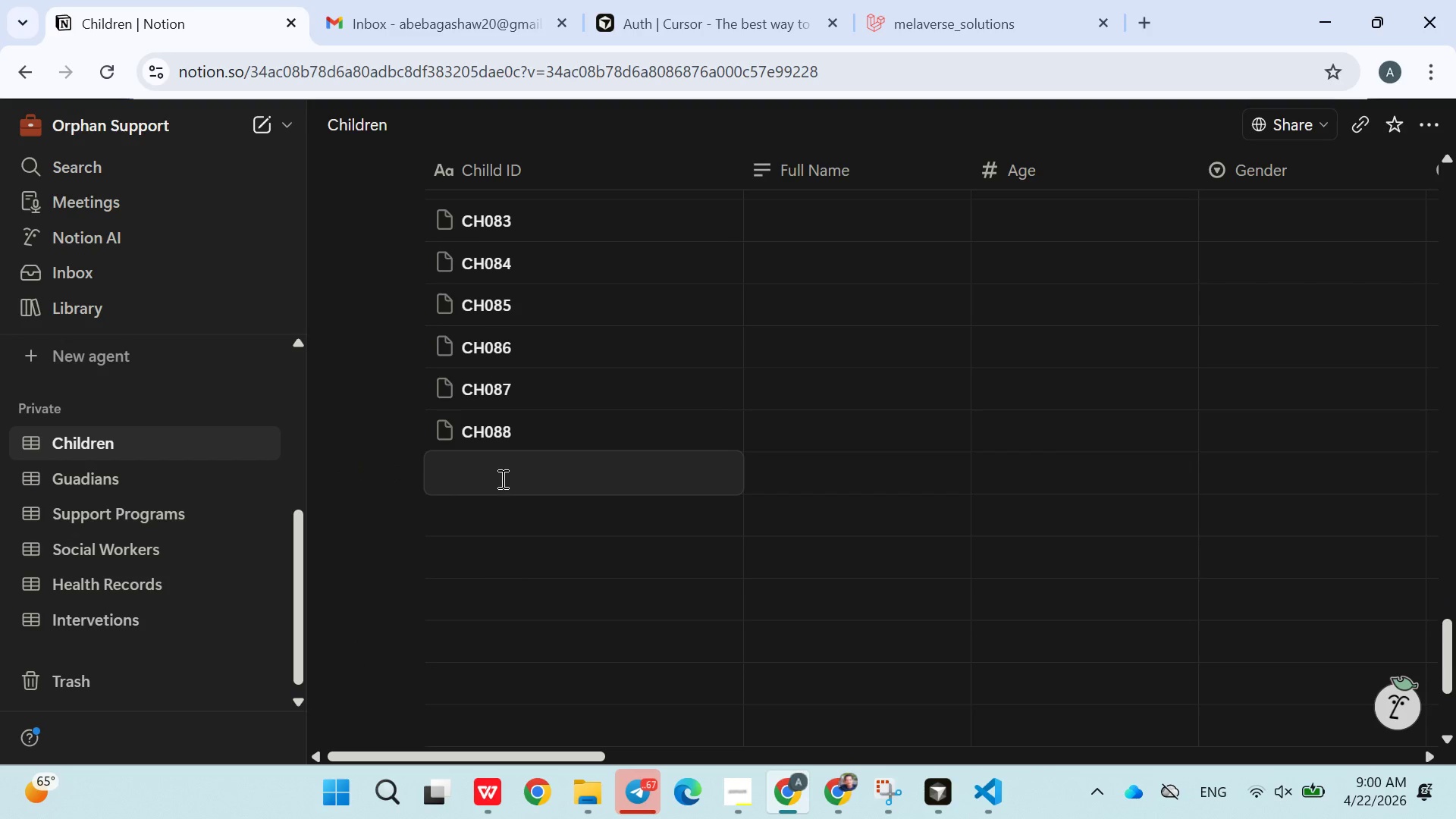 
type(CH089)
 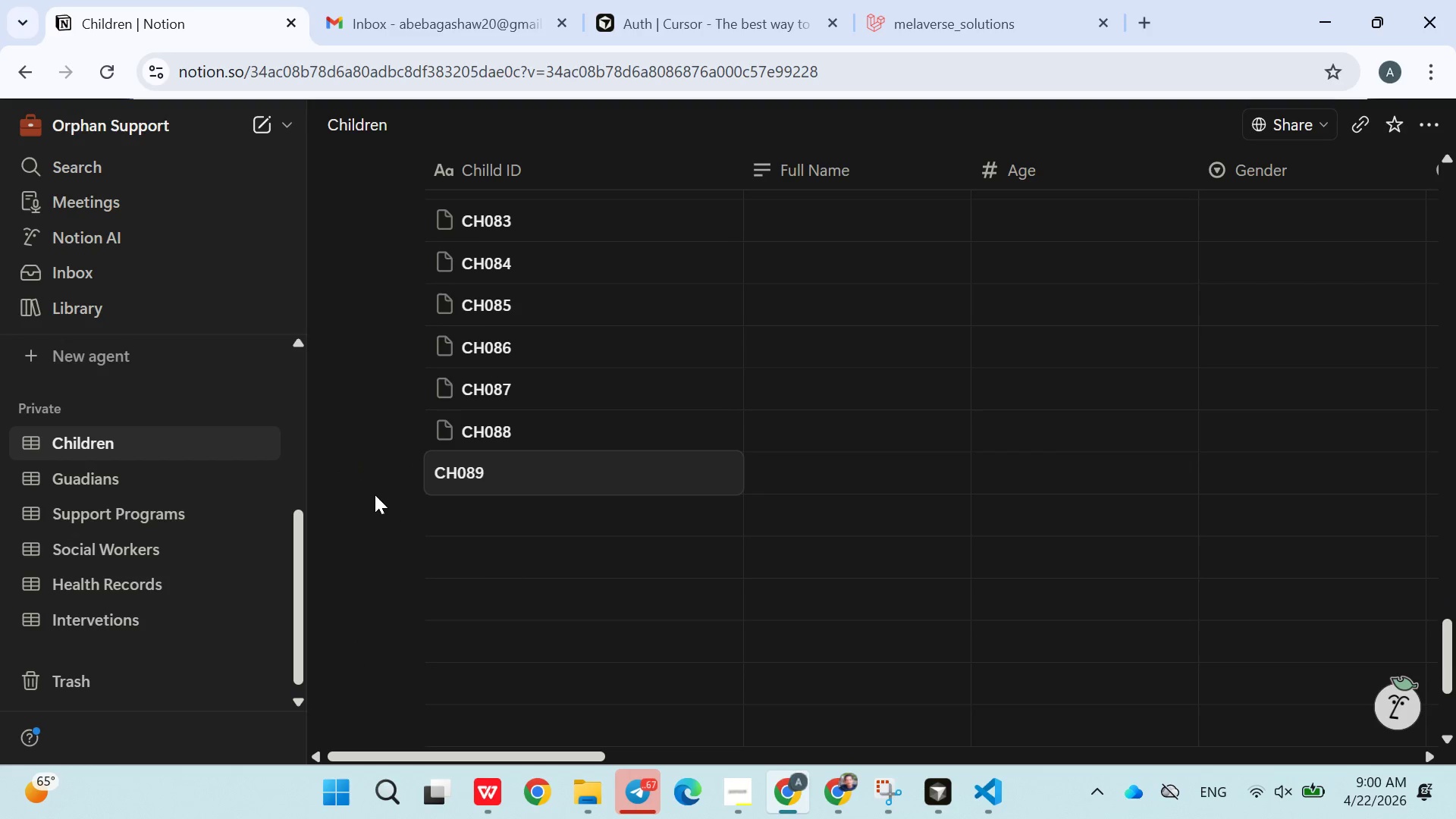 
left_click([375, 485])
 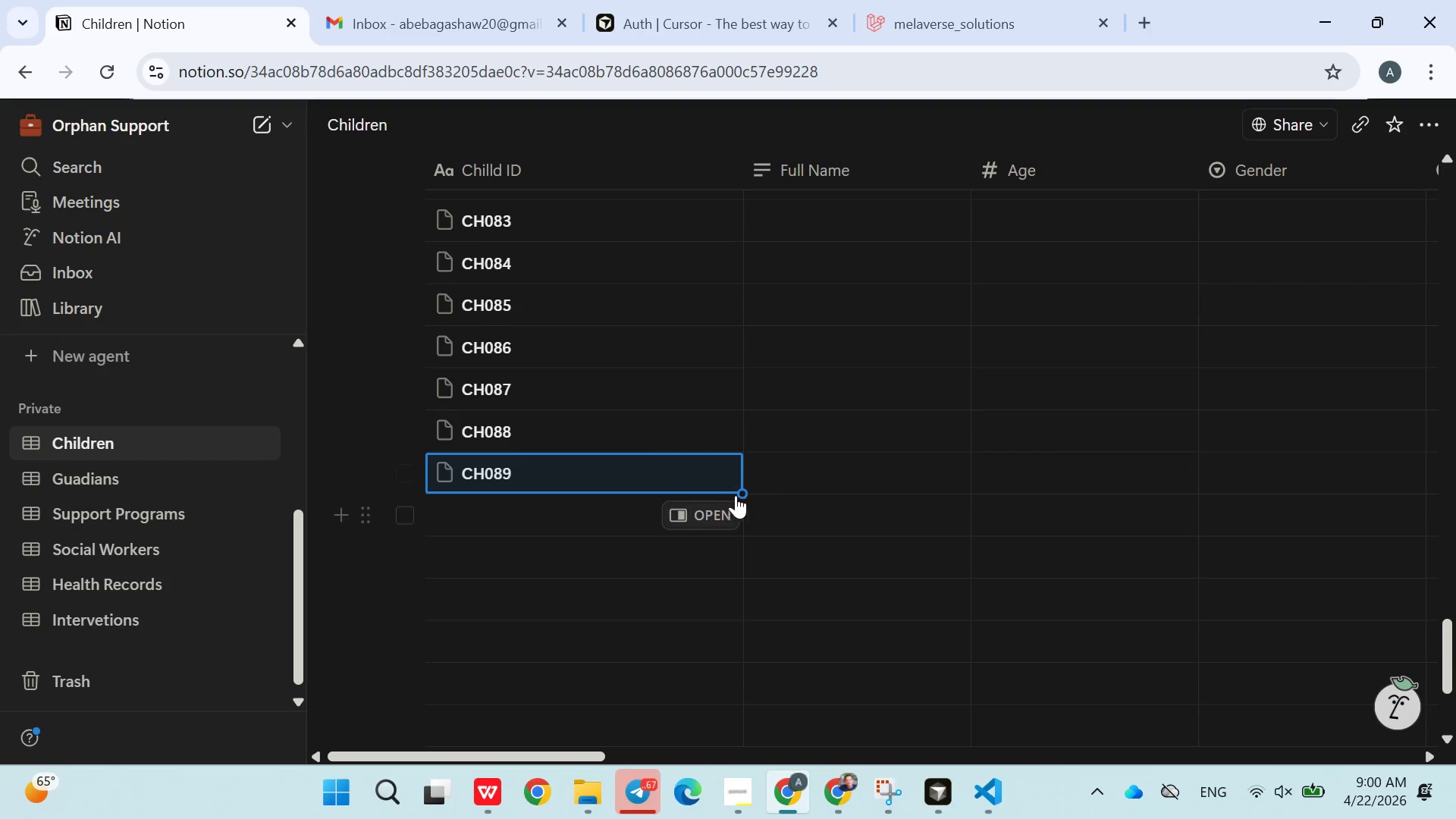 
left_click_drag(start_coordinate=[738, 495], to_coordinate=[738, 508])
 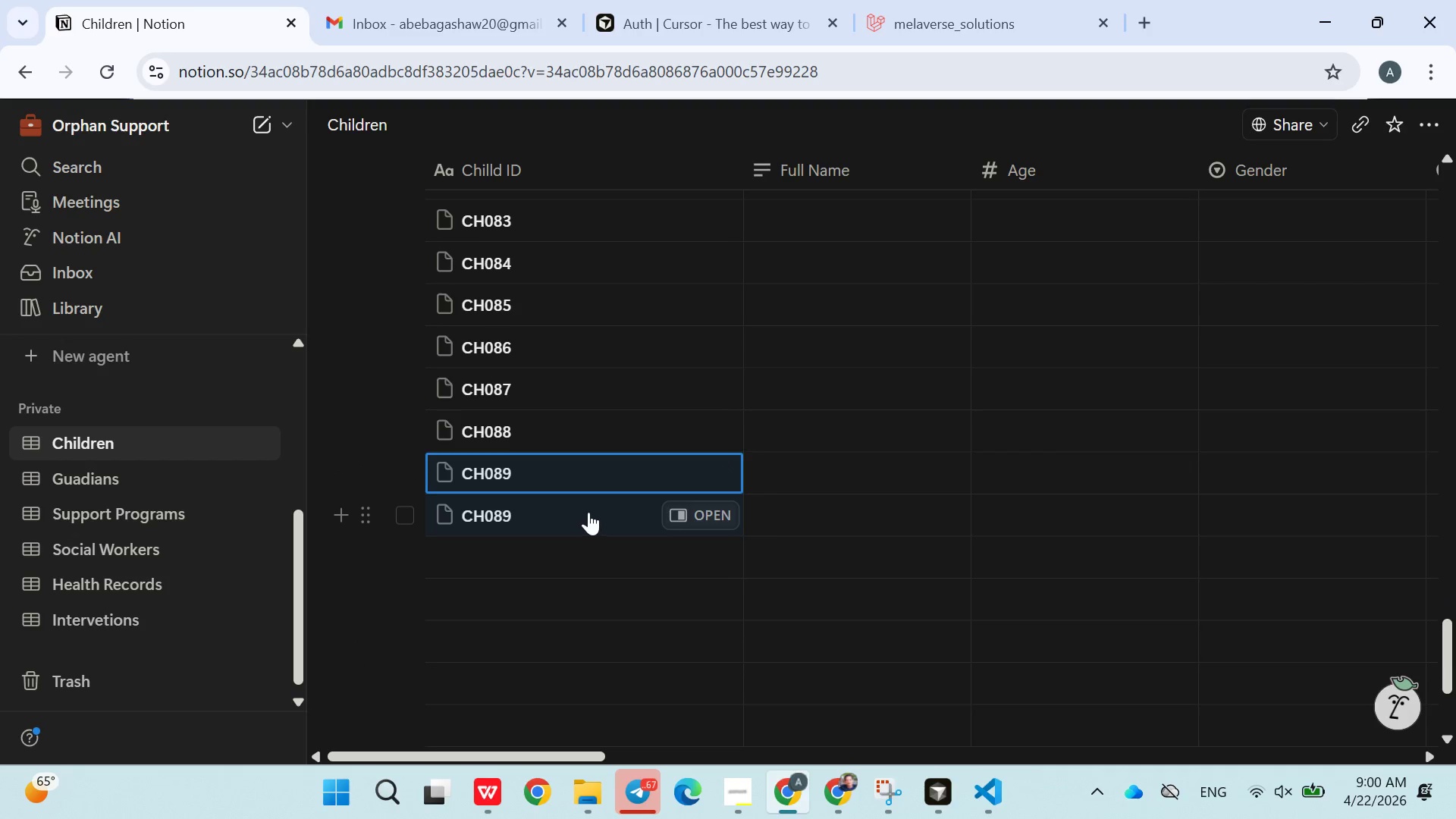 
double_click([588, 512])
 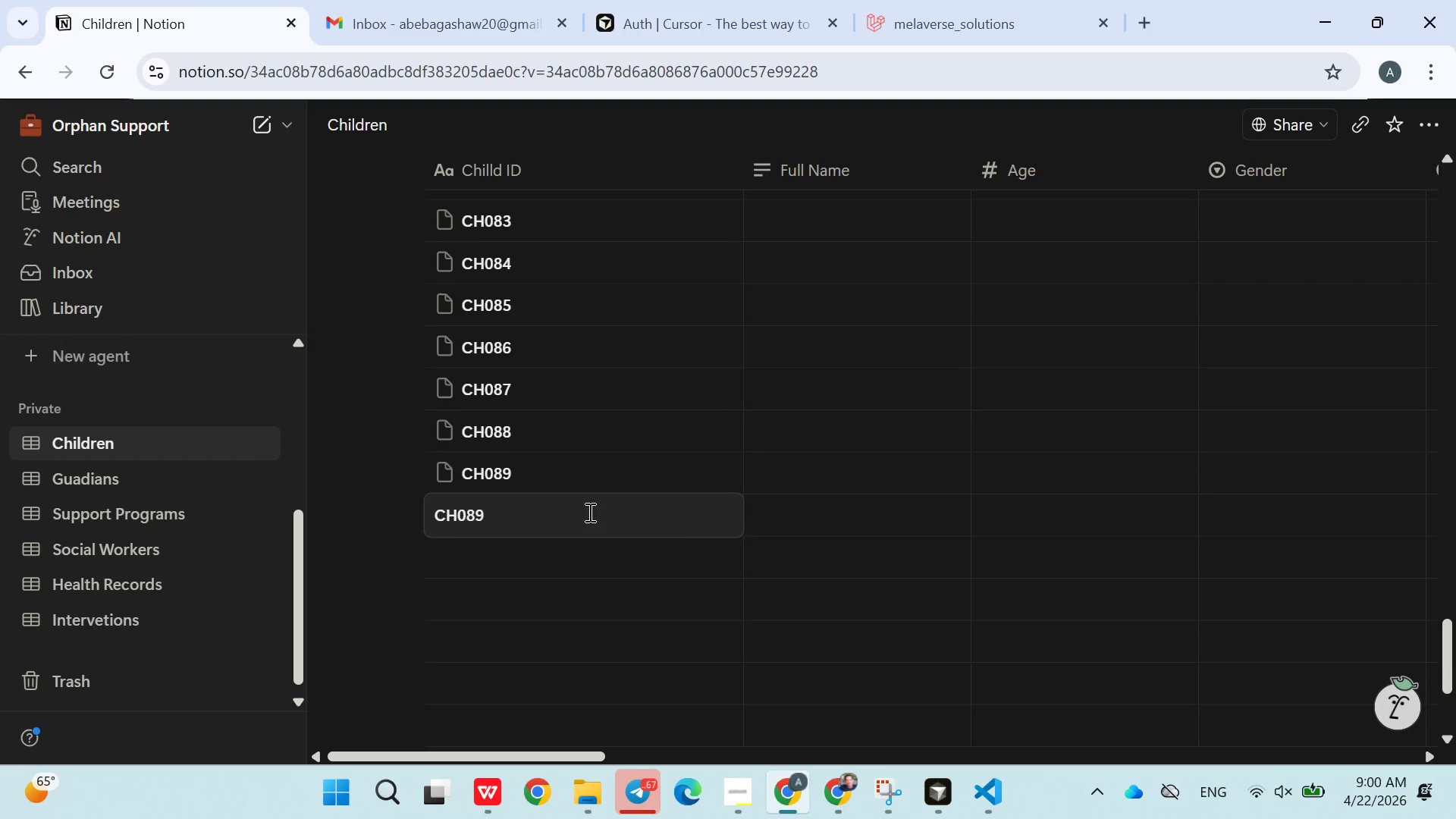 
key(Backspace)
key(Backspace)
type(90)
 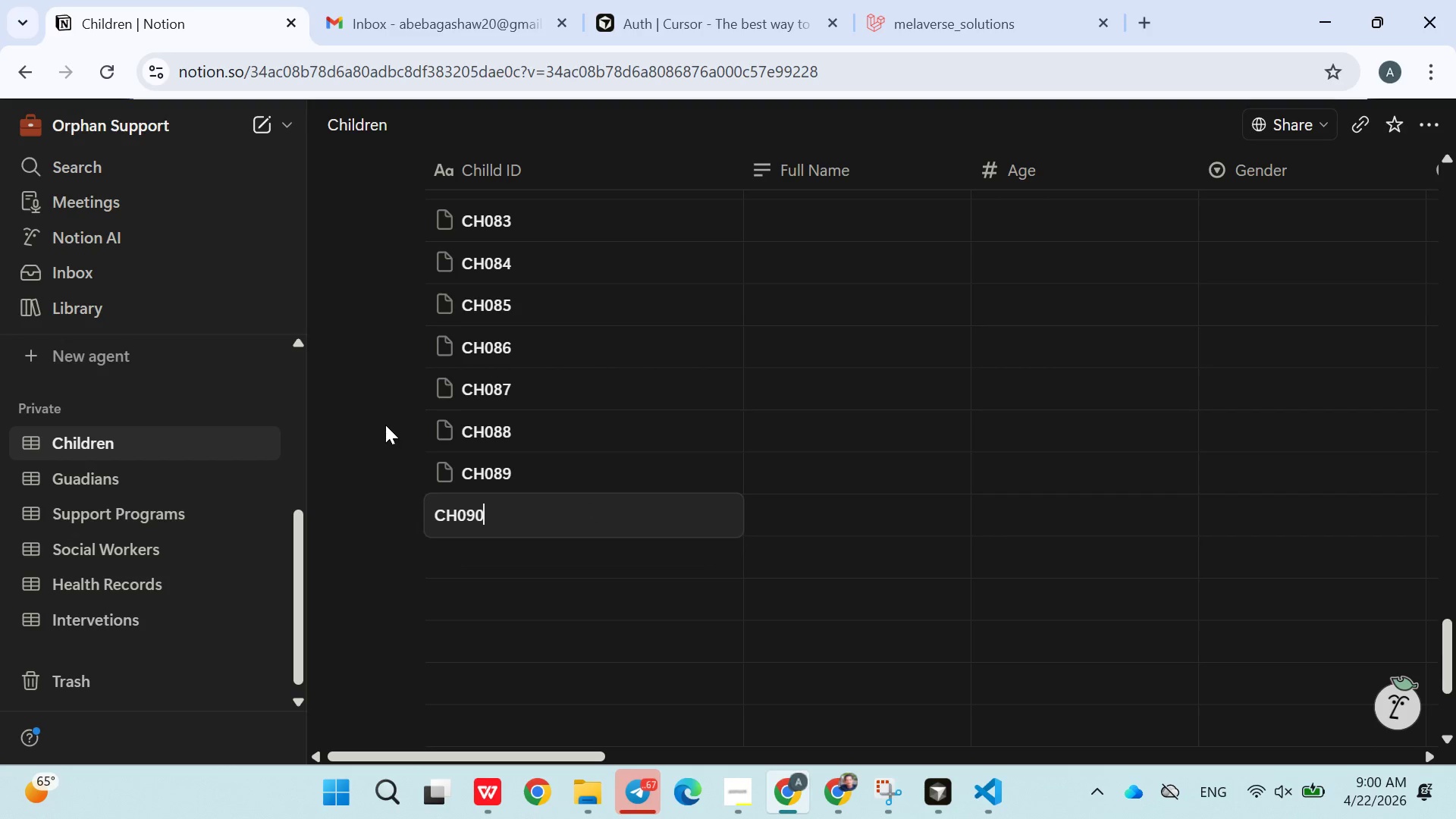 
left_click([374, 425])
 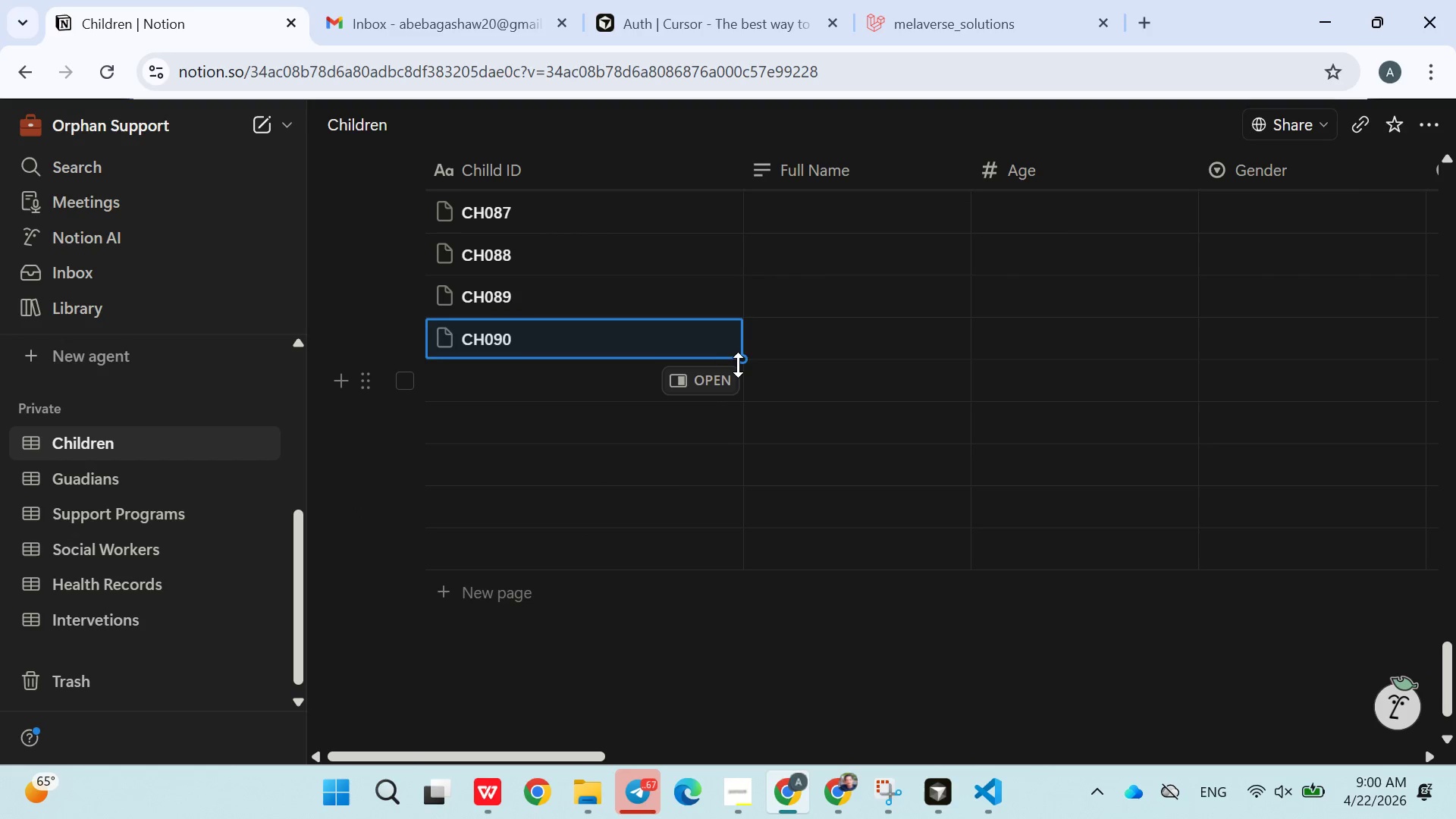 
left_click_drag(start_coordinate=[742, 362], to_coordinate=[708, 583])
 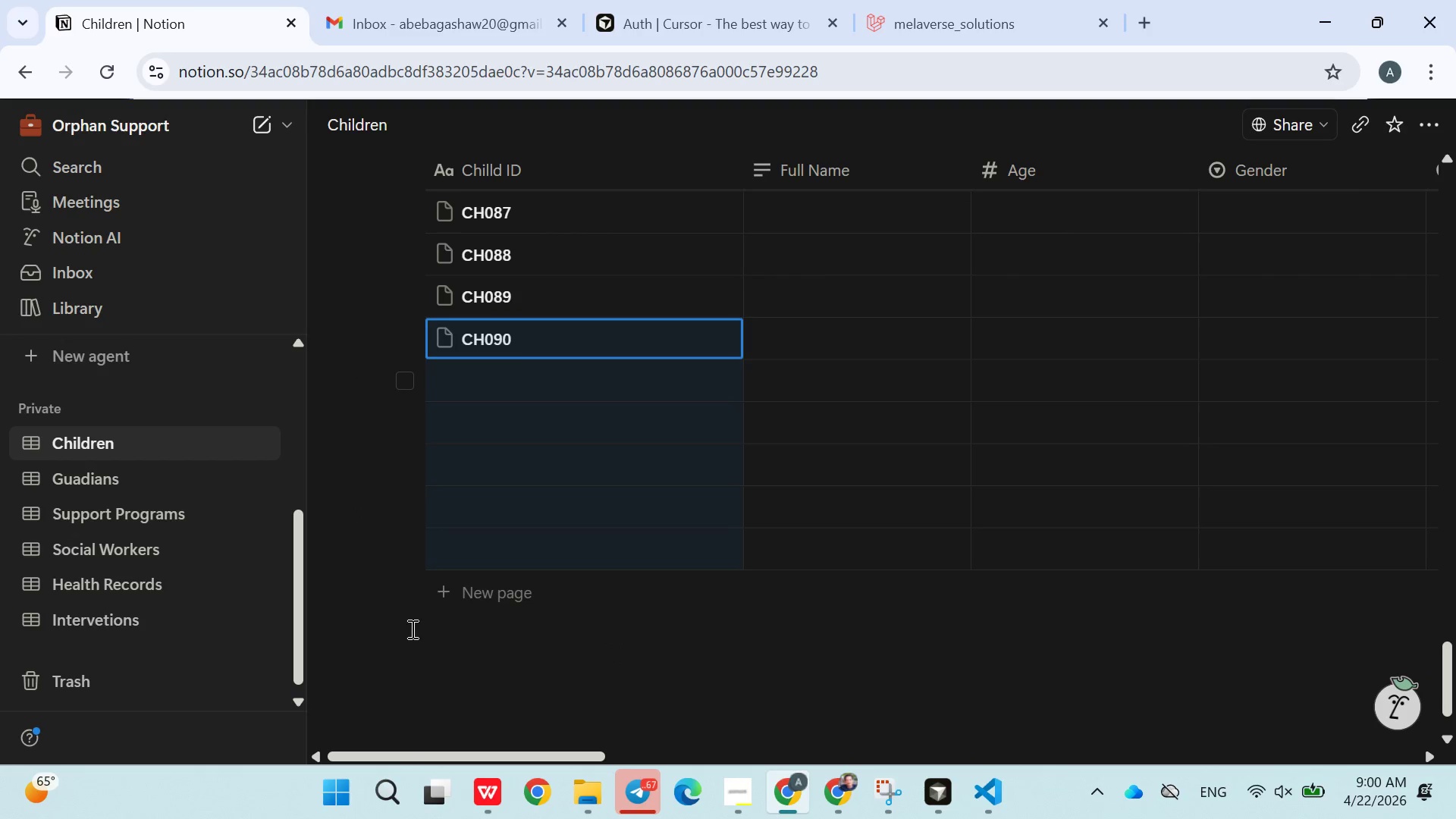 
left_click([605, 654])
 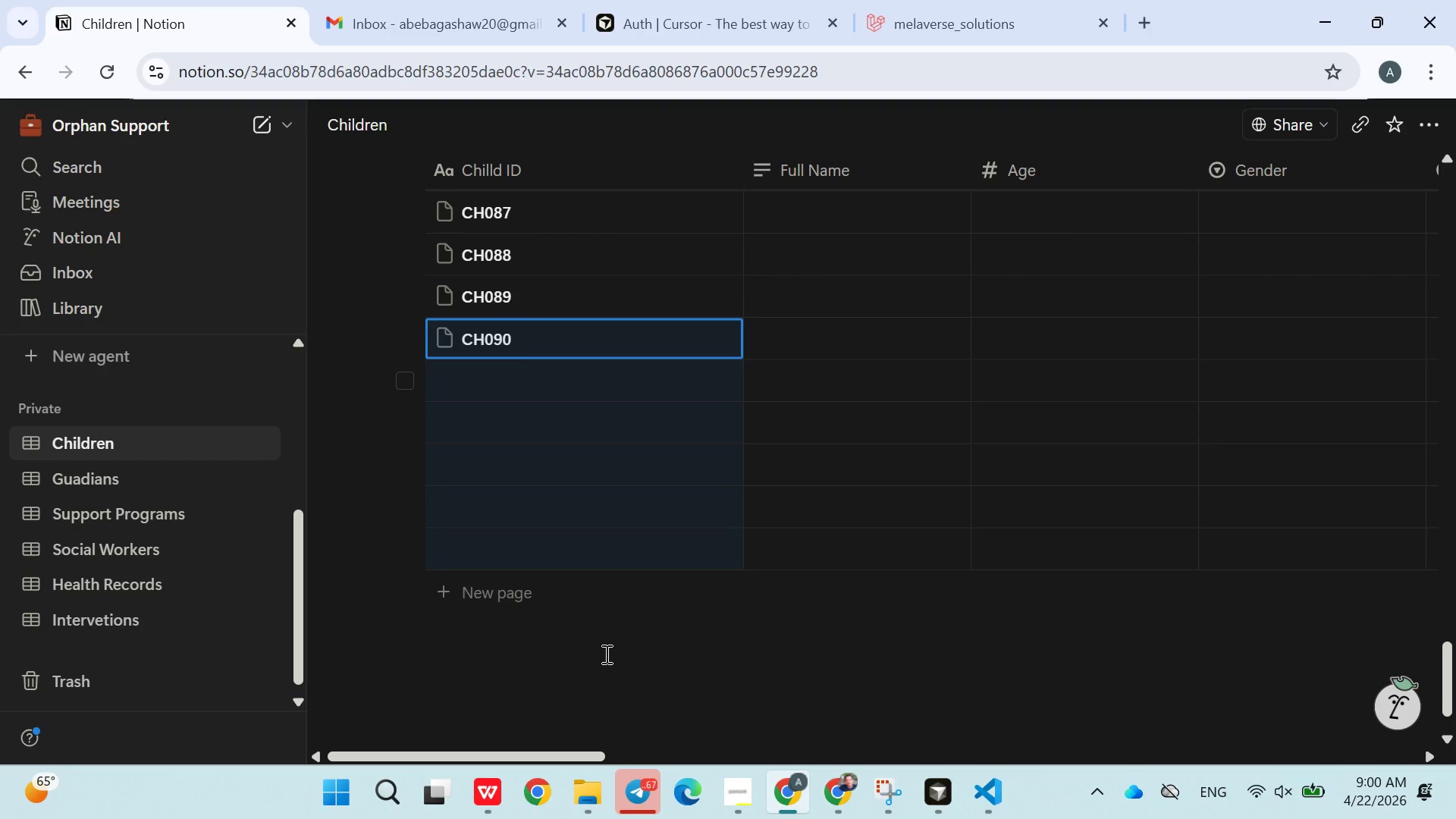 
left_click([605, 654])
 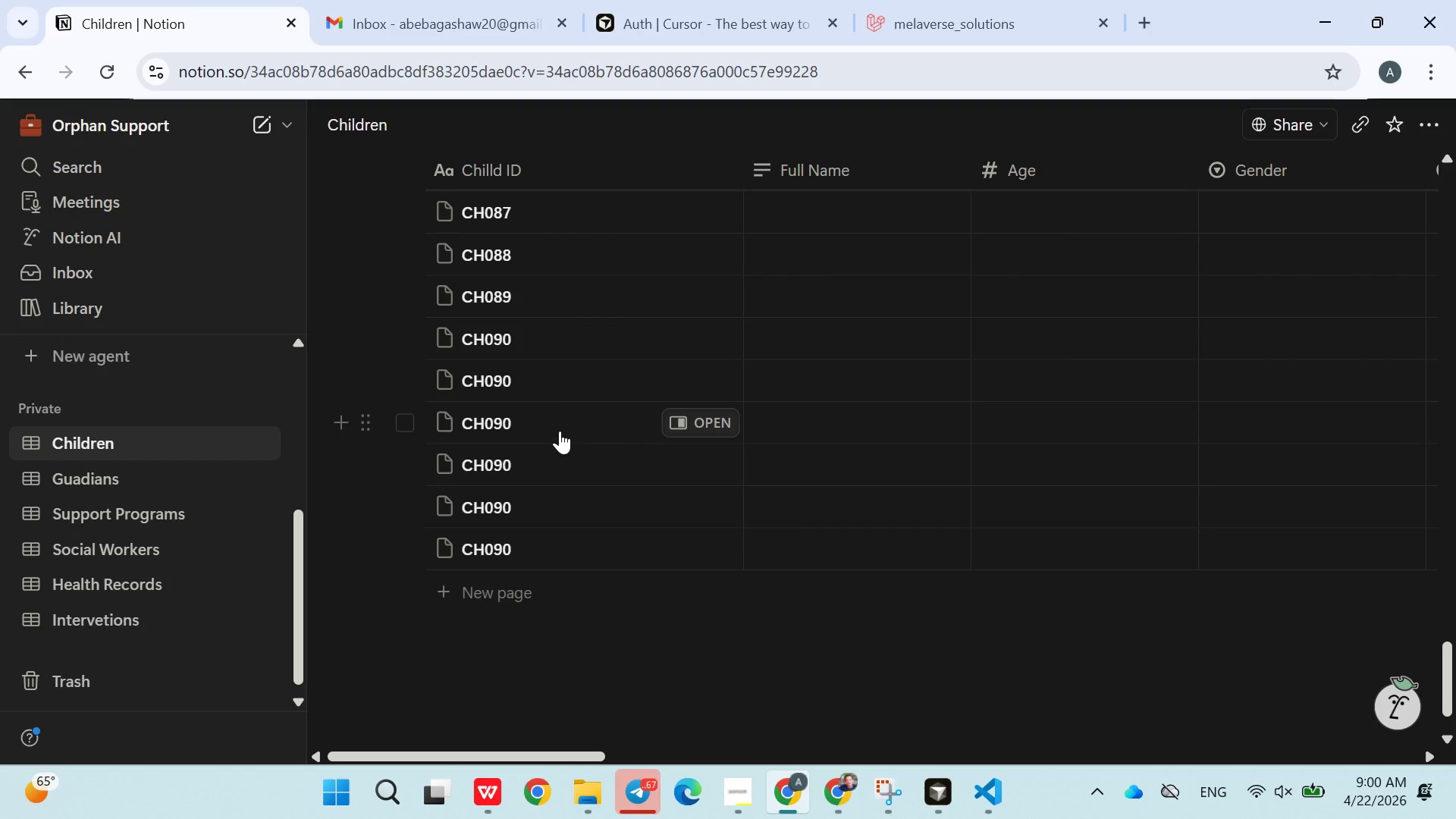 
double_click([553, 384])
 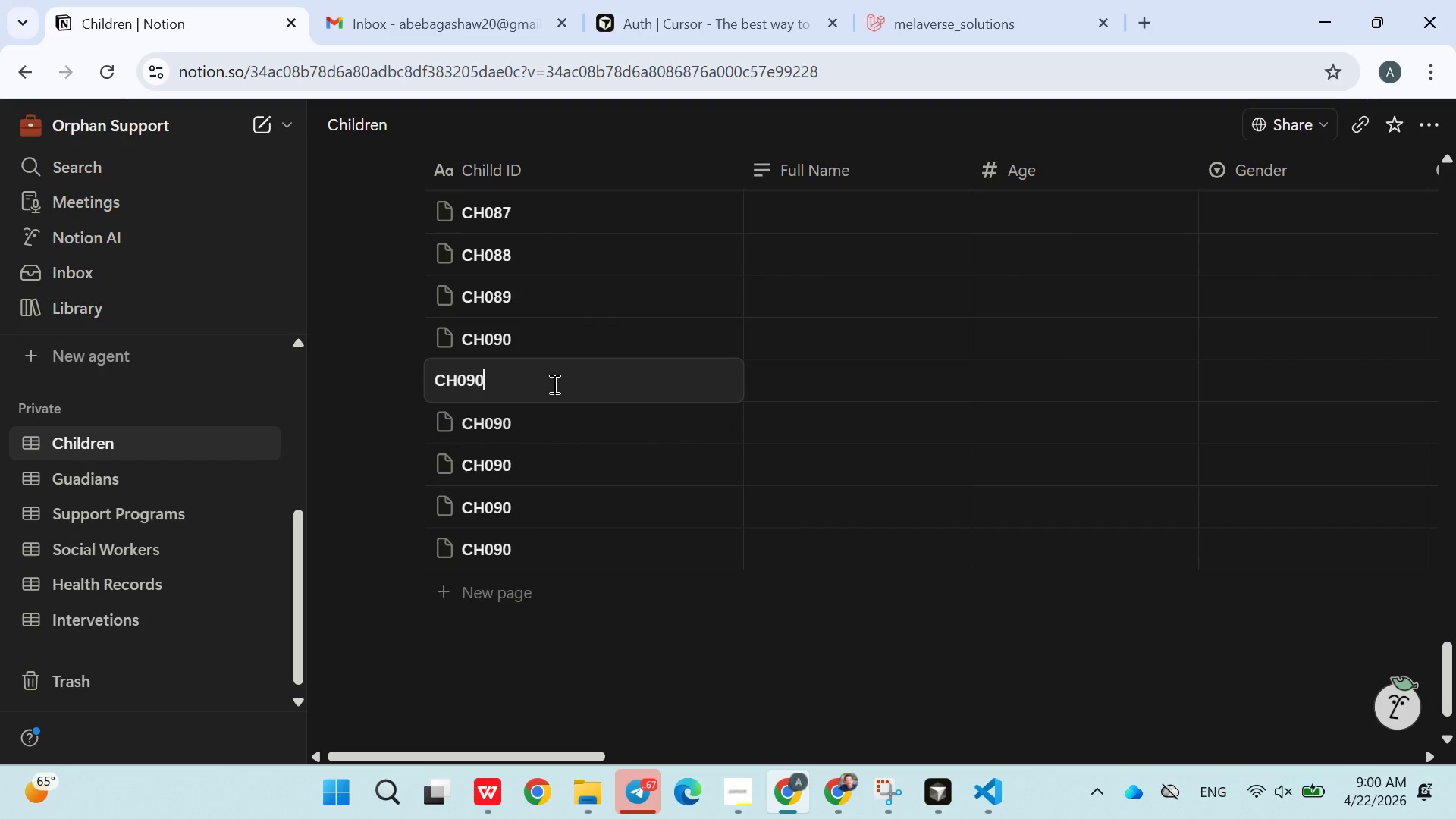 
key(Backspace)
 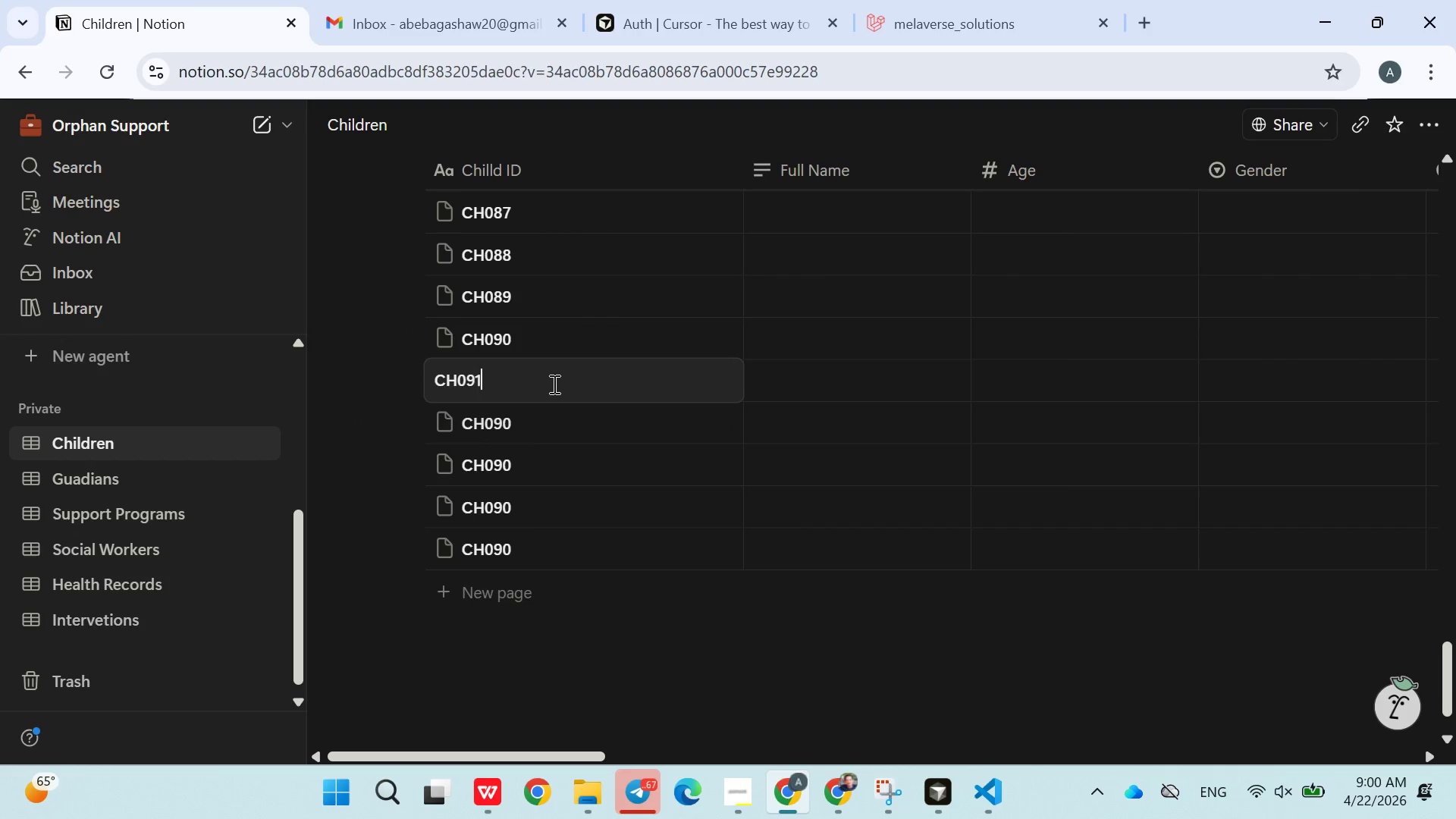 
key(1)
 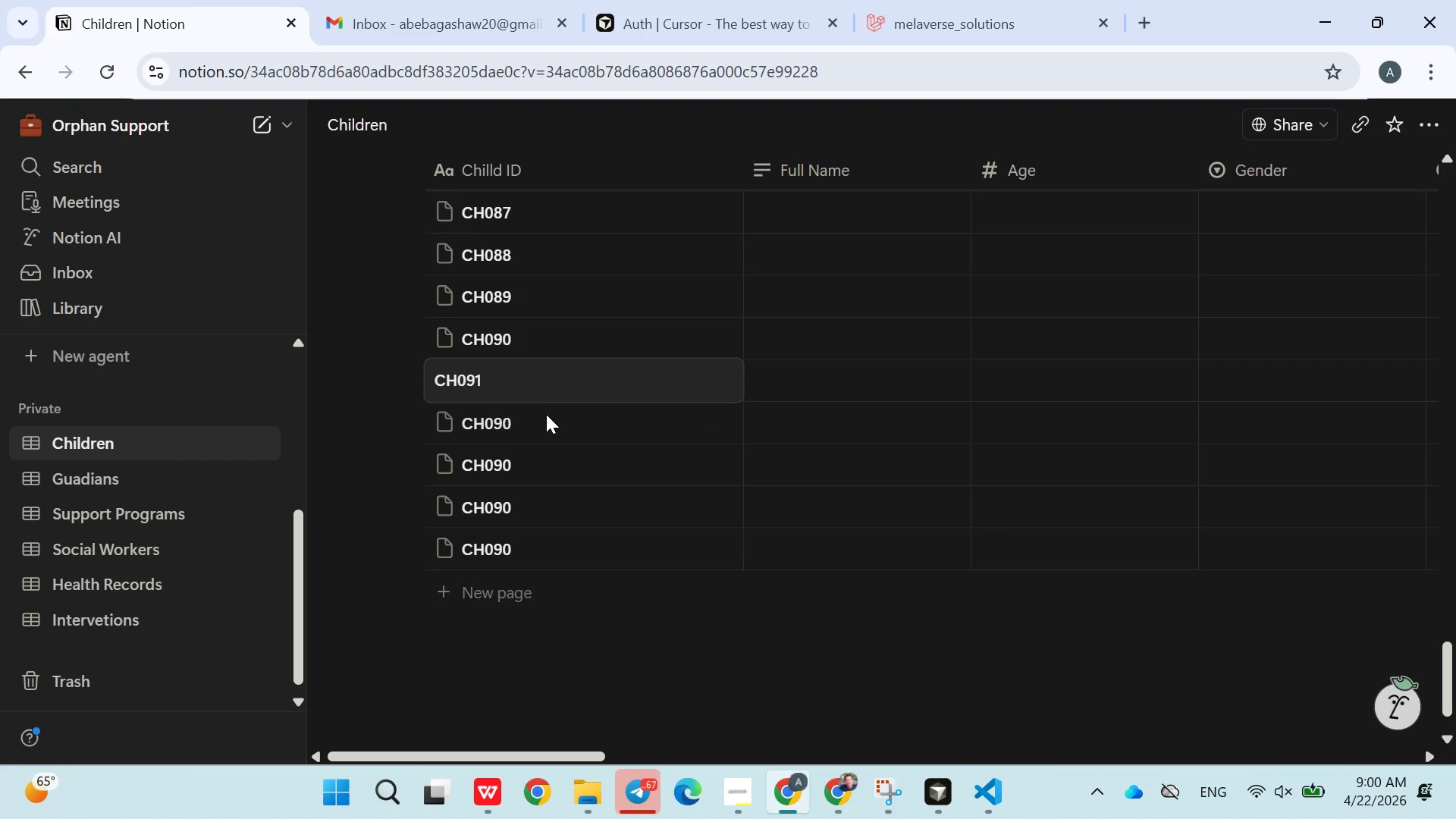 
double_click([546, 414])
 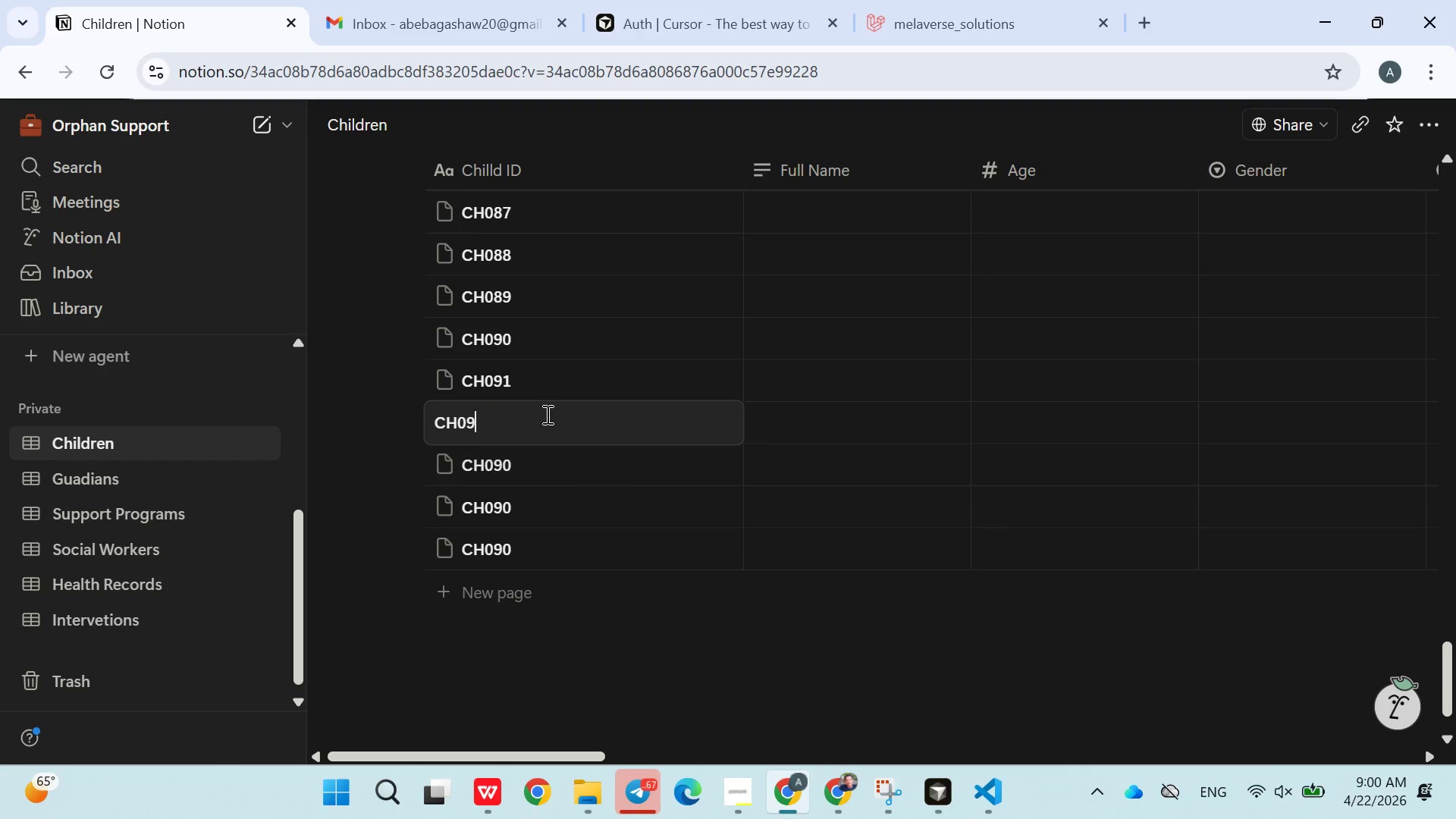 
key(Backspace)
 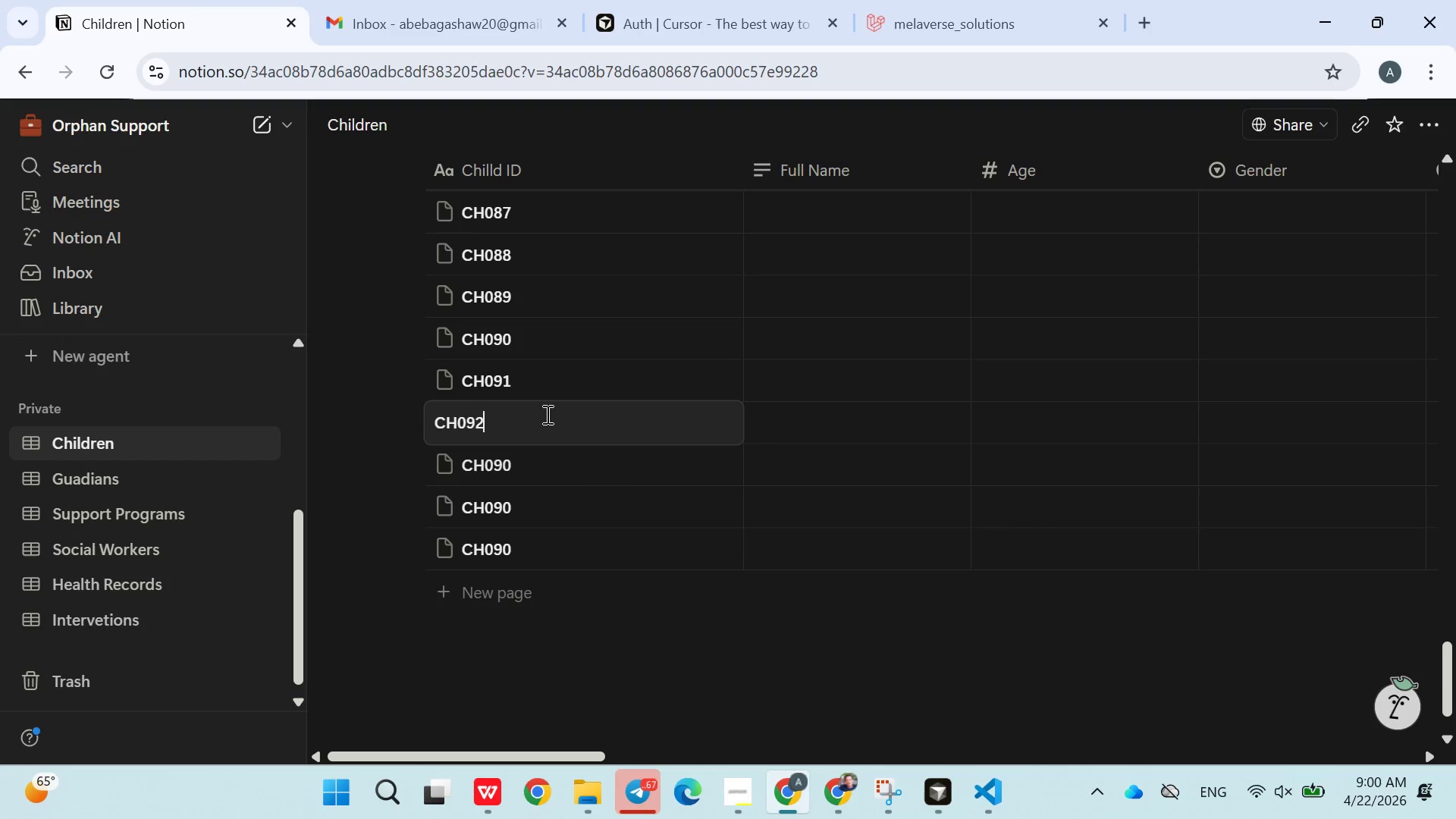 
key(2)
 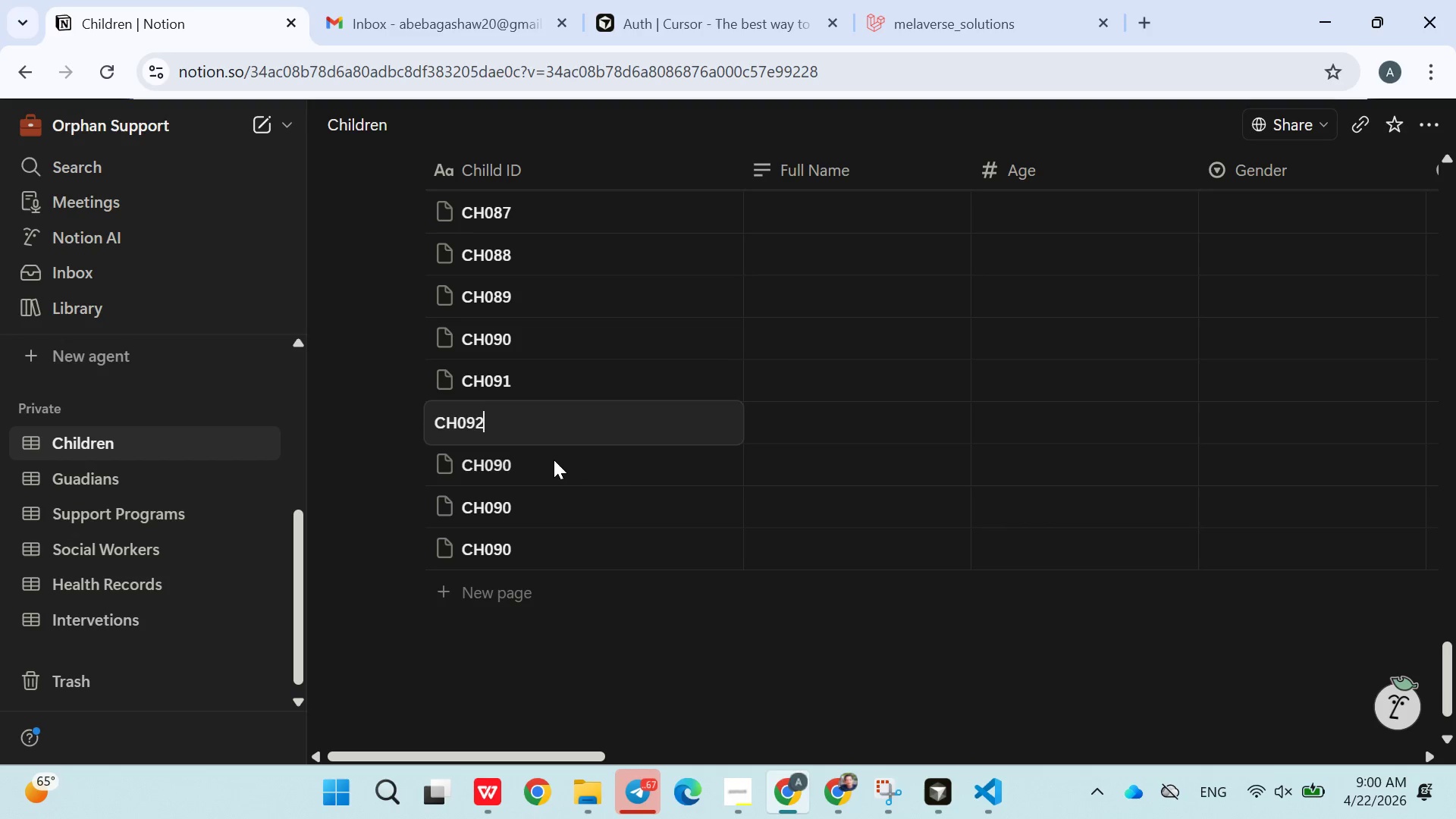 
double_click([554, 463])
 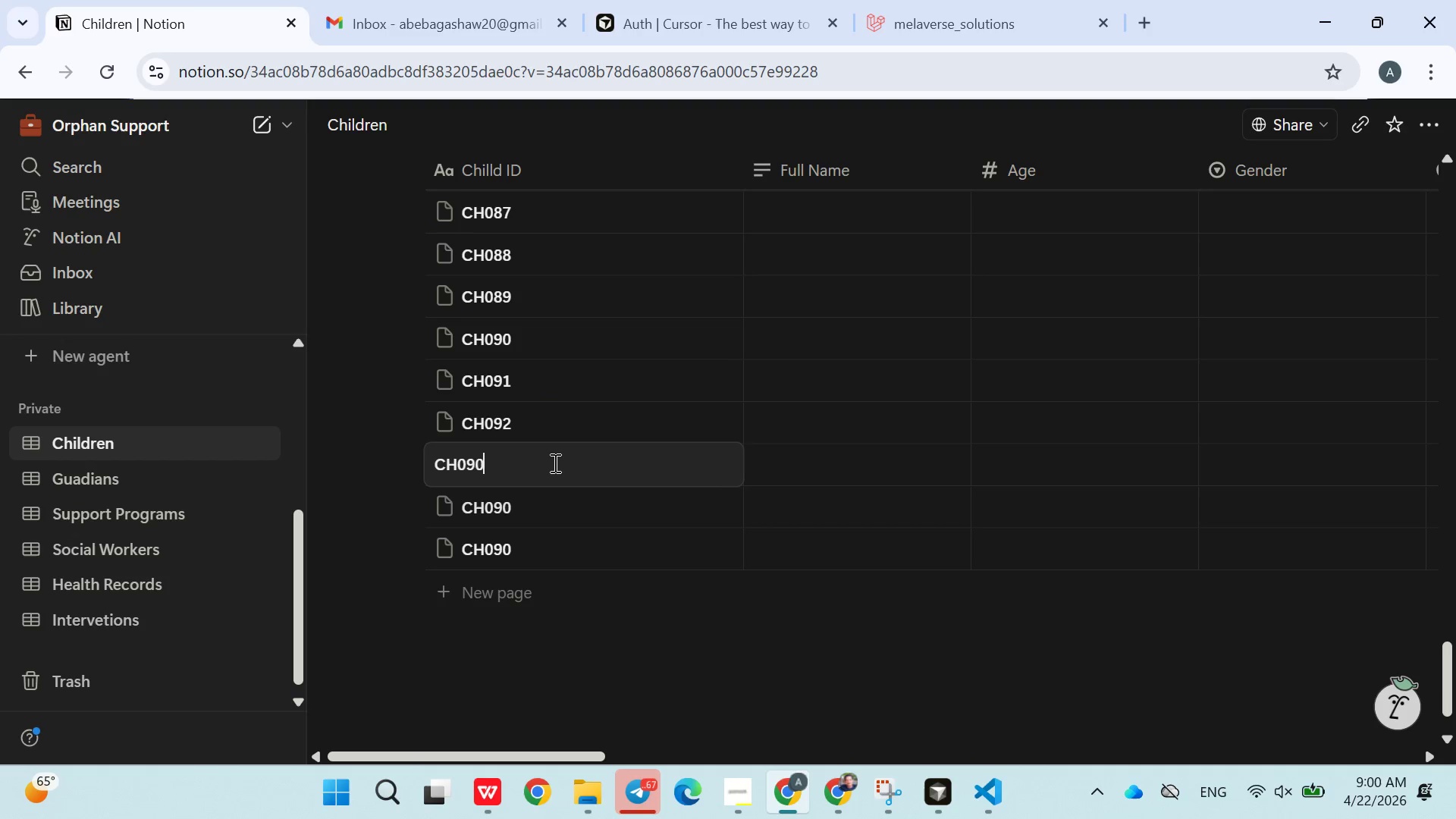 
key(Backspace)
 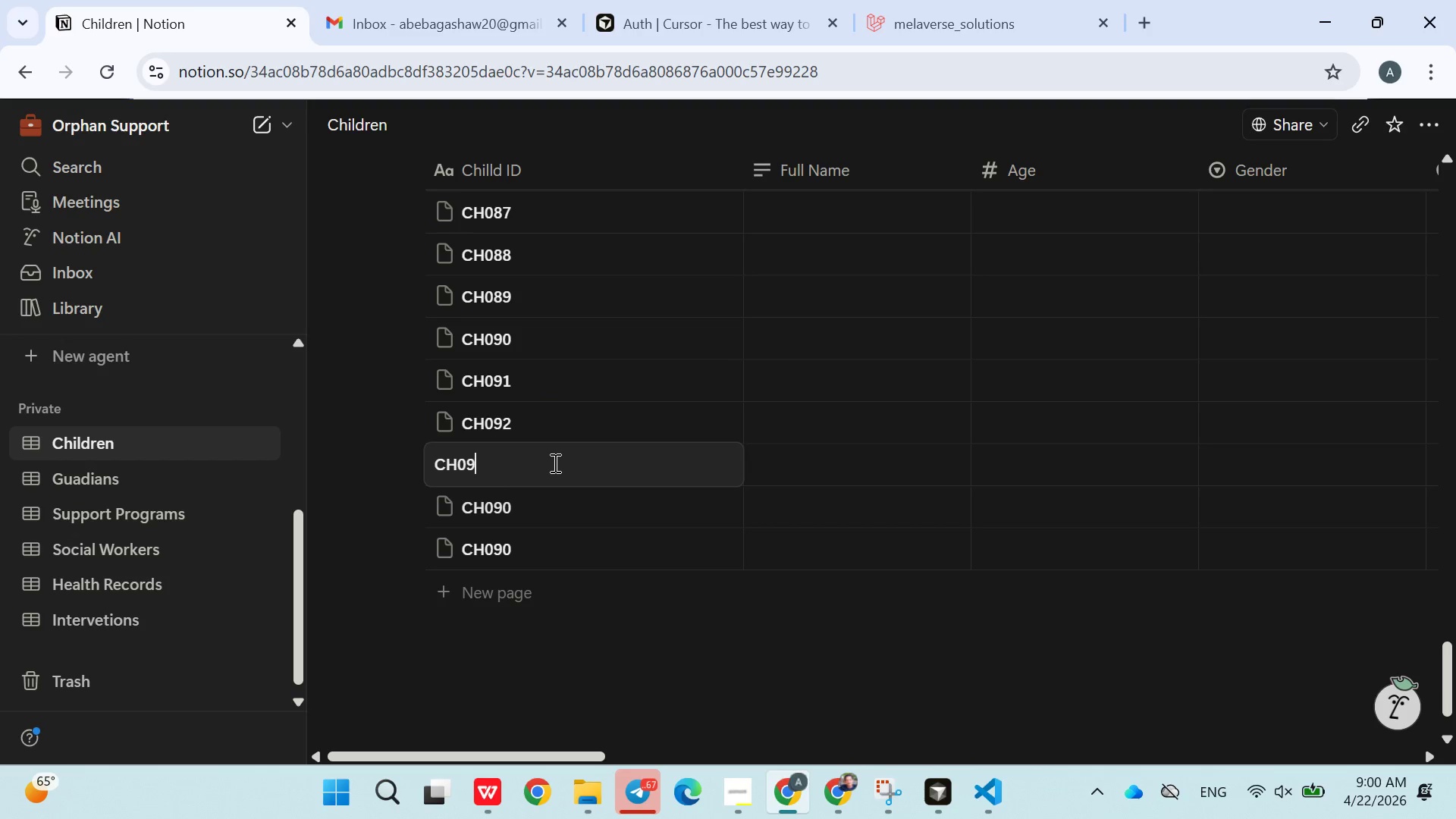 
key(3)
 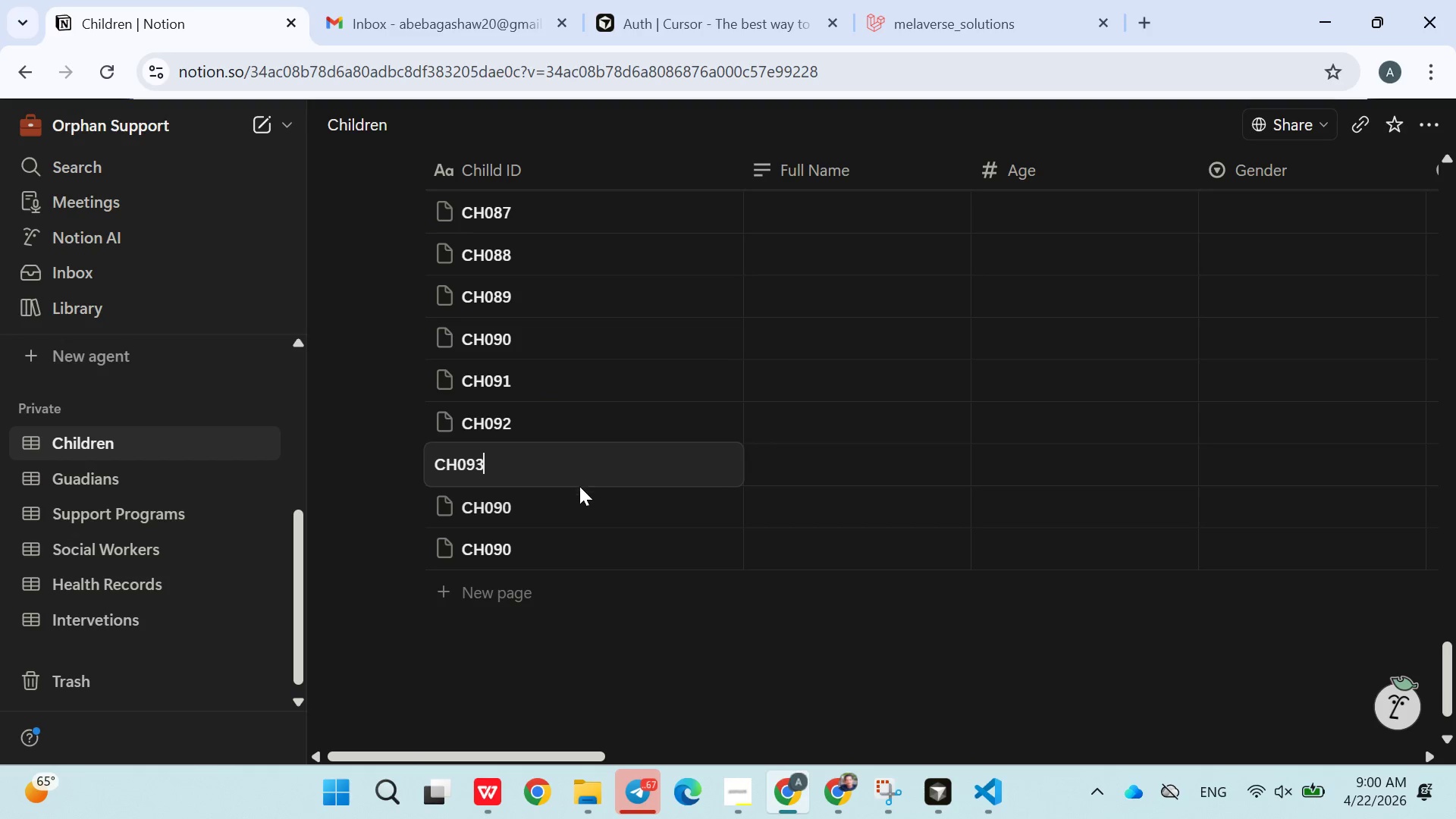 
double_click([571, 516])
 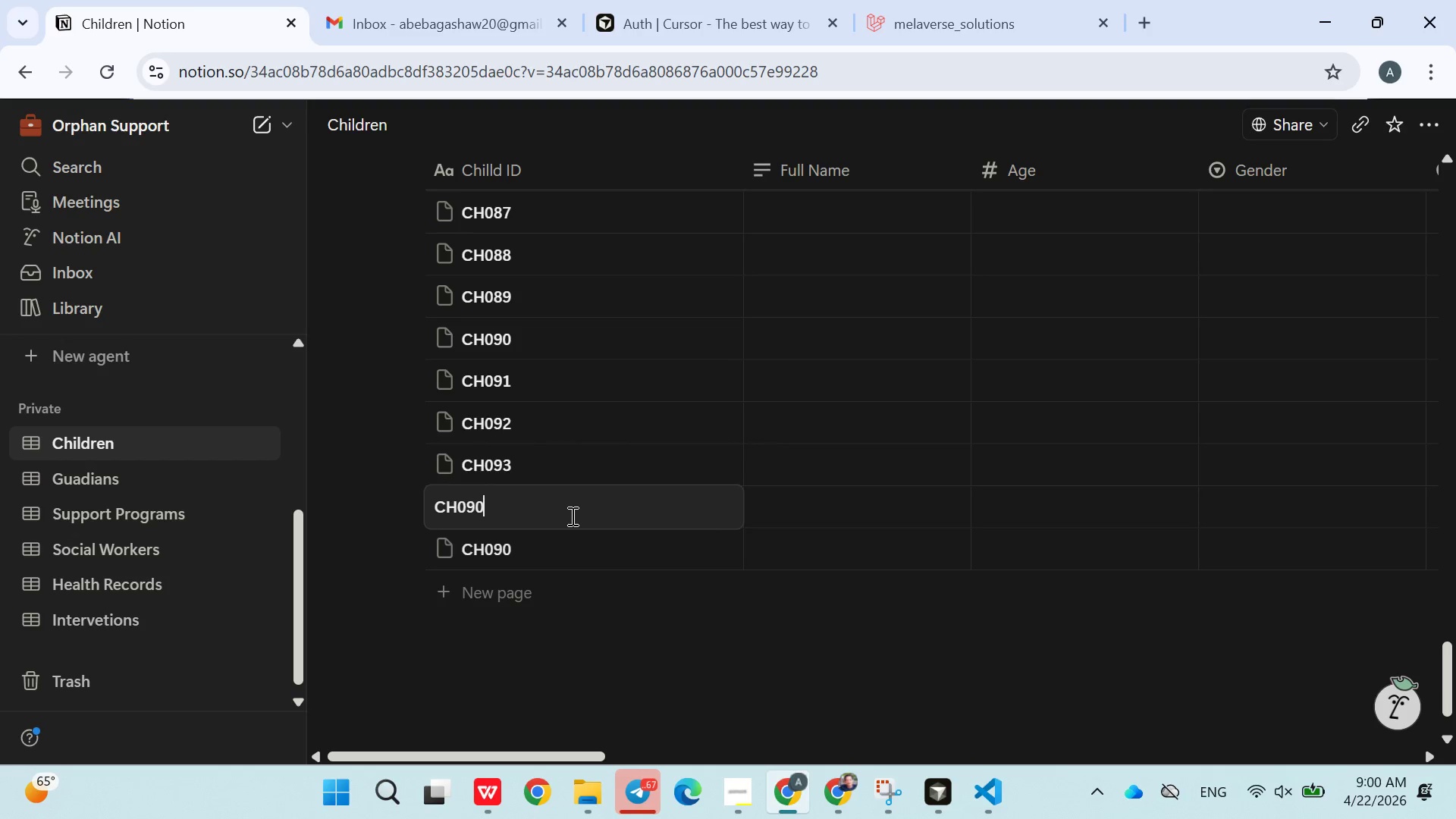 
key(Backspace)
 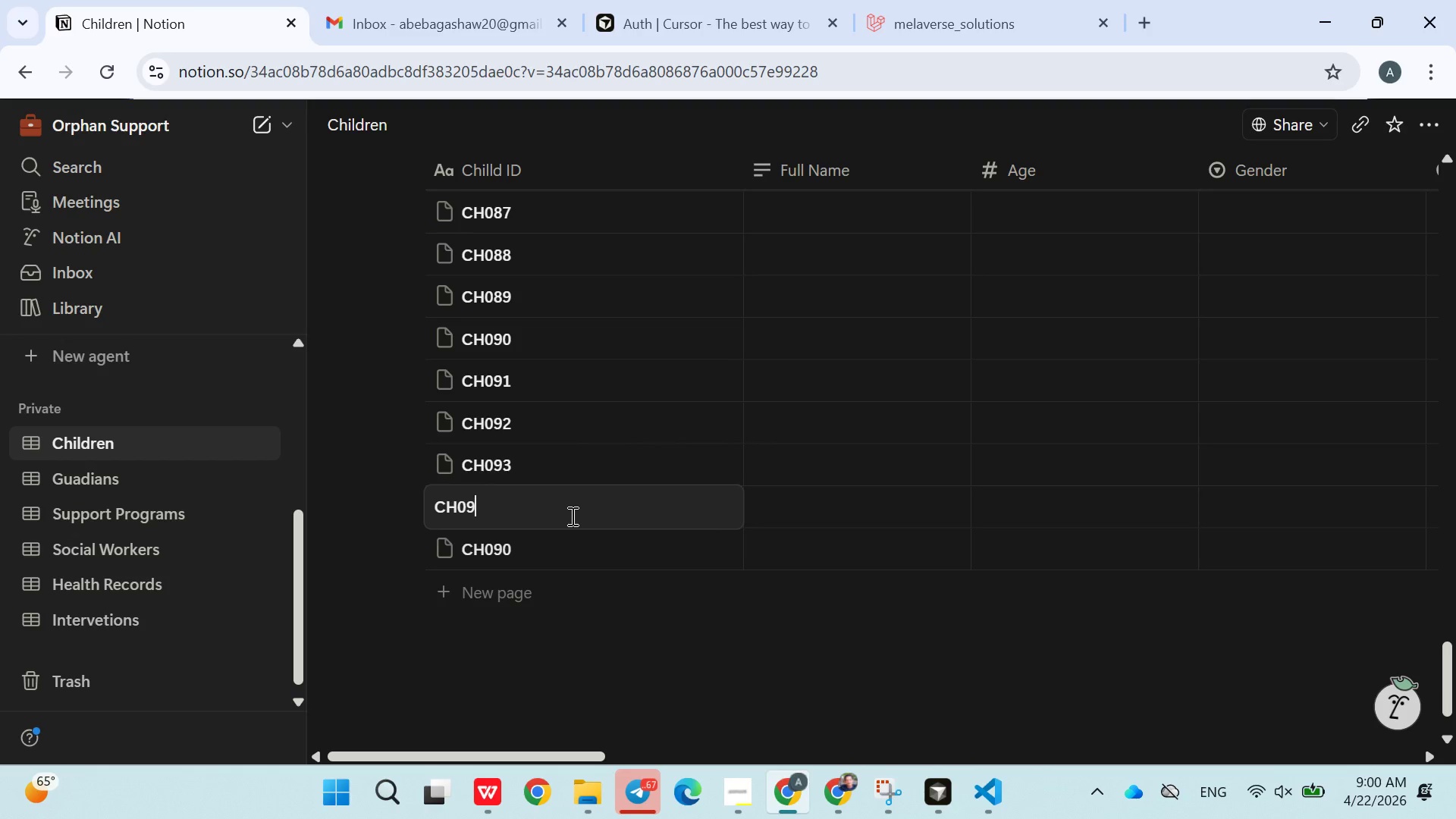 
key(4)
 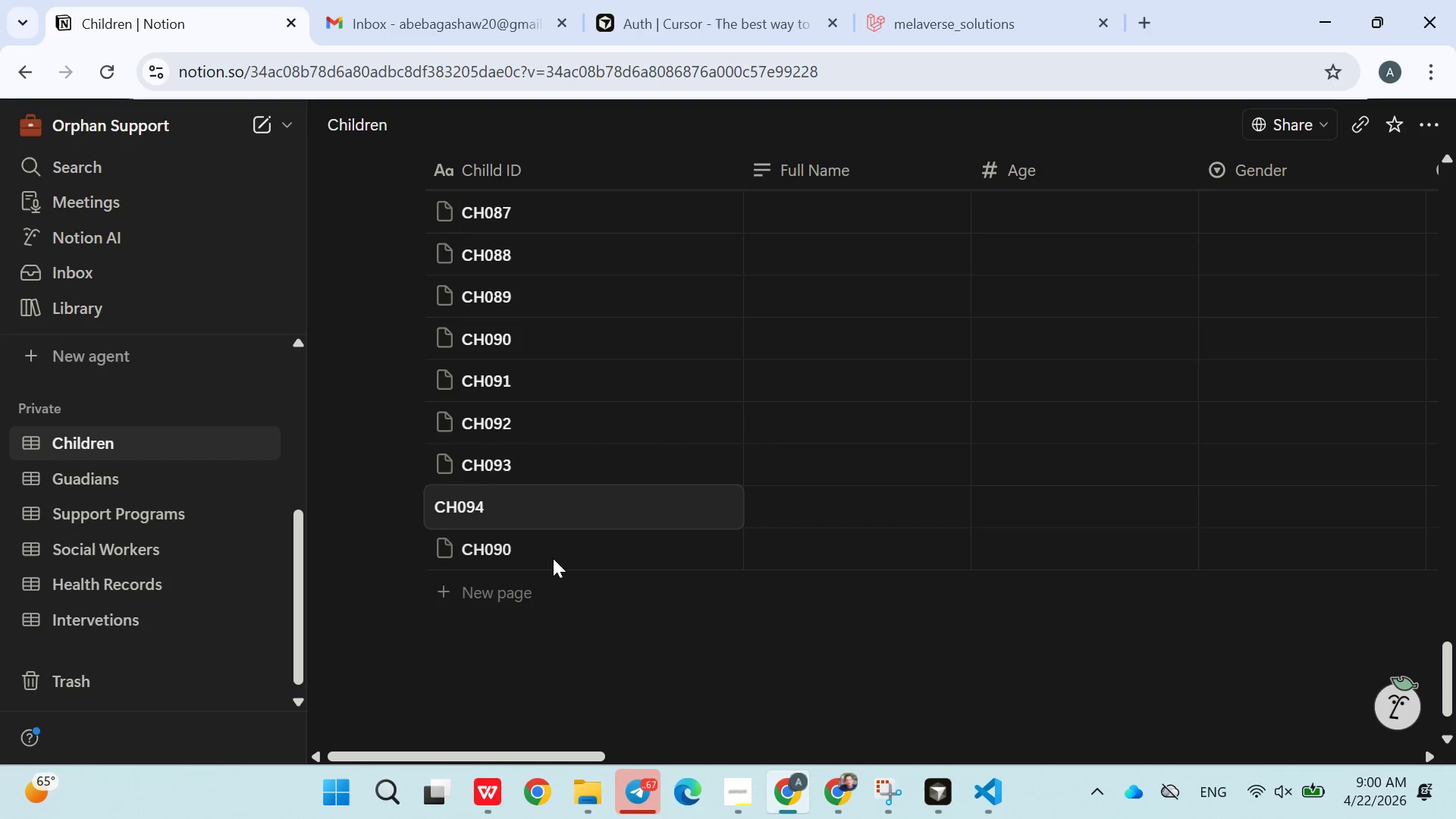 
double_click([552, 558])
 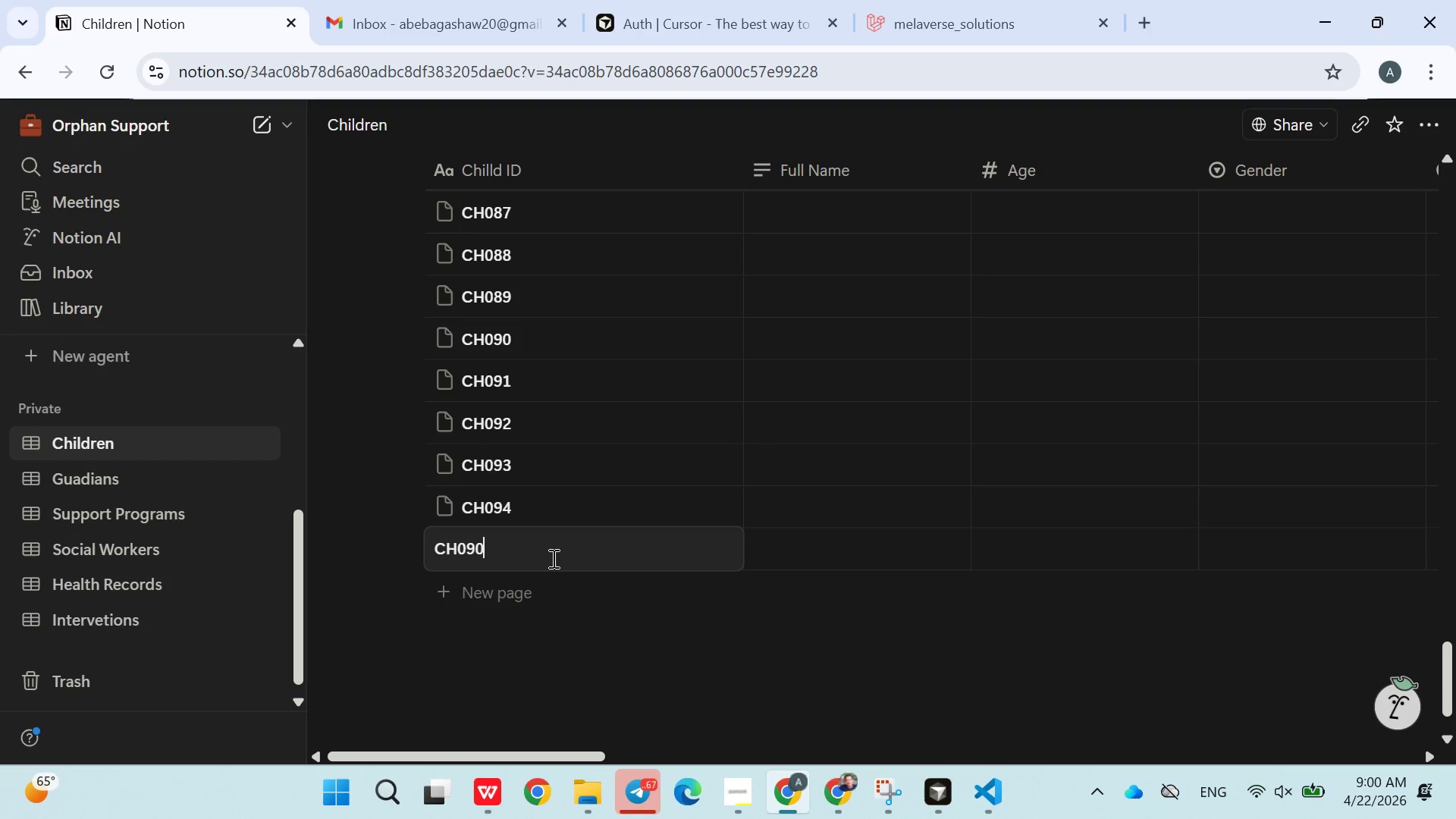 
key(Backspace)
 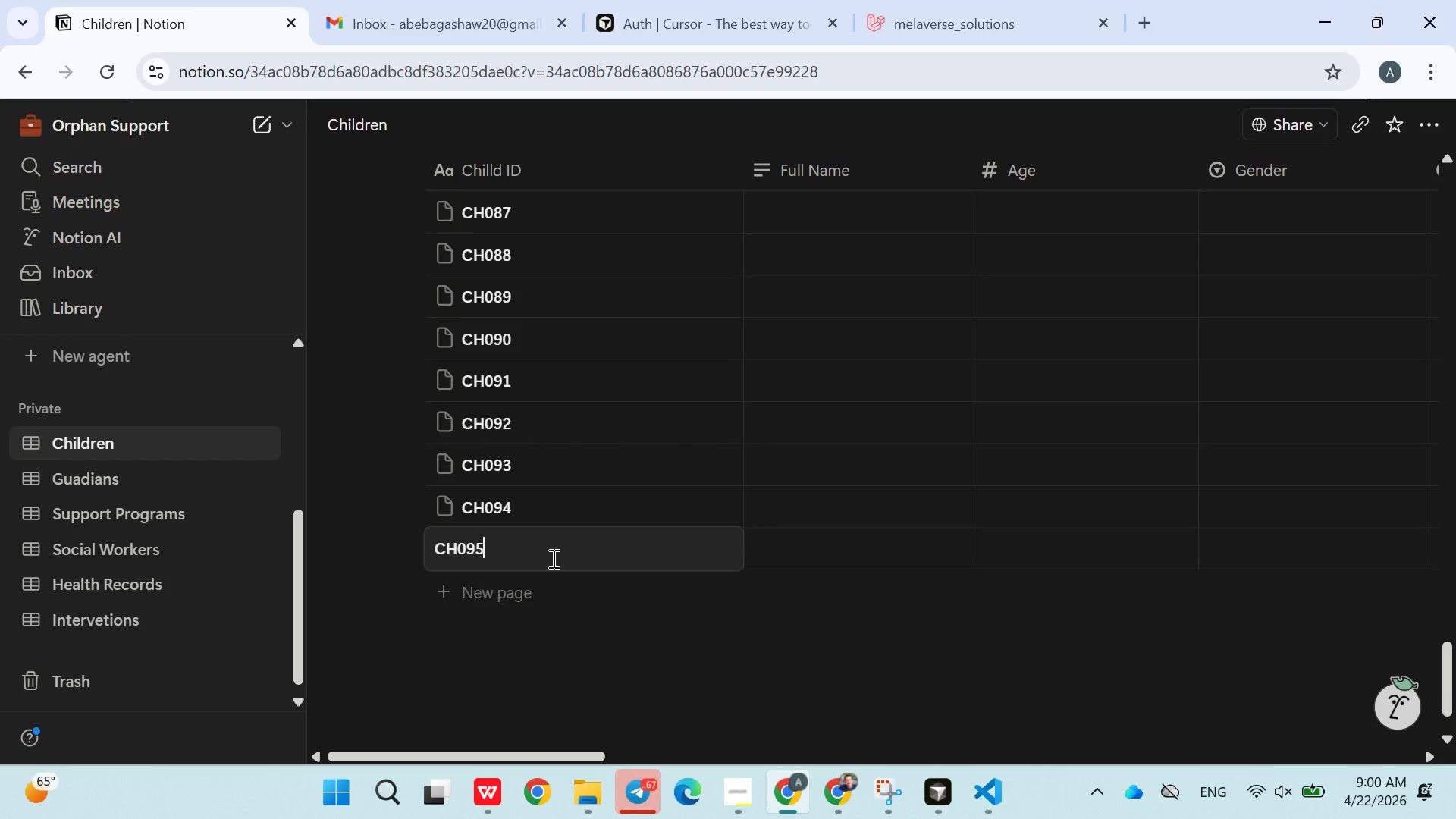 
key(5)
 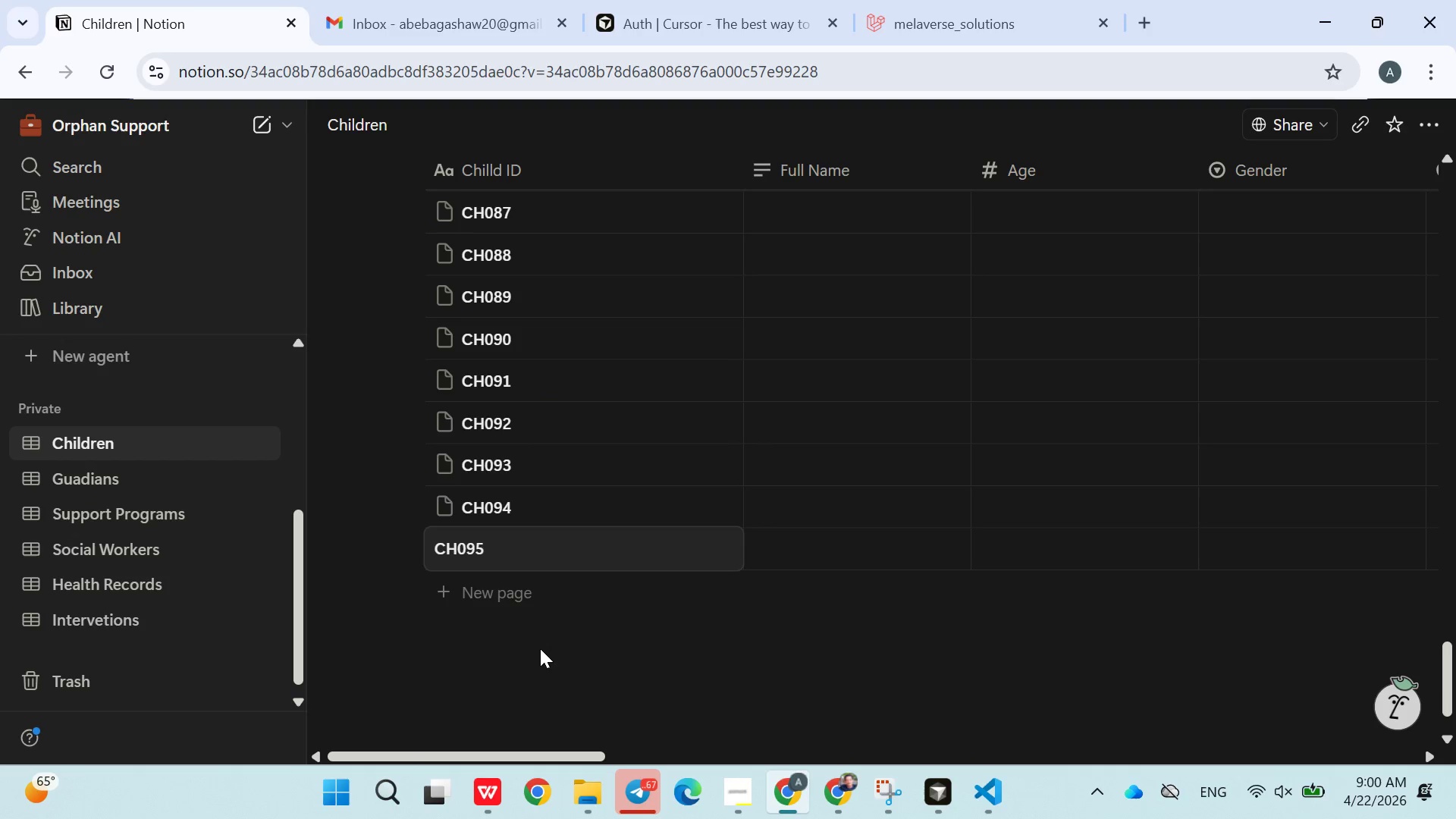 
left_click([538, 654])
 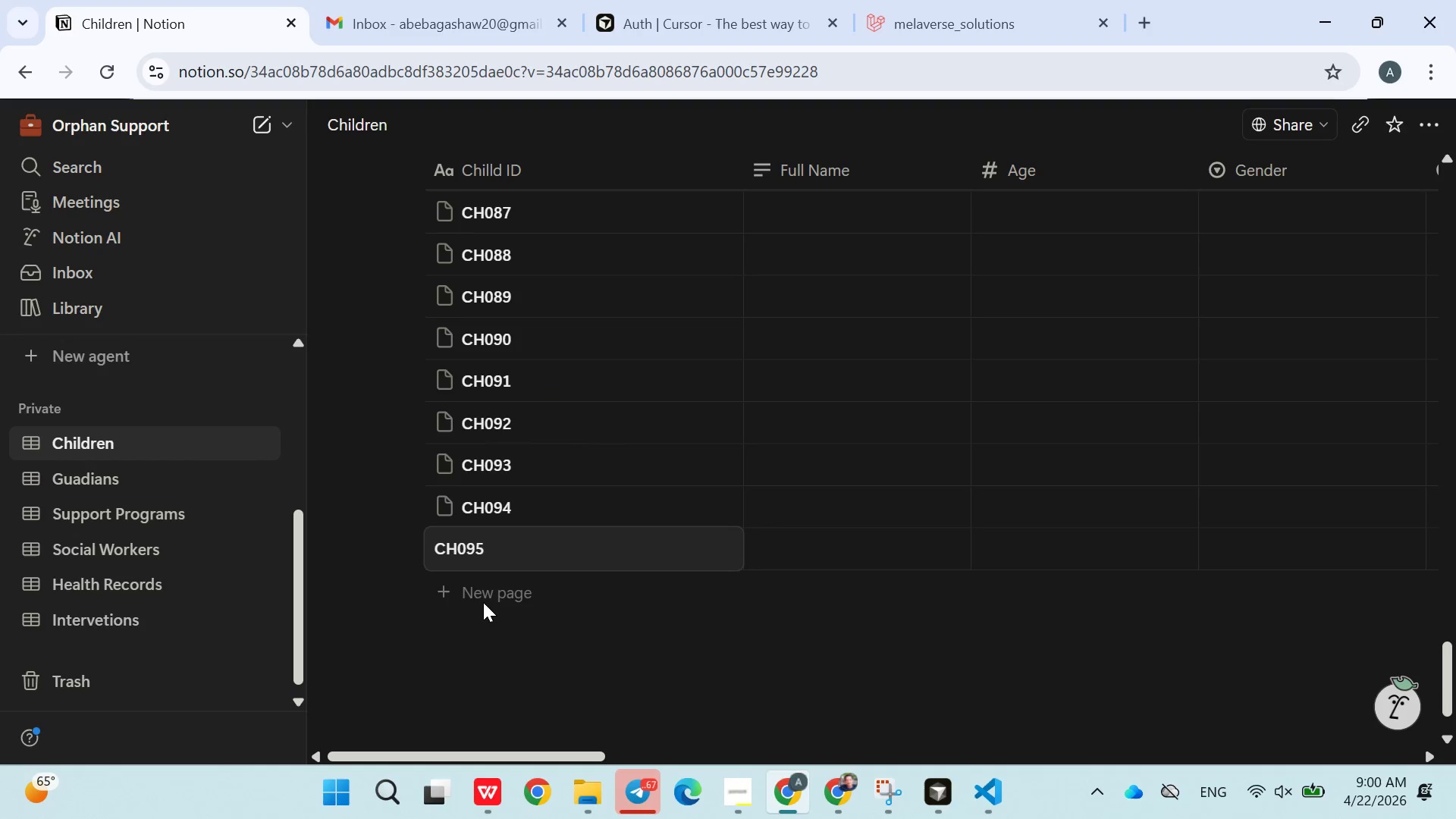 
left_click([483, 601])
 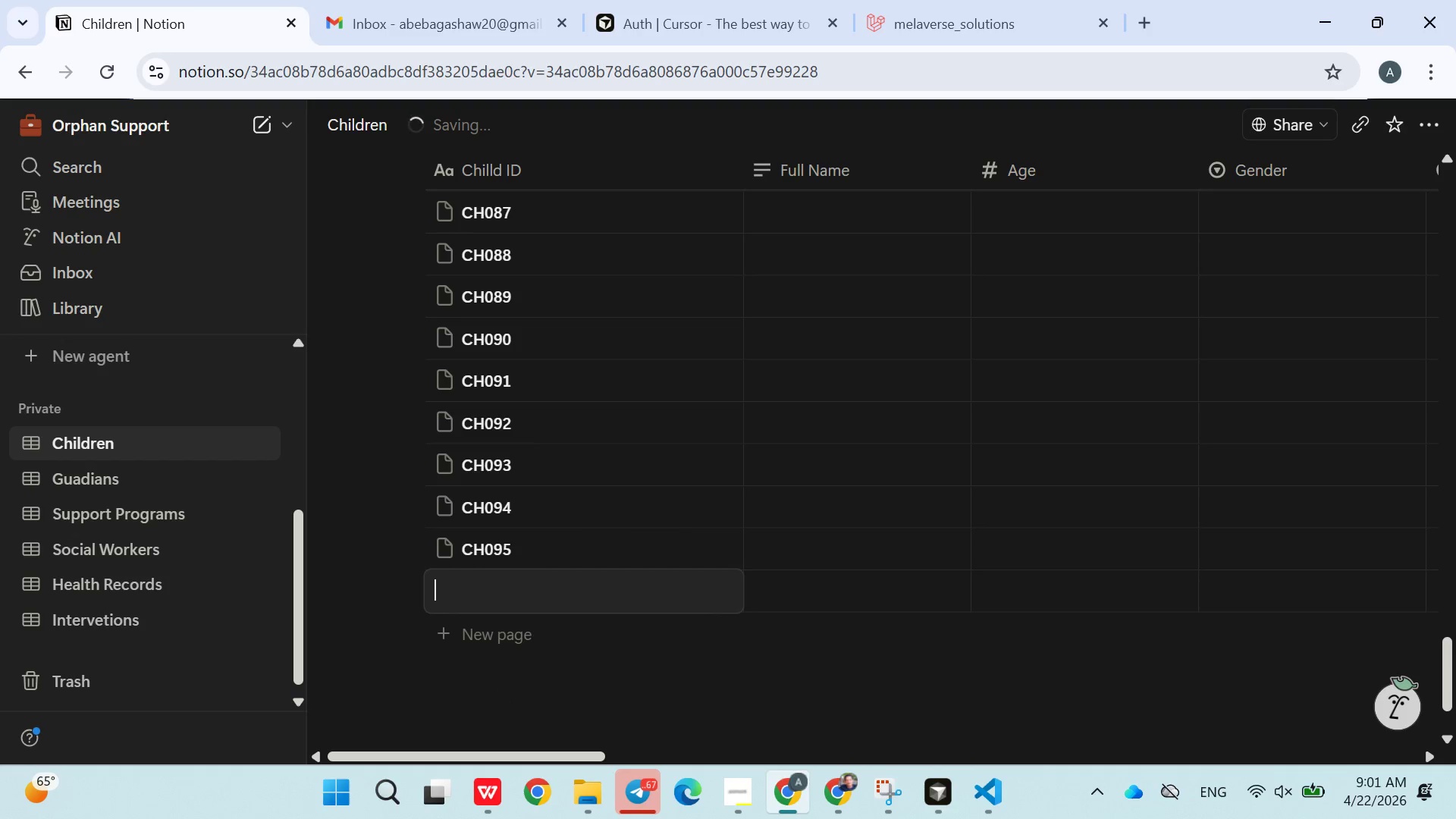 
wait(10.45)
 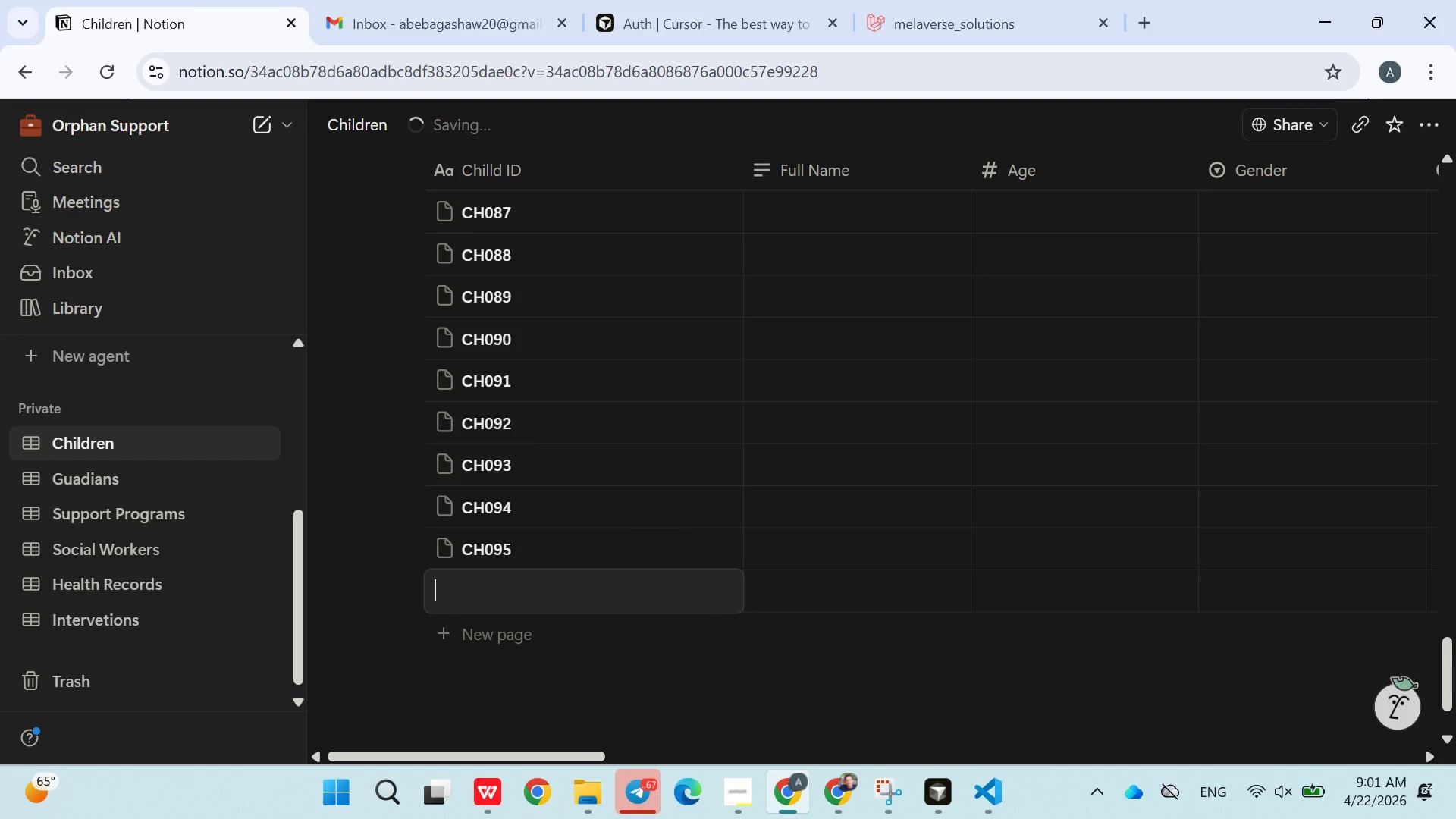 
left_click([398, 661])
 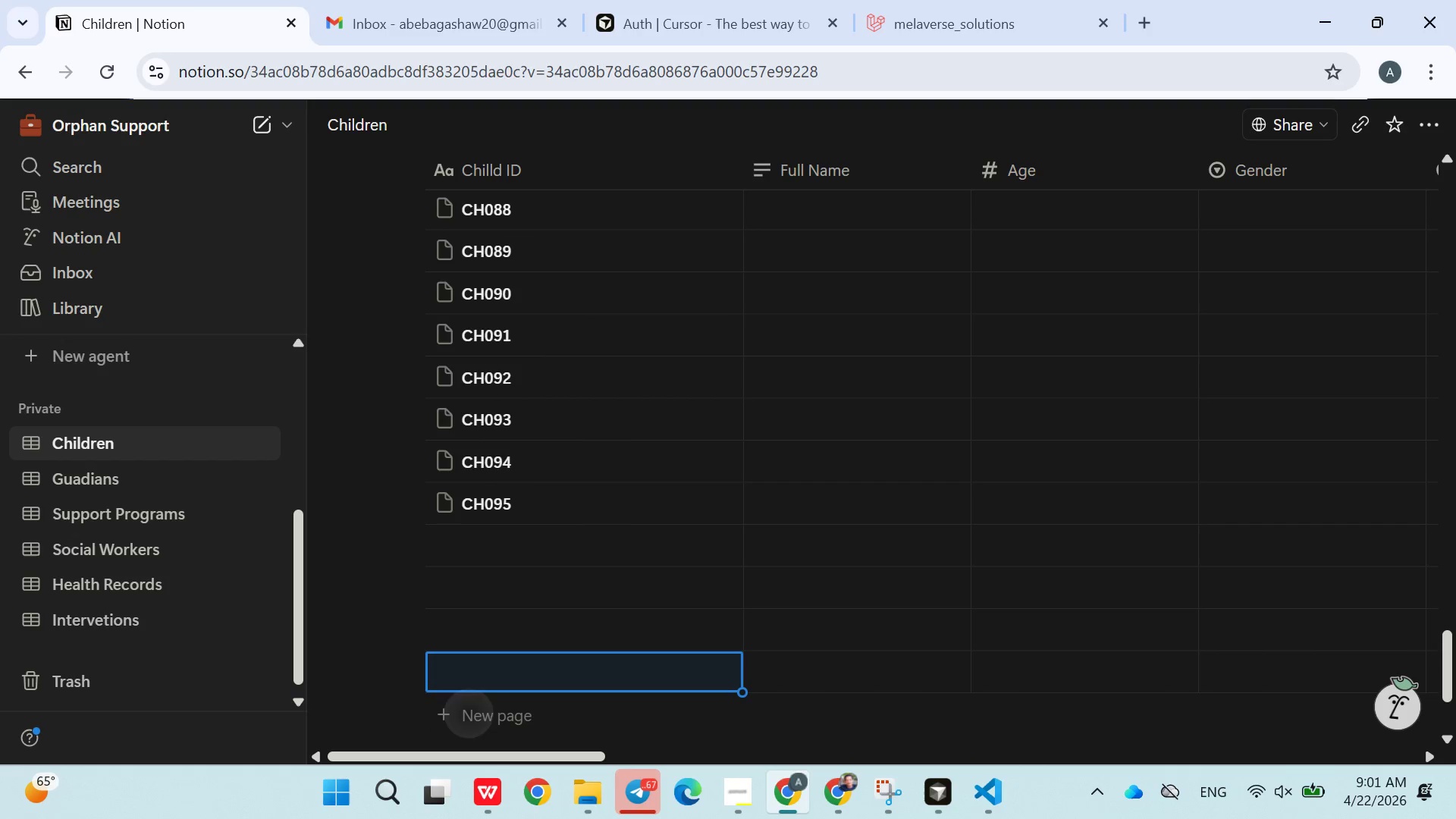 
wait(6.89)
 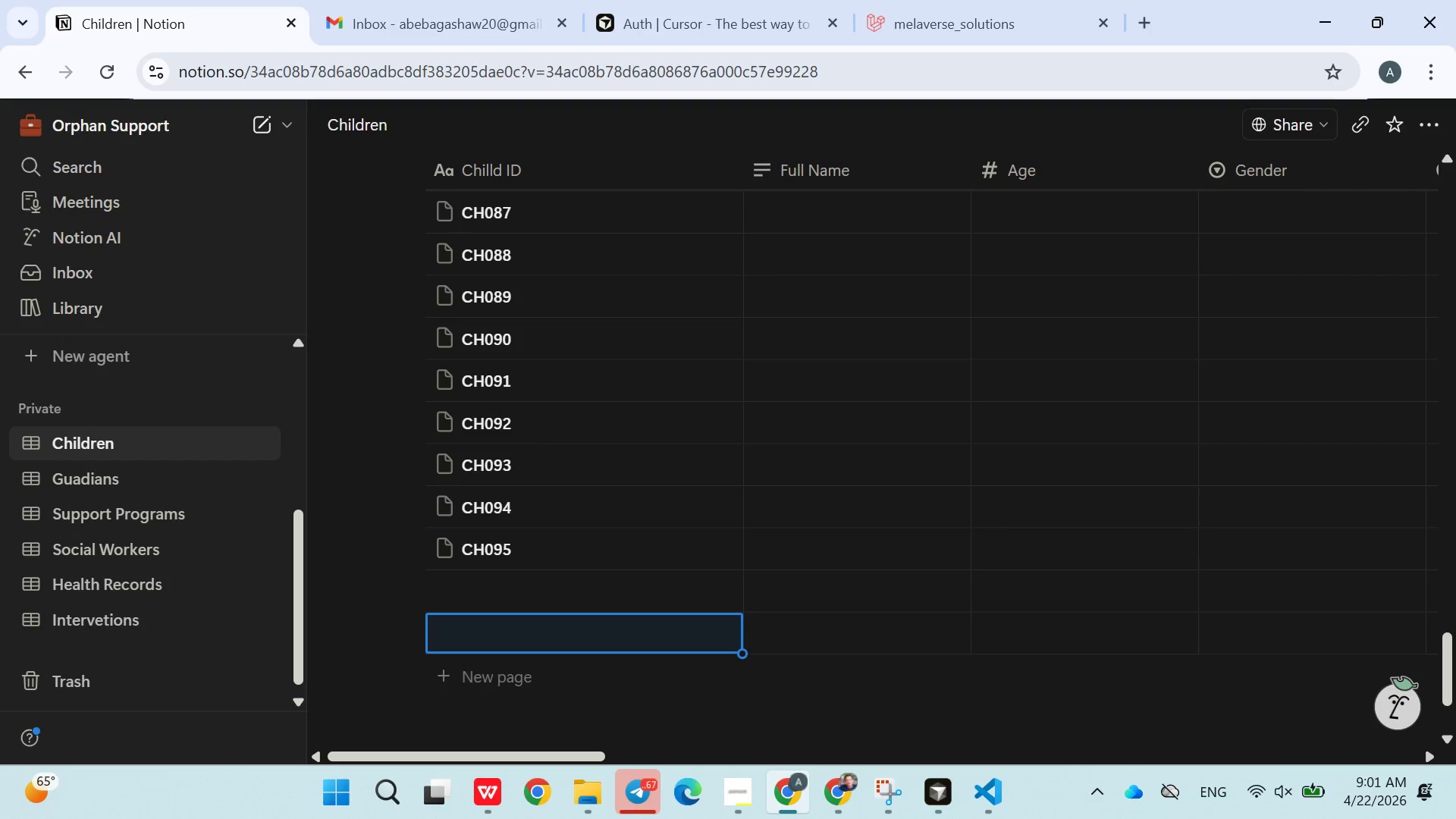 
left_click([482, 712])
 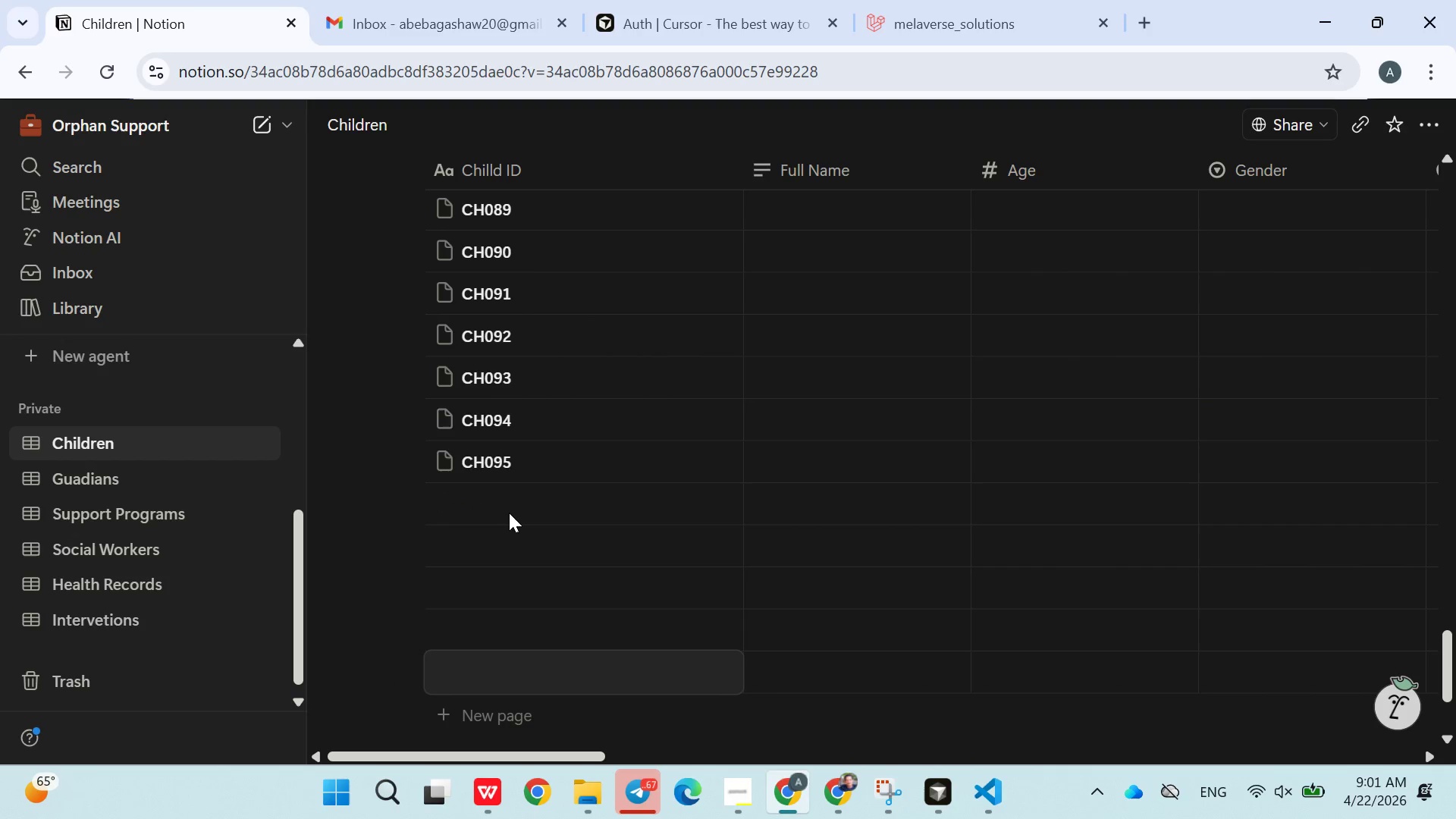 
left_click([509, 513])
 